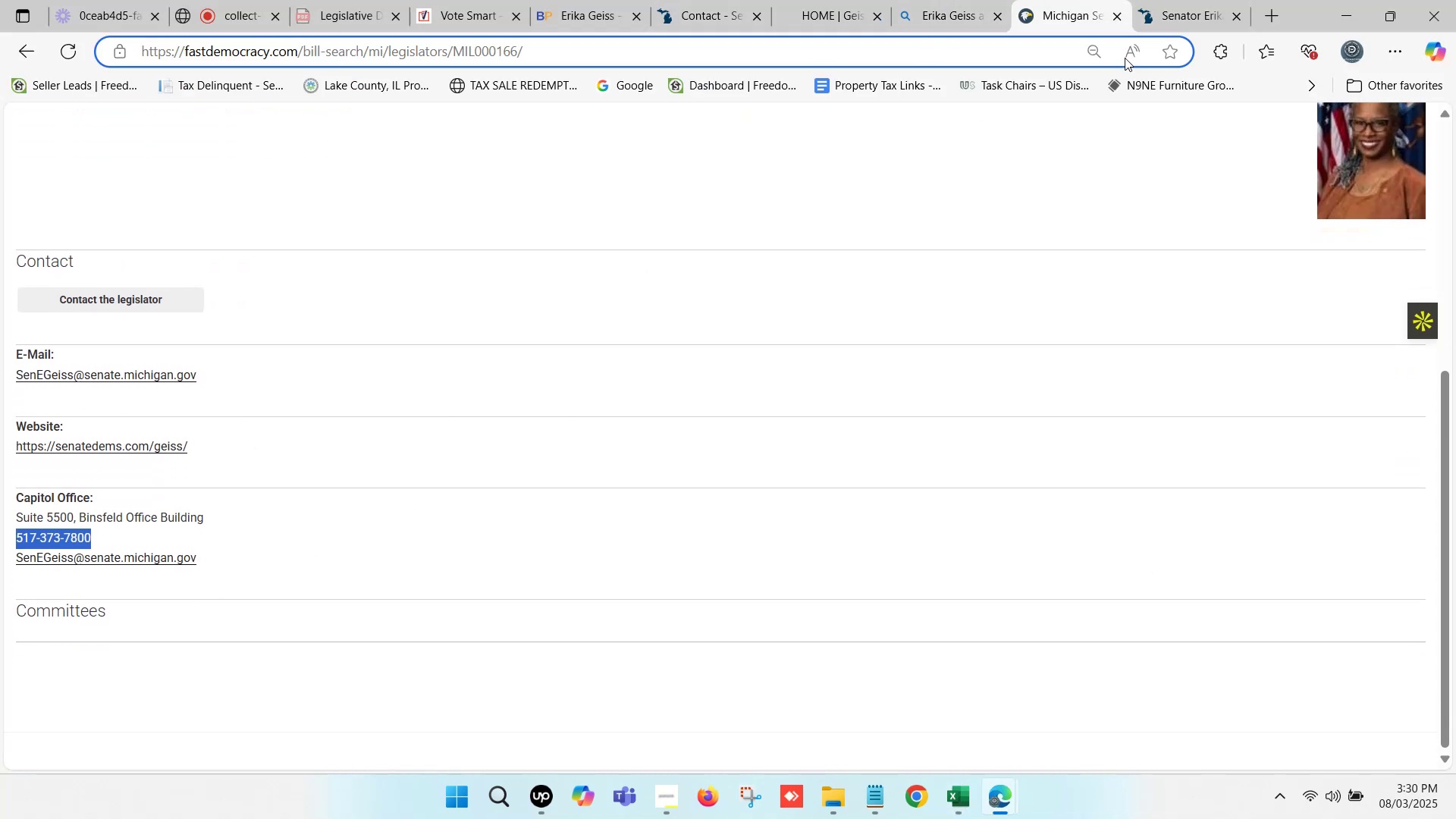 
left_click([1209, 0])
 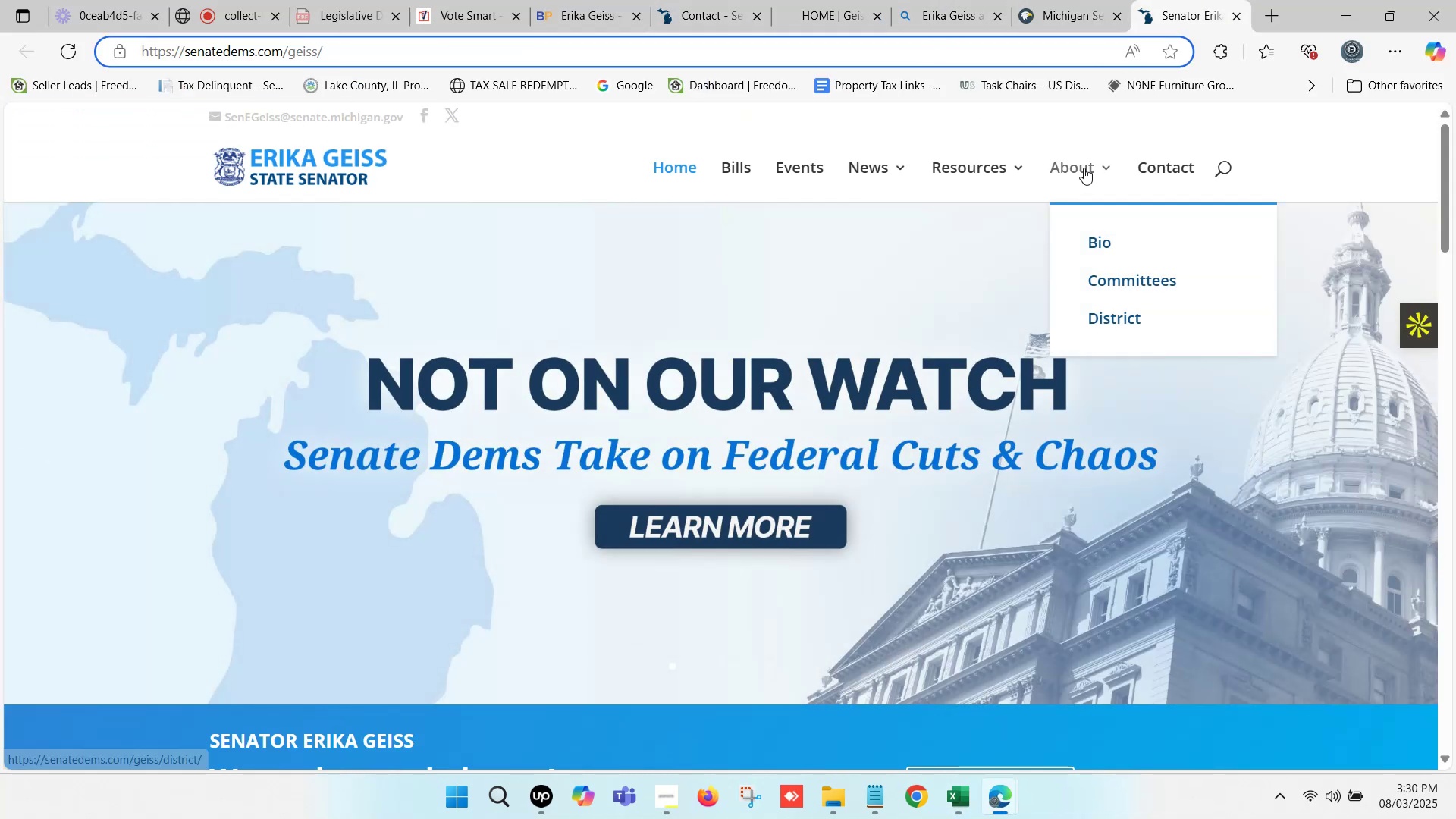 
left_click([1116, 276])
 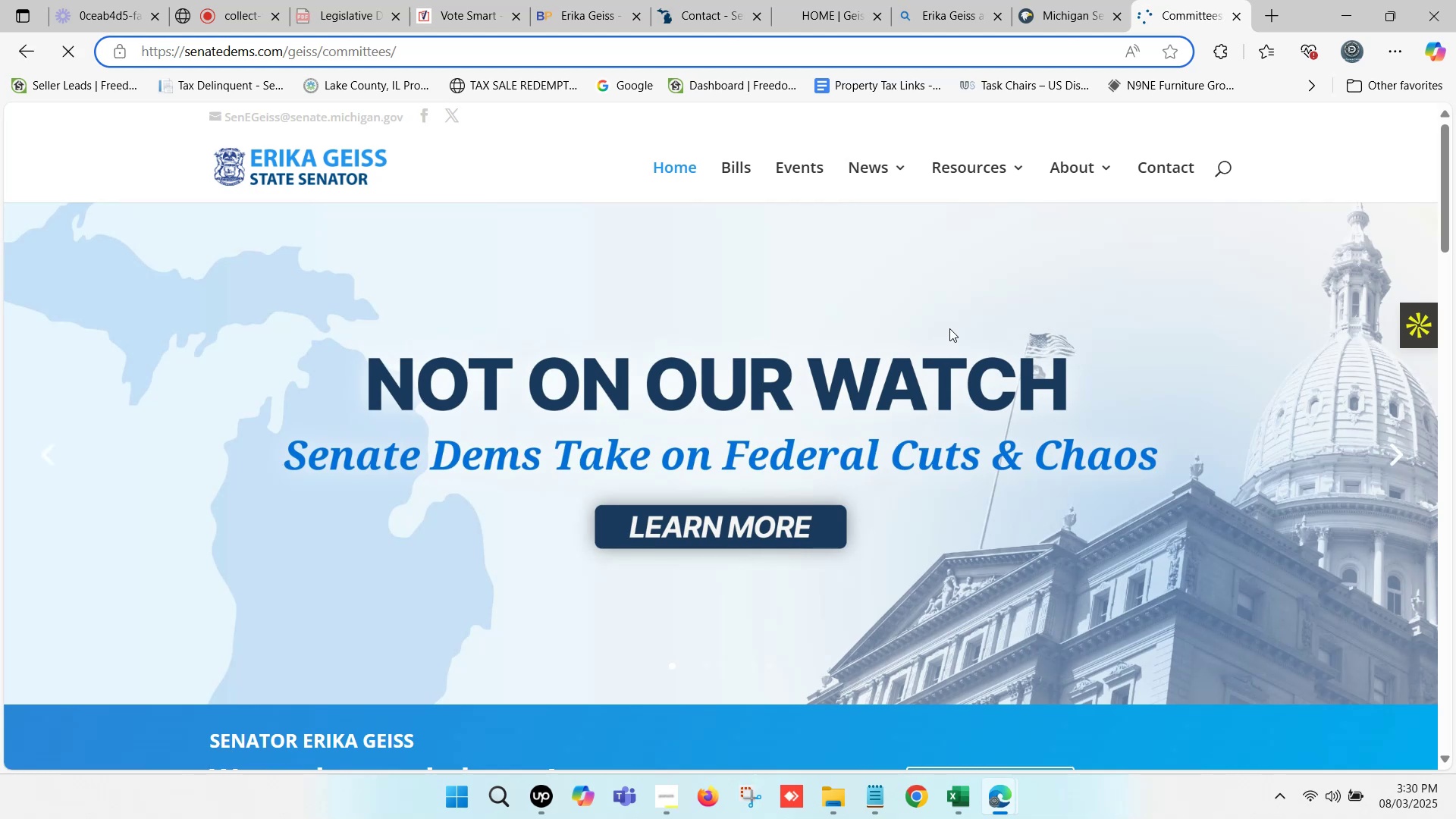 
scroll: coordinate [833, 349], scroll_direction: down, amount: 2.0
 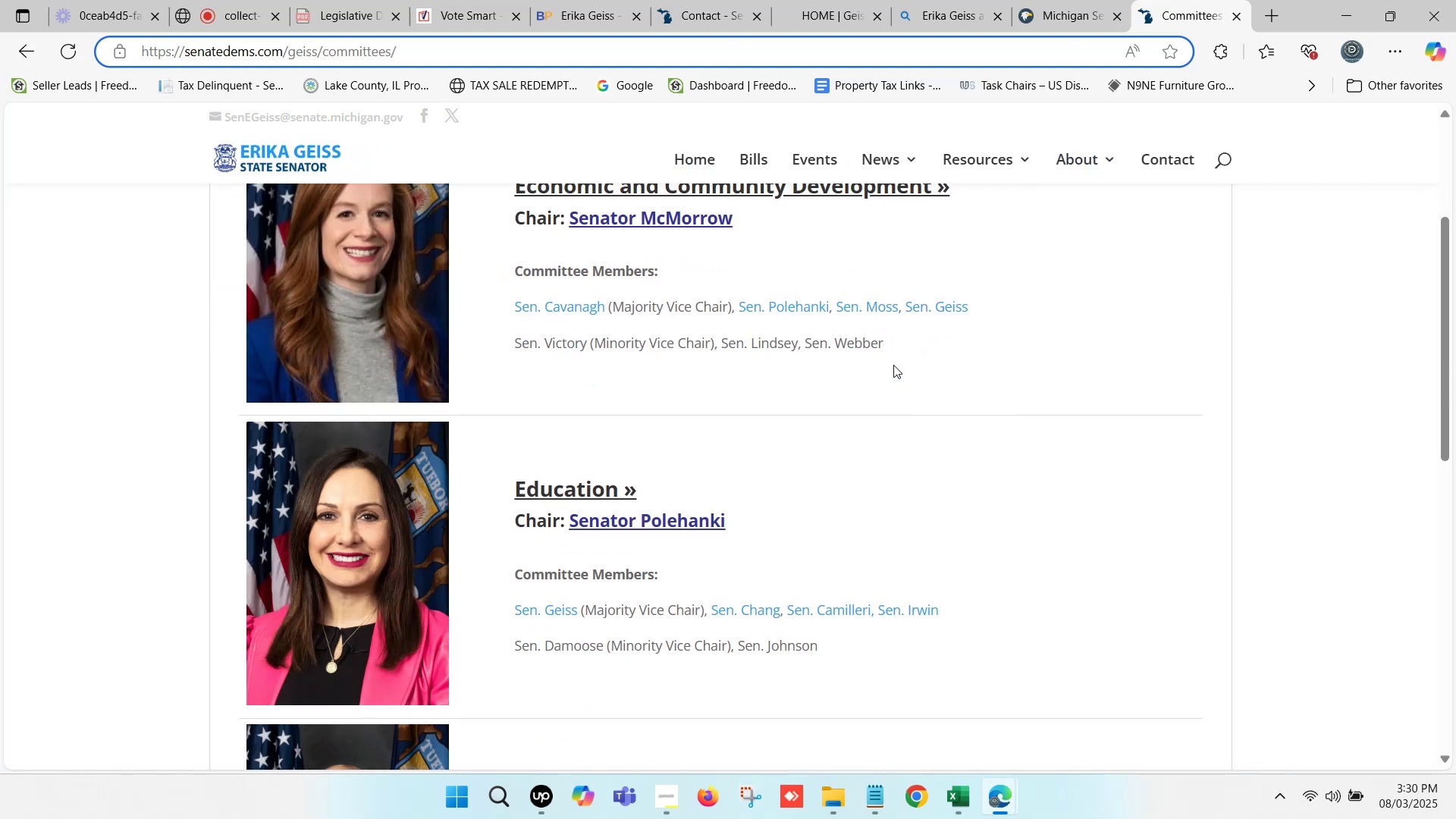 
scroll: coordinate [893, 365], scroll_direction: up, amount: 1.0
 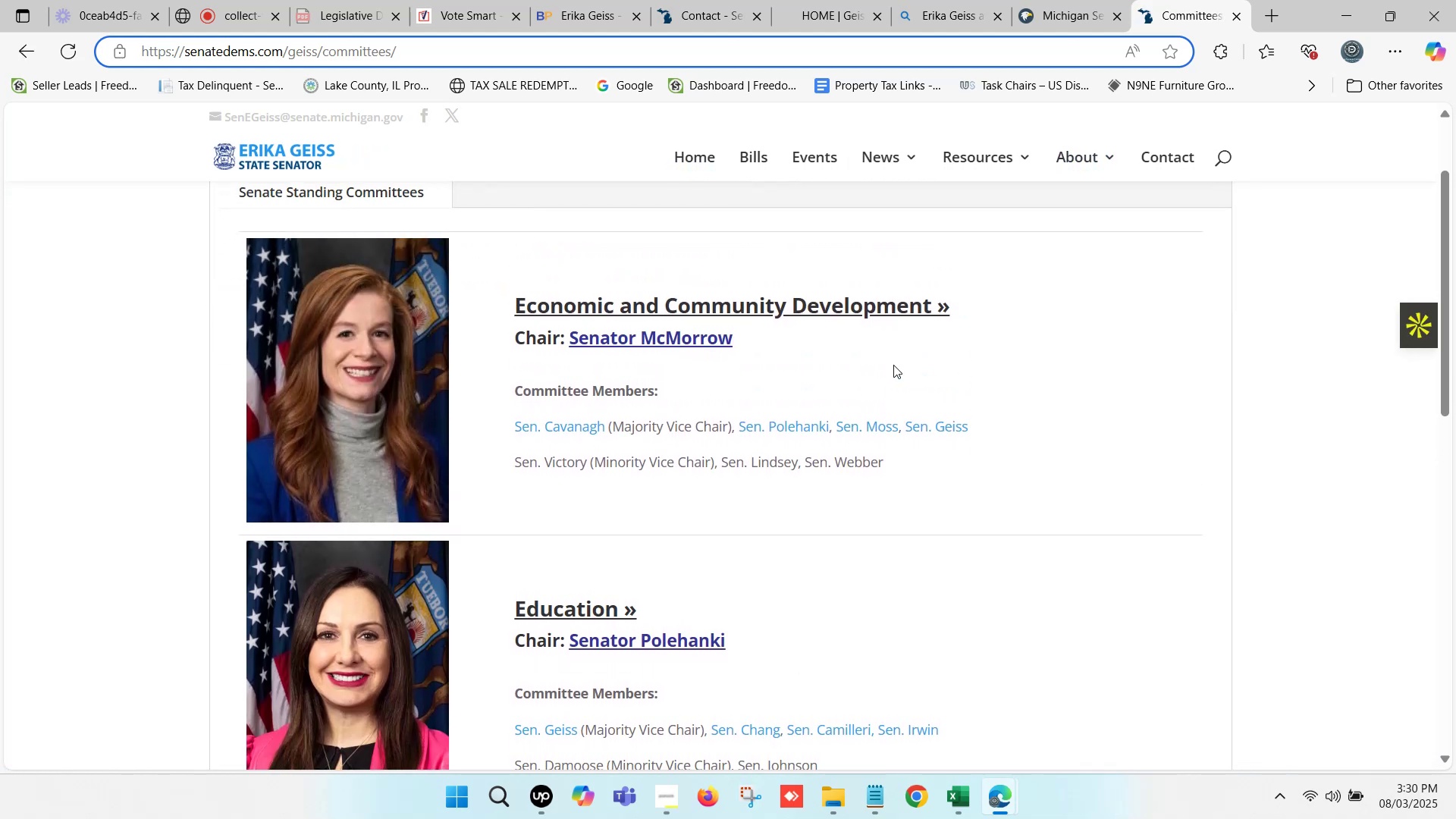 
scroll: coordinate [893, 365], scroll_direction: down, amount: 1.0
 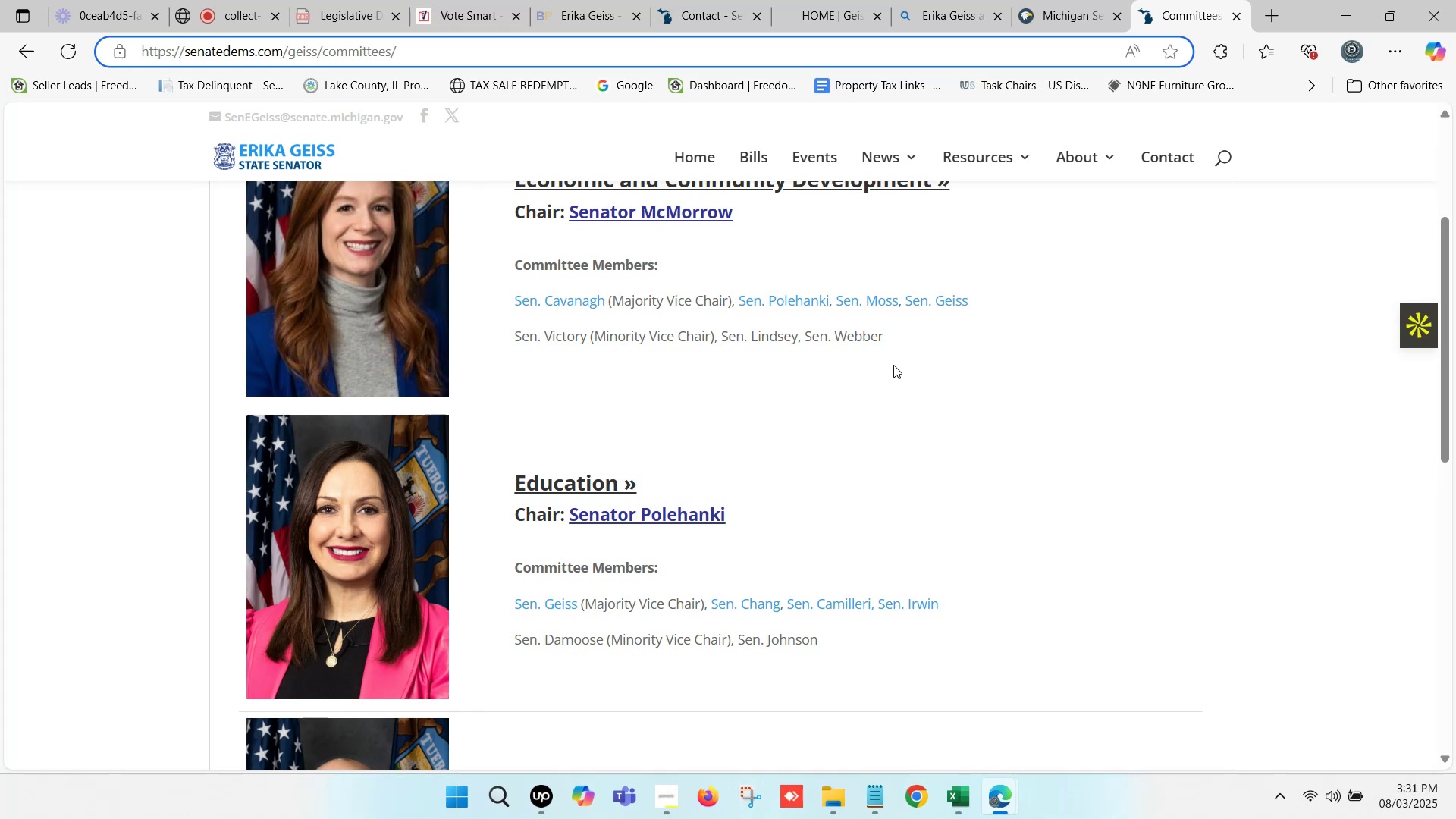 
wait(8.03)
 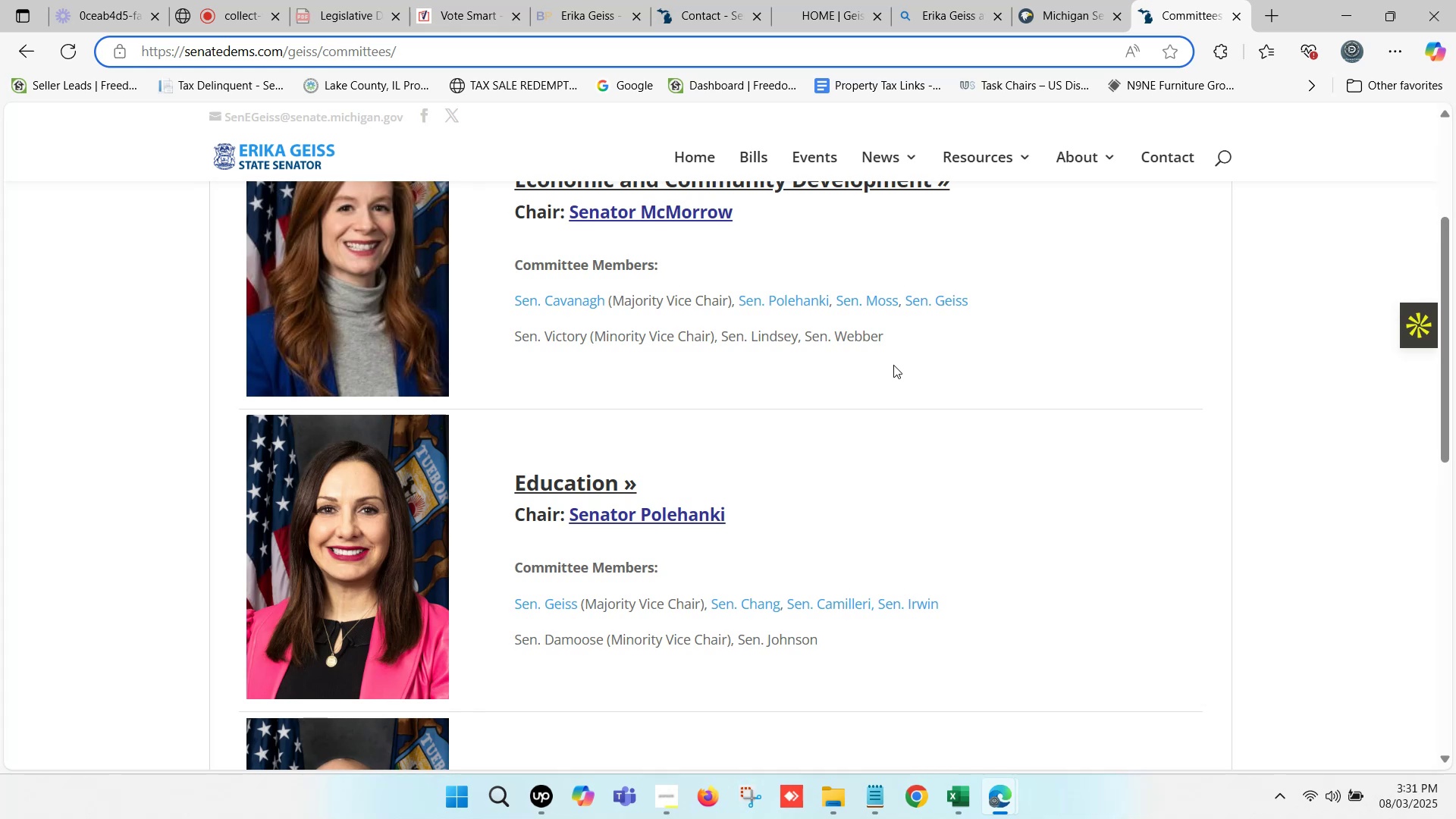 
scroll: coordinate [868, 435], scroll_direction: down, amount: 4.0
 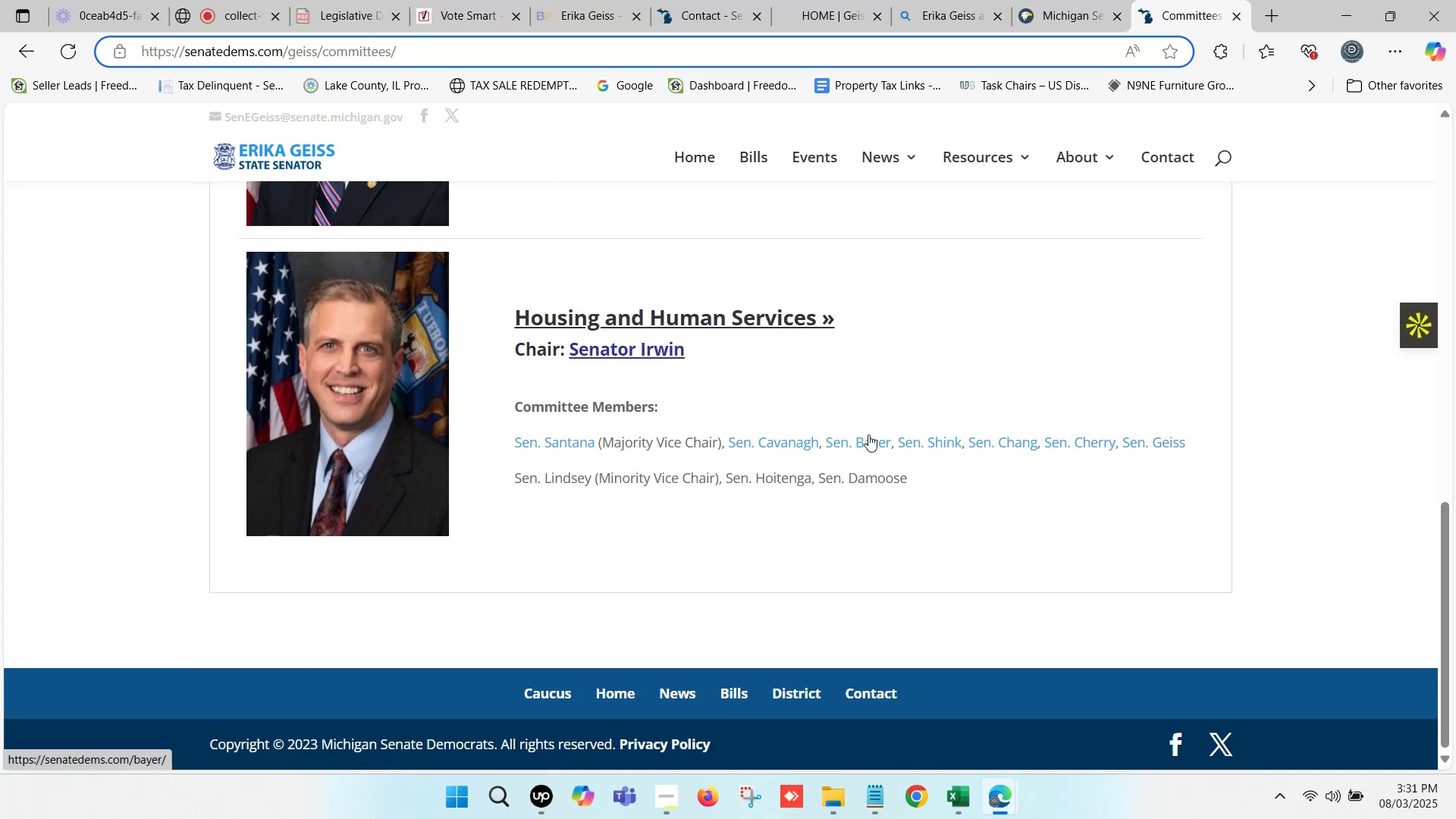 
scroll: coordinate [868, 435], scroll_direction: up, amount: 8.0
 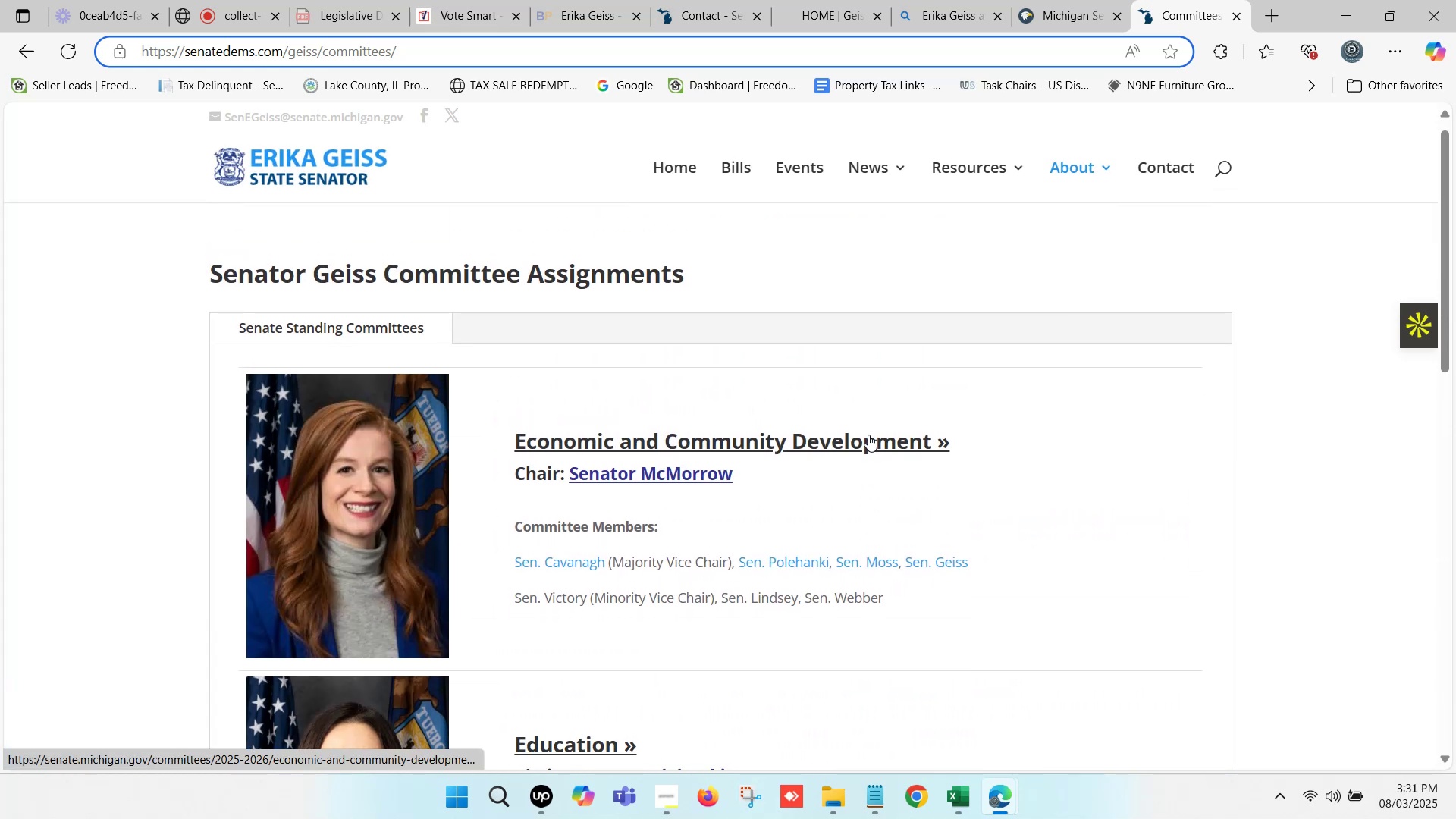 
scroll: coordinate [870, 437], scroll_direction: down, amount: 3.0
 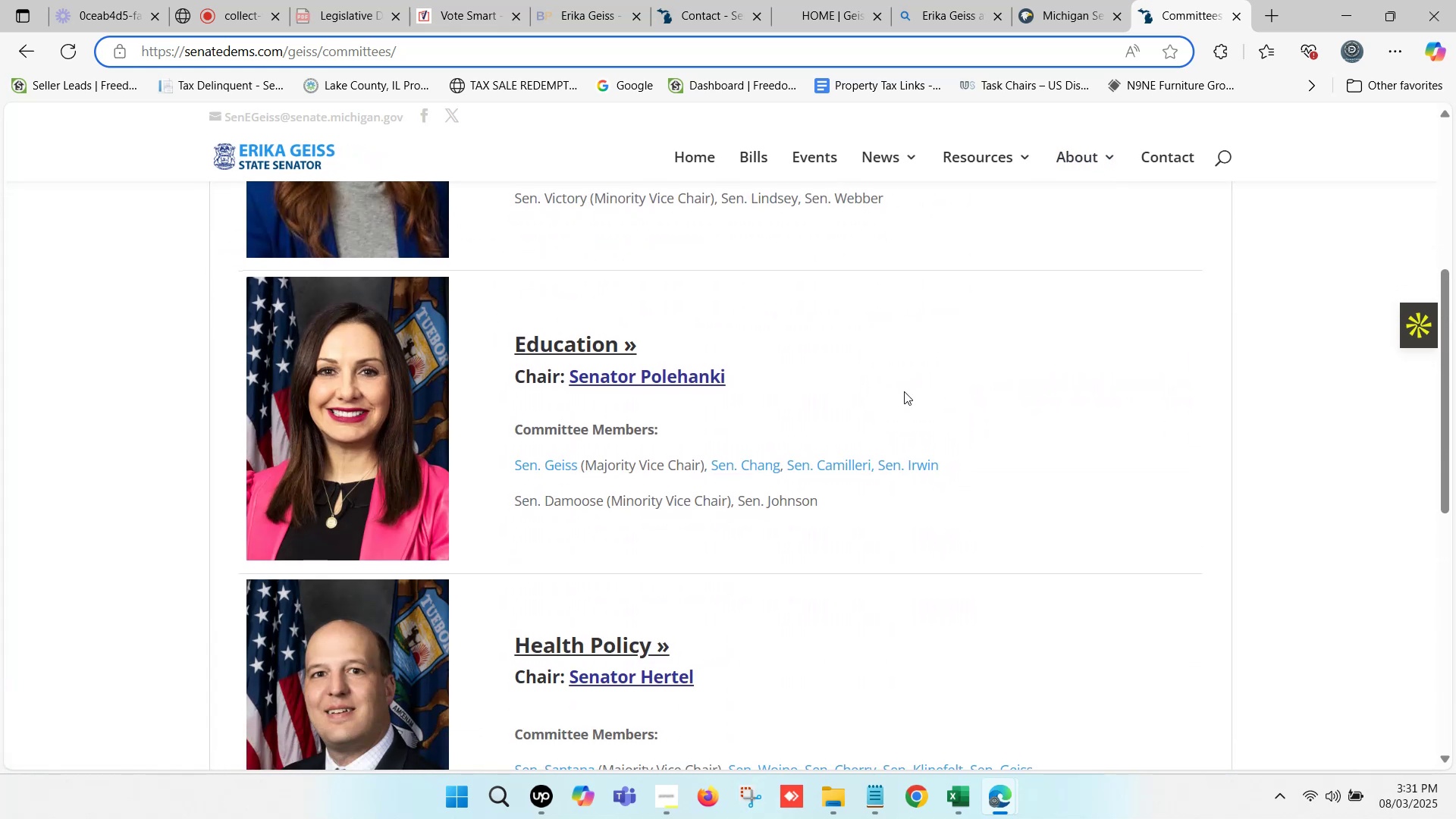 
scroll: coordinate [1015, 271], scroll_direction: up, amount: 5.0
 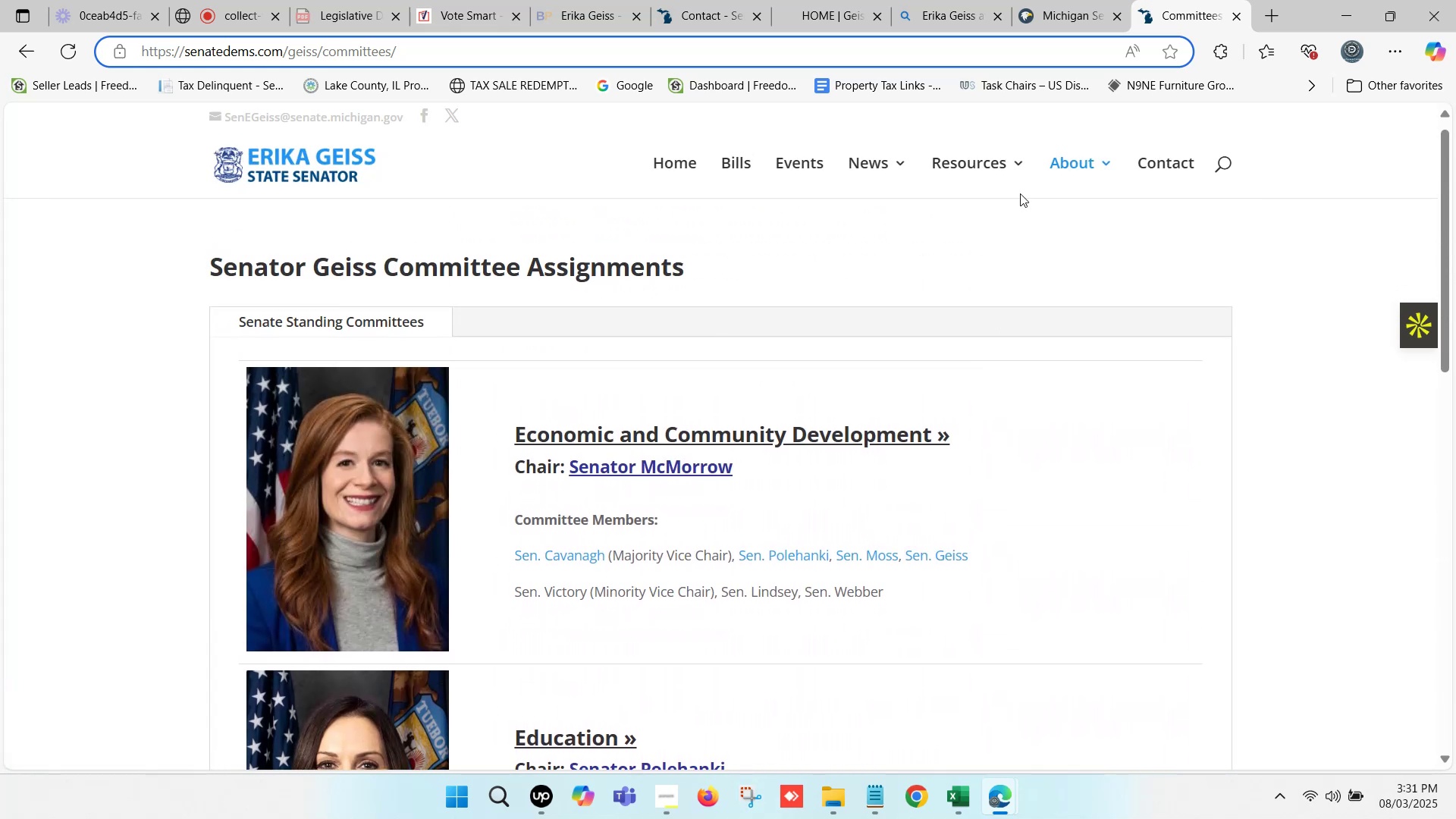 
left_click([1094, 0])
 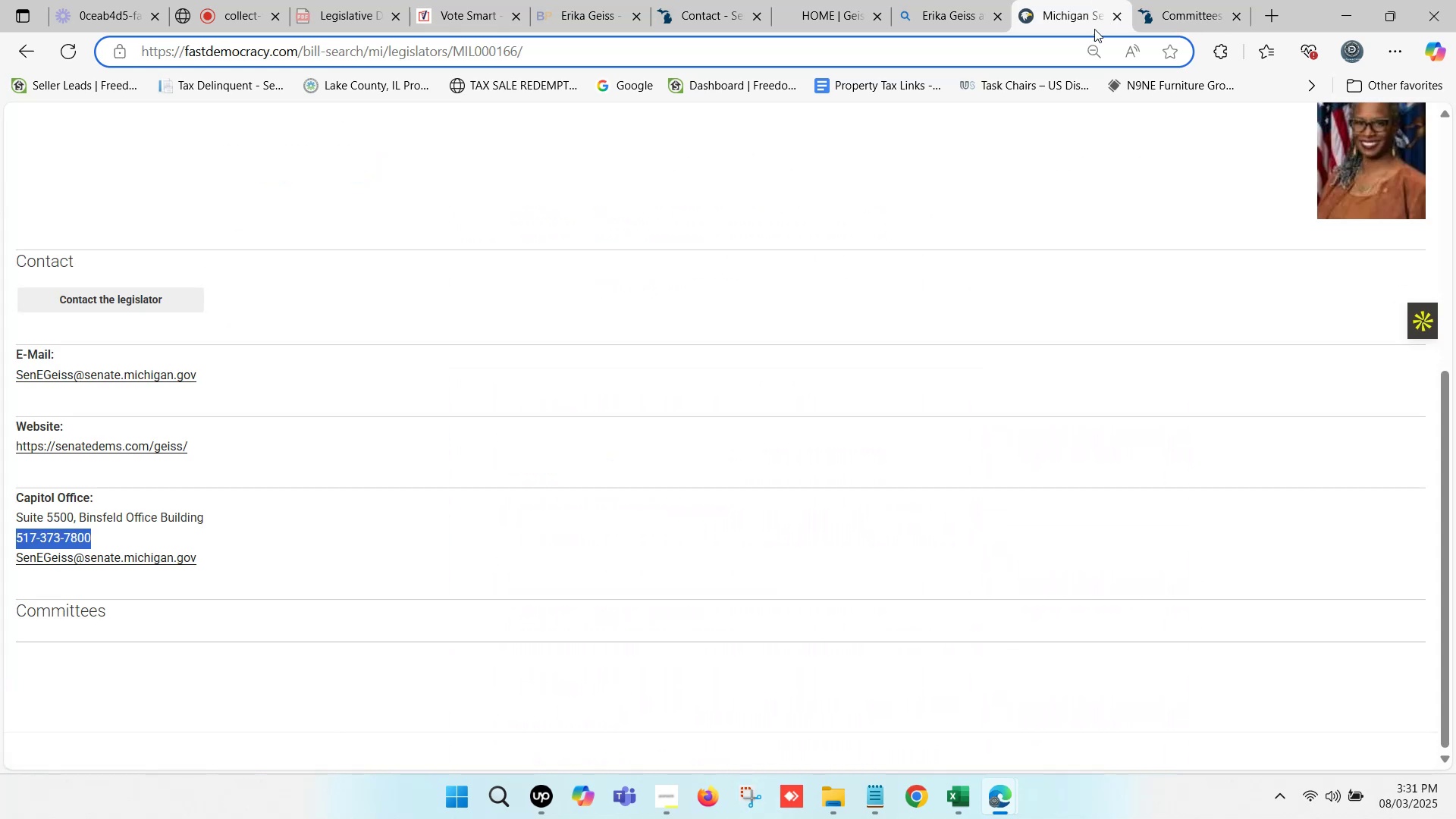 
scroll: coordinate [894, 48], scroll_direction: up, amount: 3.0
 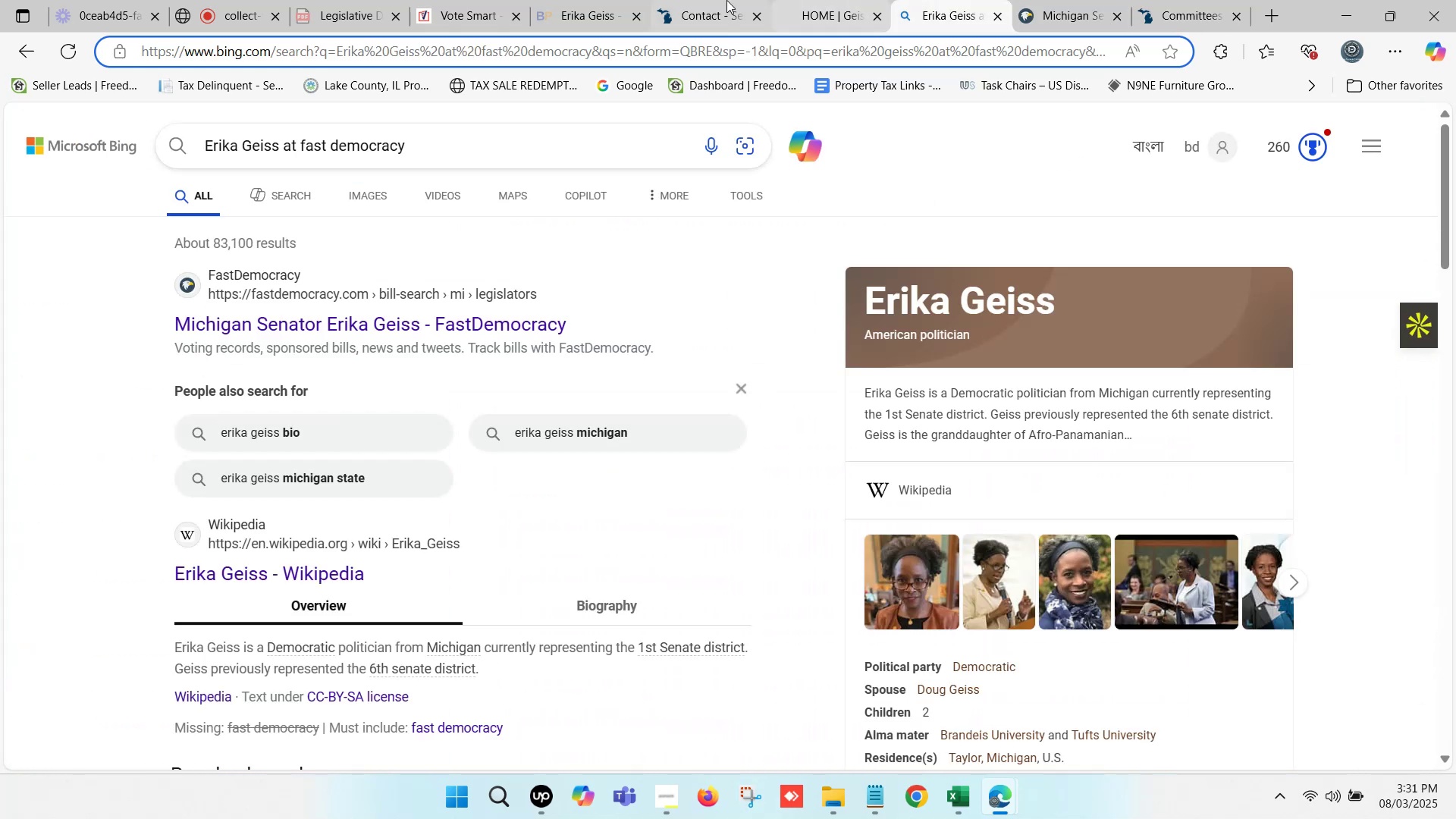 
left_click([570, 0])
 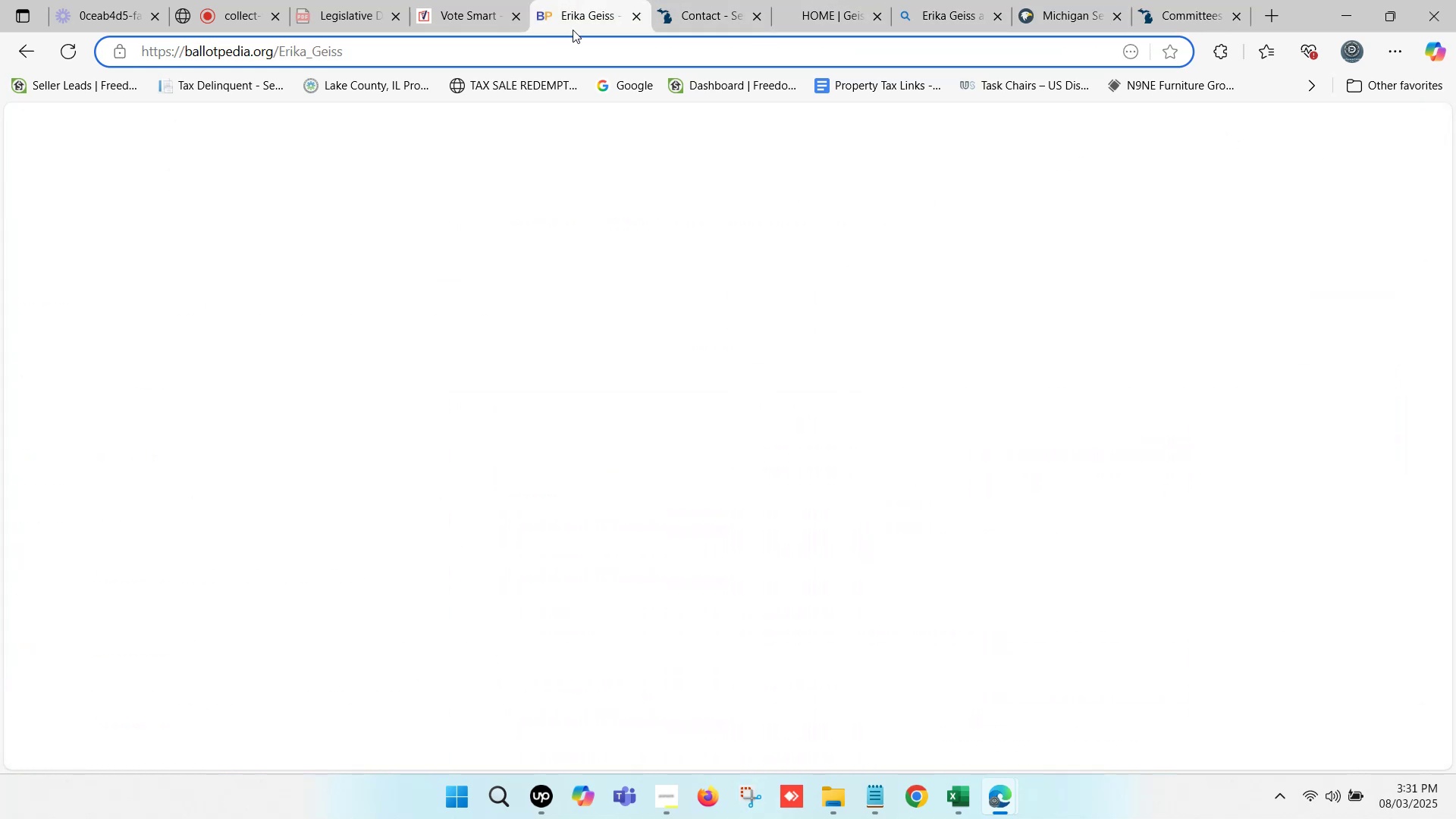 
scroll: coordinate [538, 447], scroll_direction: down, amount: 3.0
 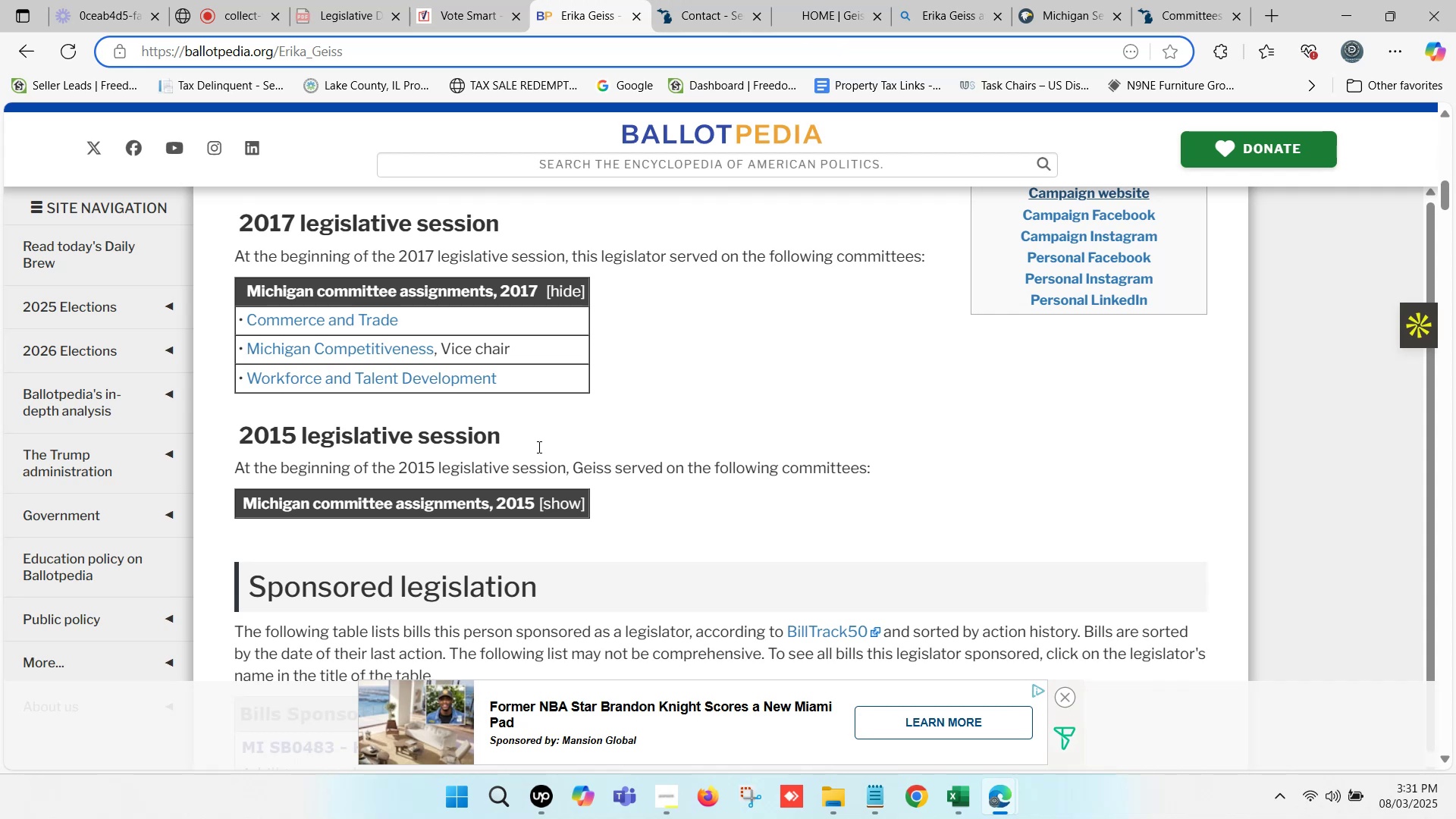 
scroll: coordinate [577, 457], scroll_direction: up, amount: 4.0
 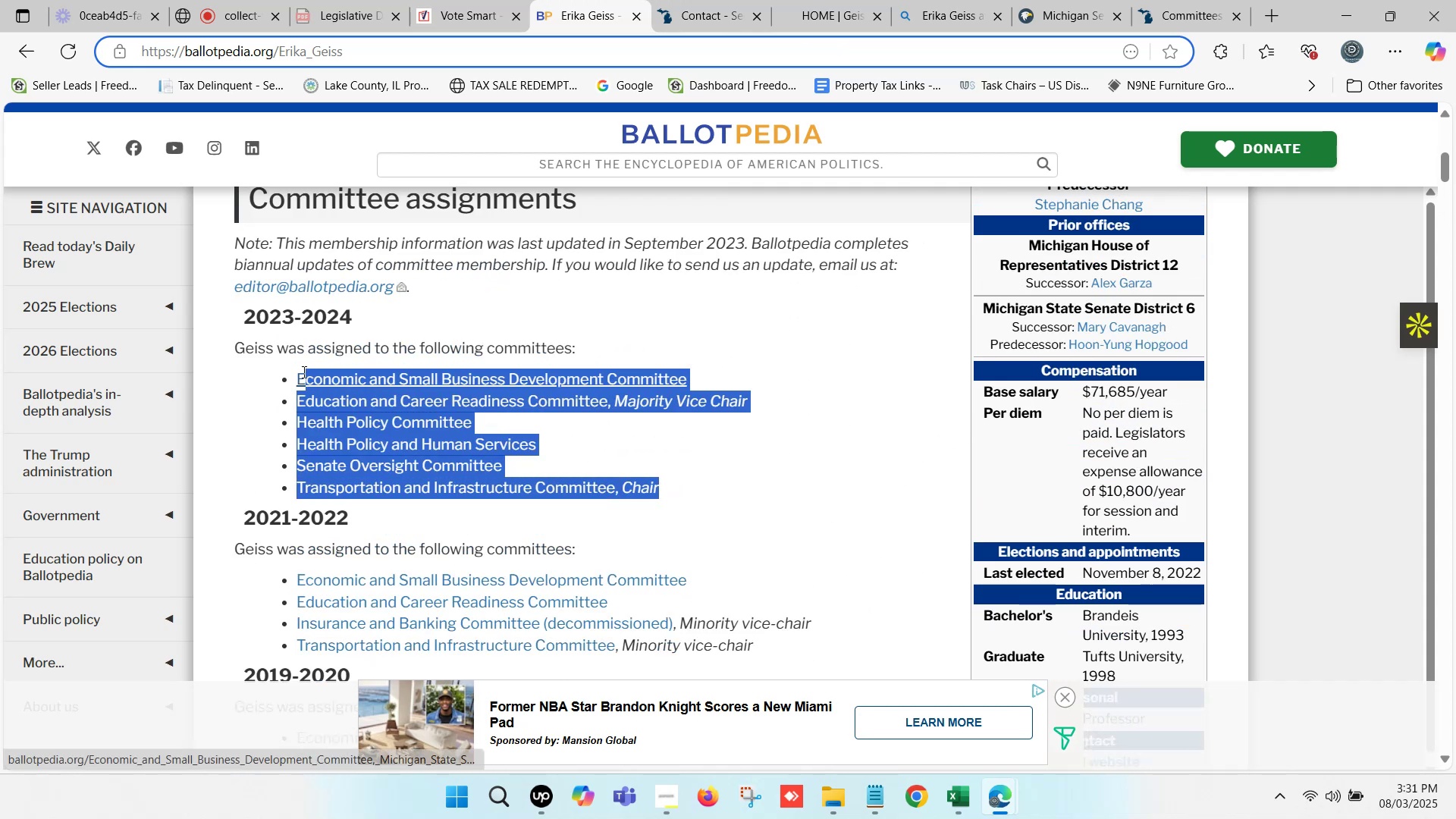 
key(Control+ControlLeft)
 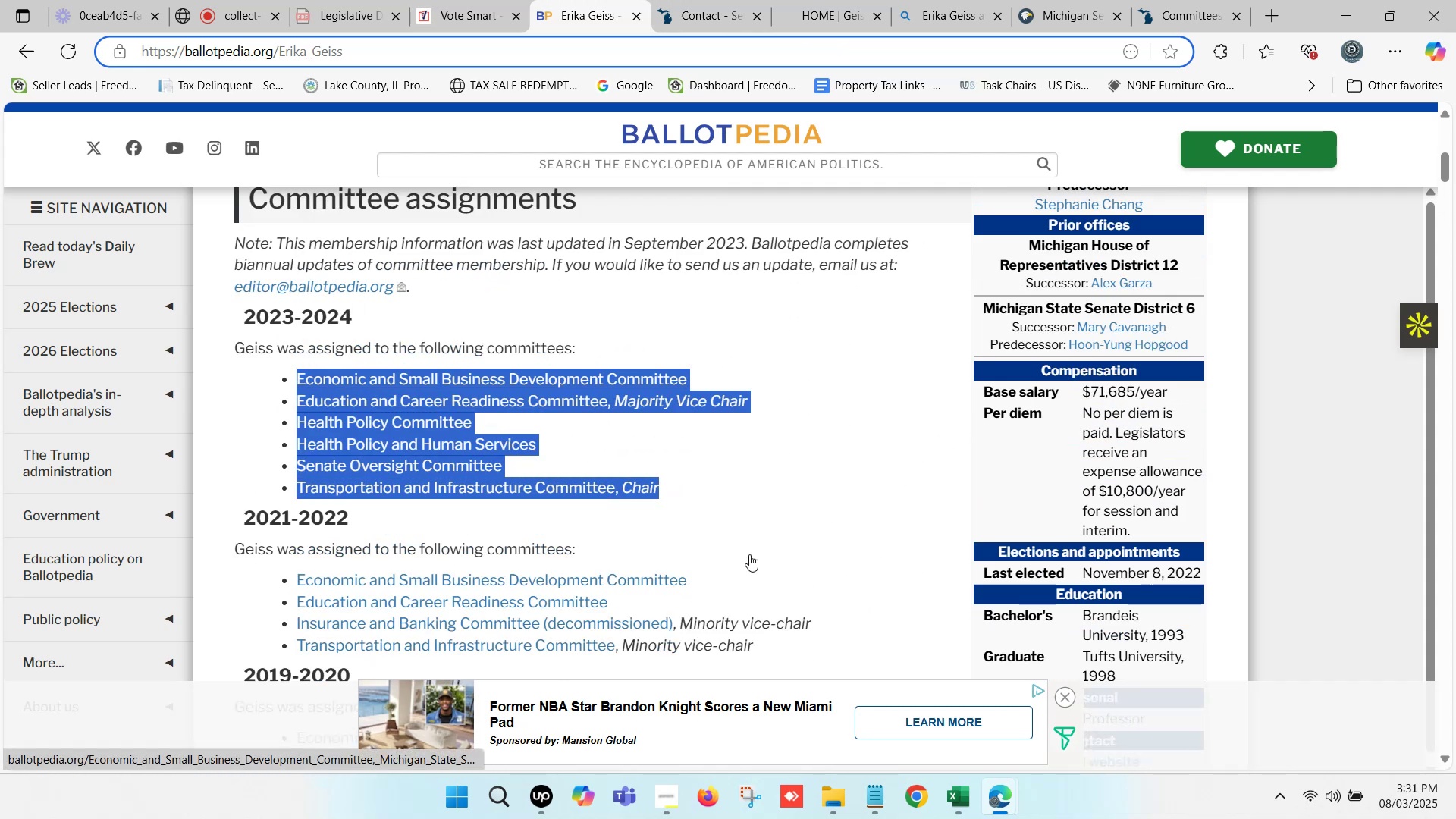 
key(Control+C)
 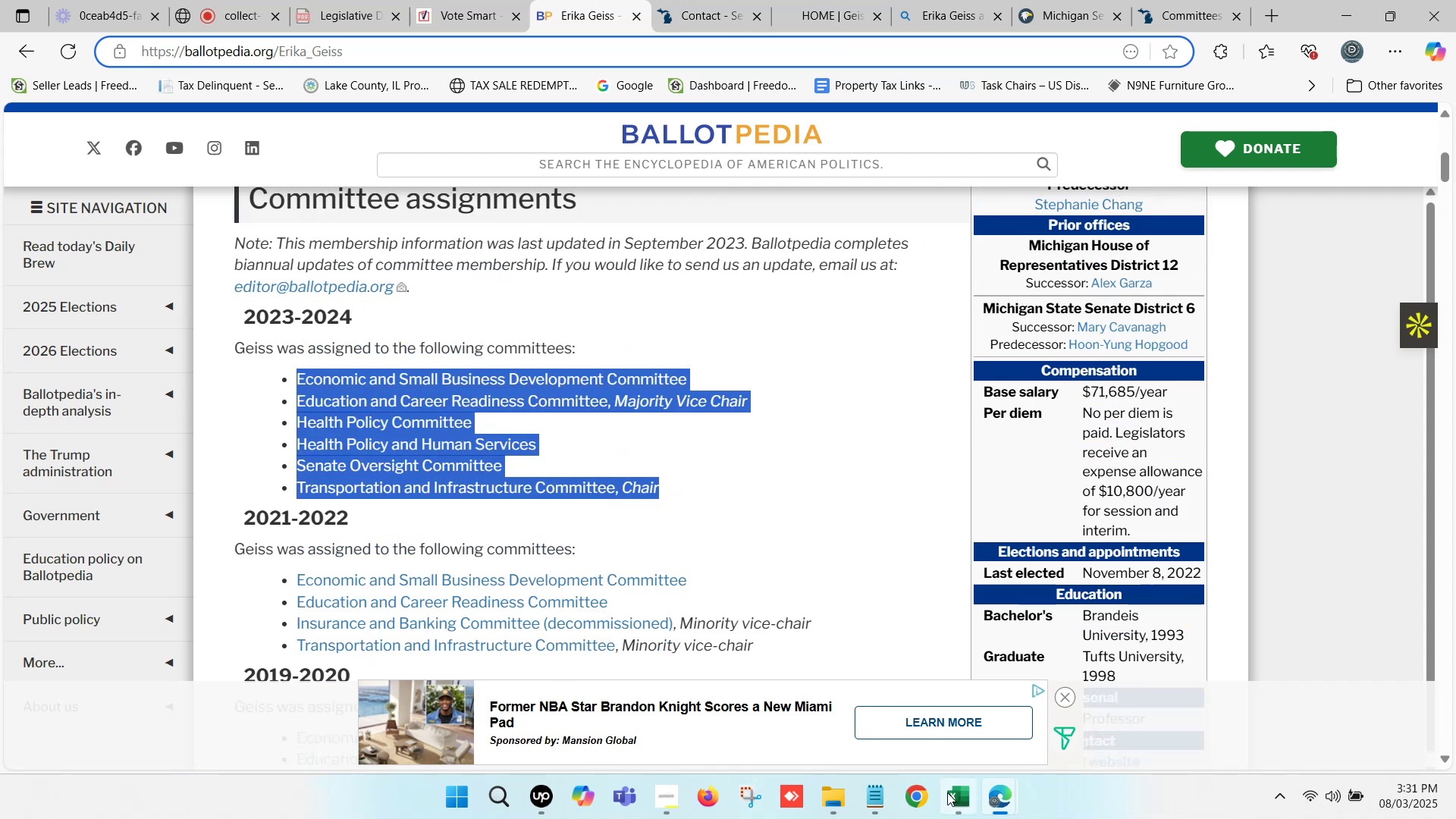 
left_click([962, 801])
 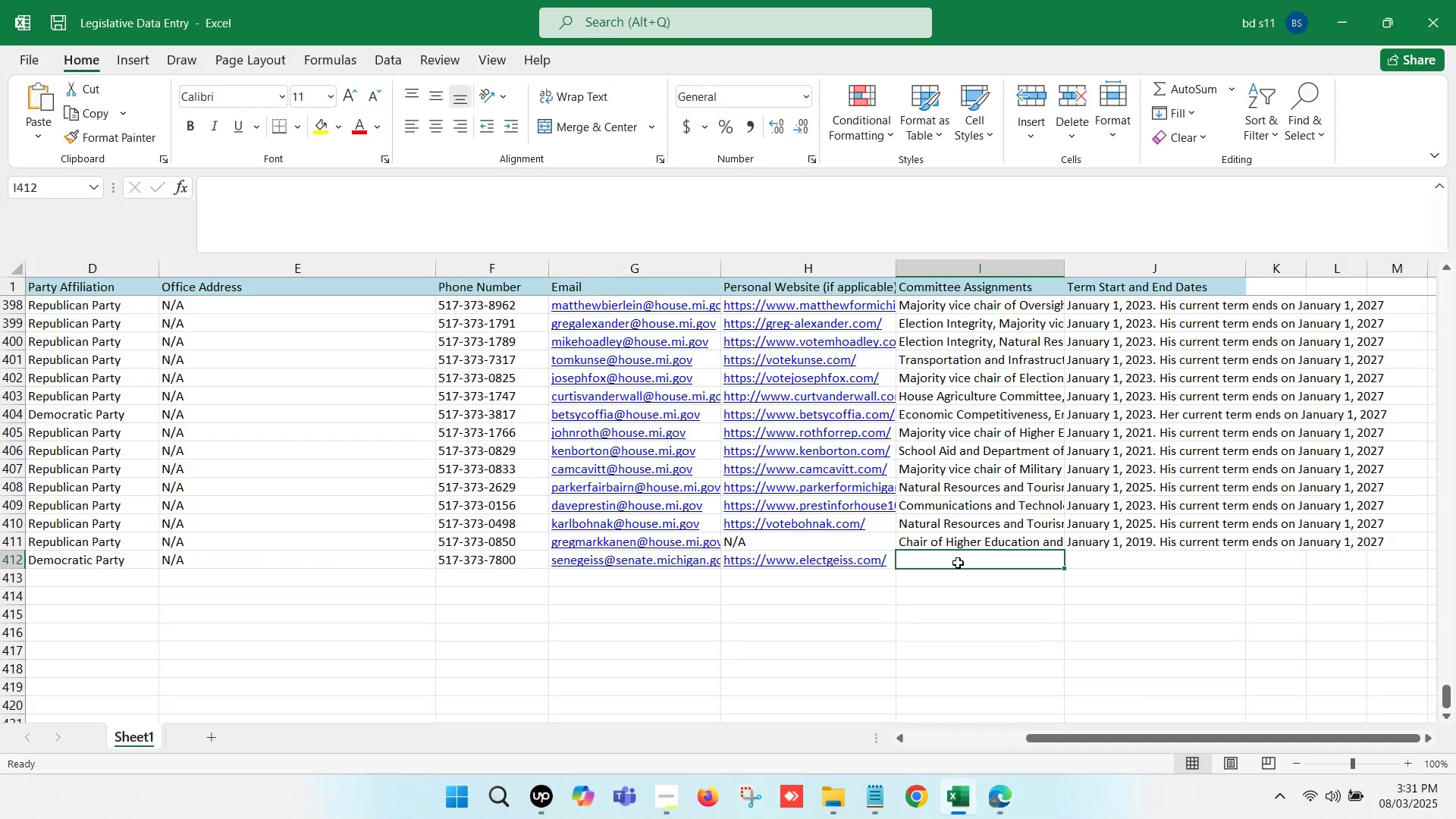 
double_click([958, 562])
 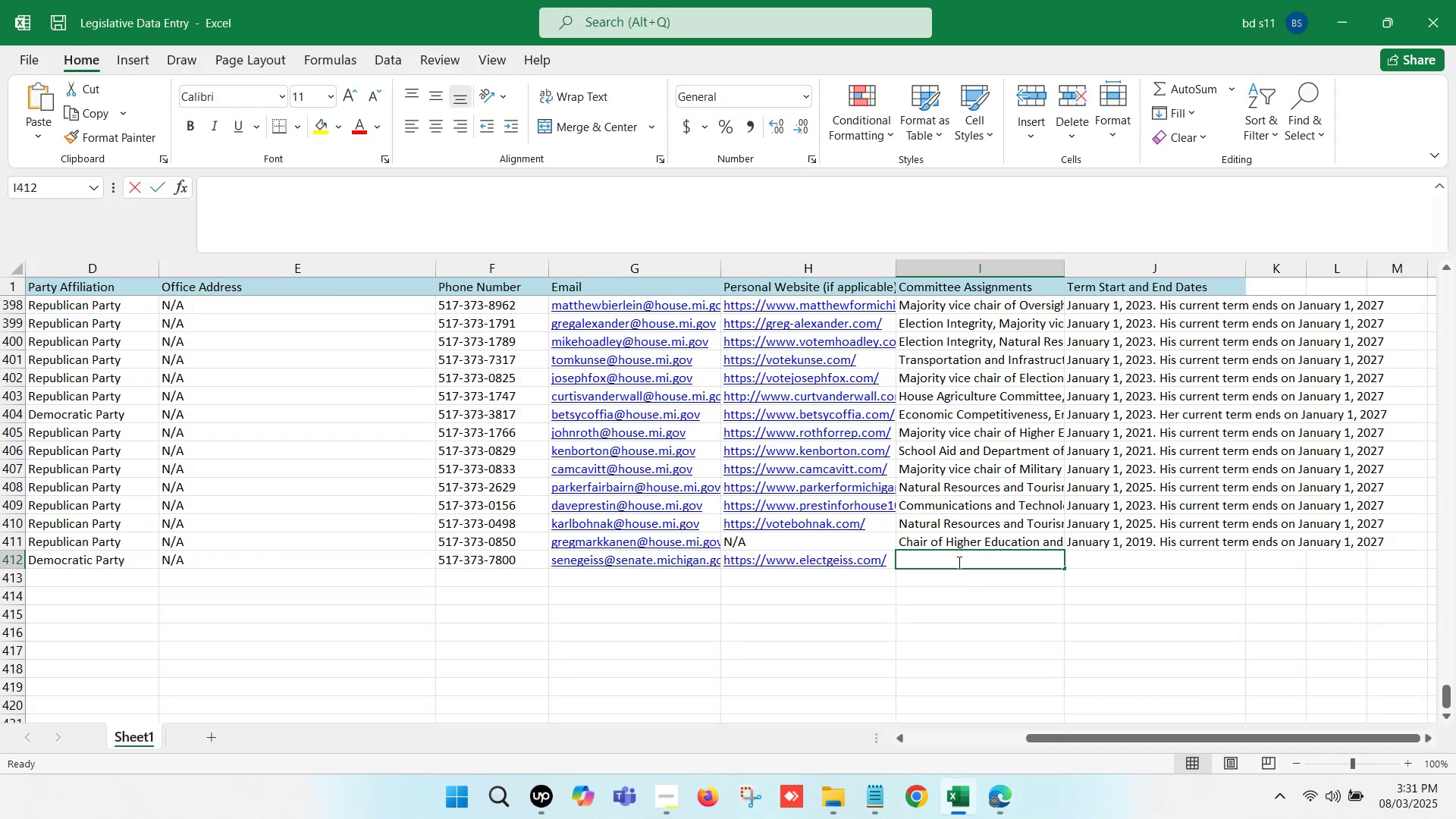 
key(Control+ControlLeft)
 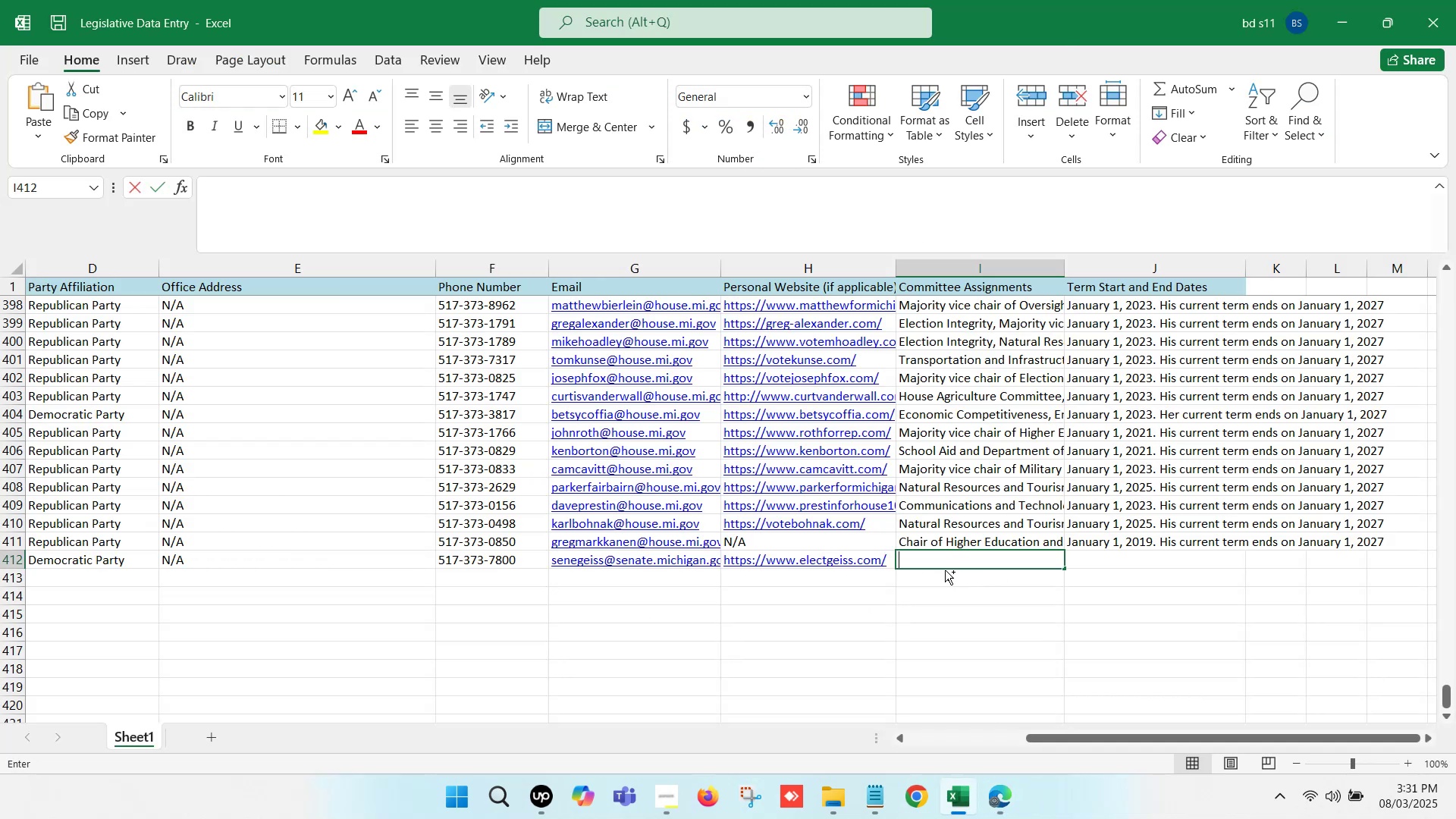 
key(Control+V)
 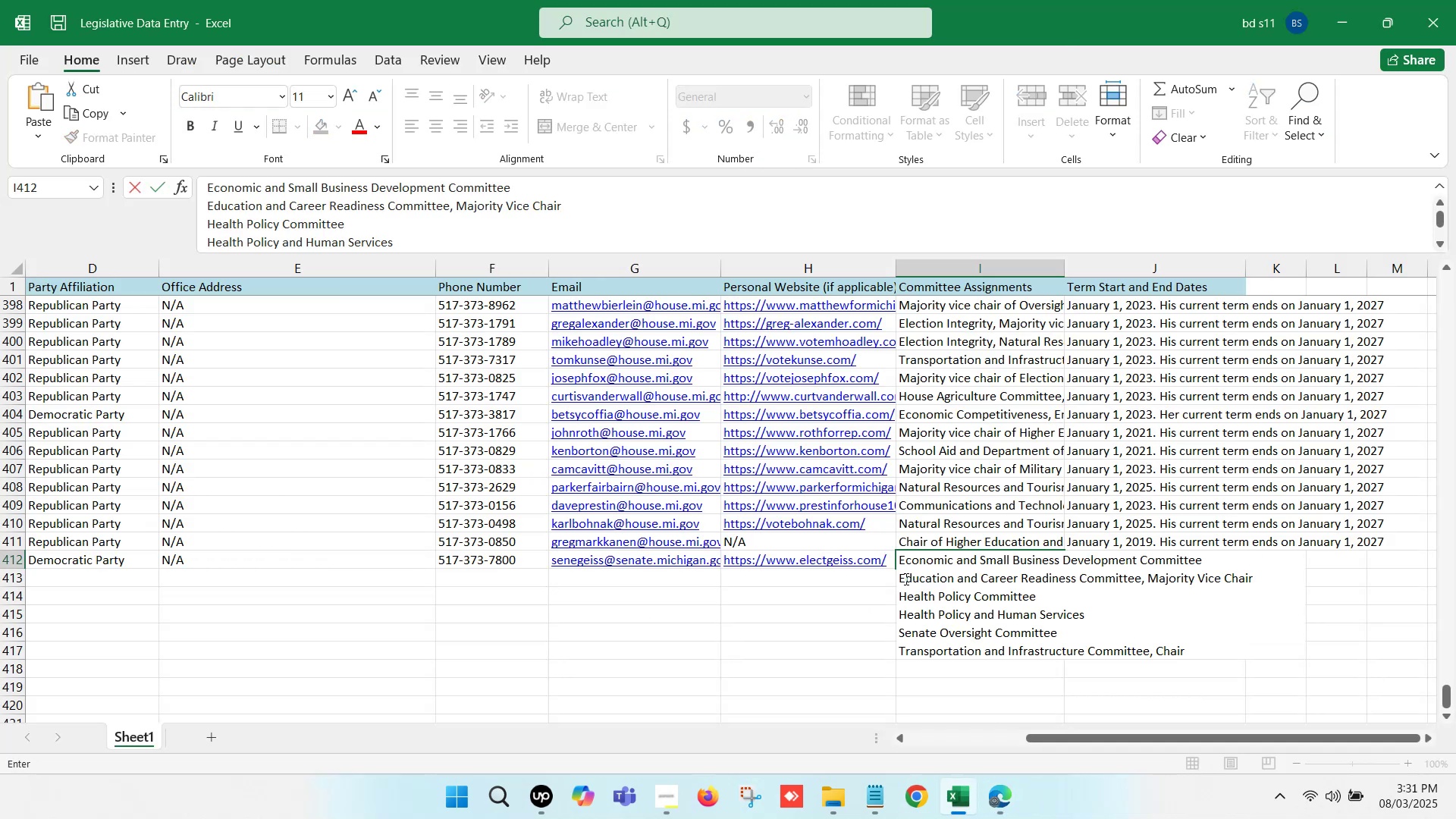 
left_click([899, 577])
 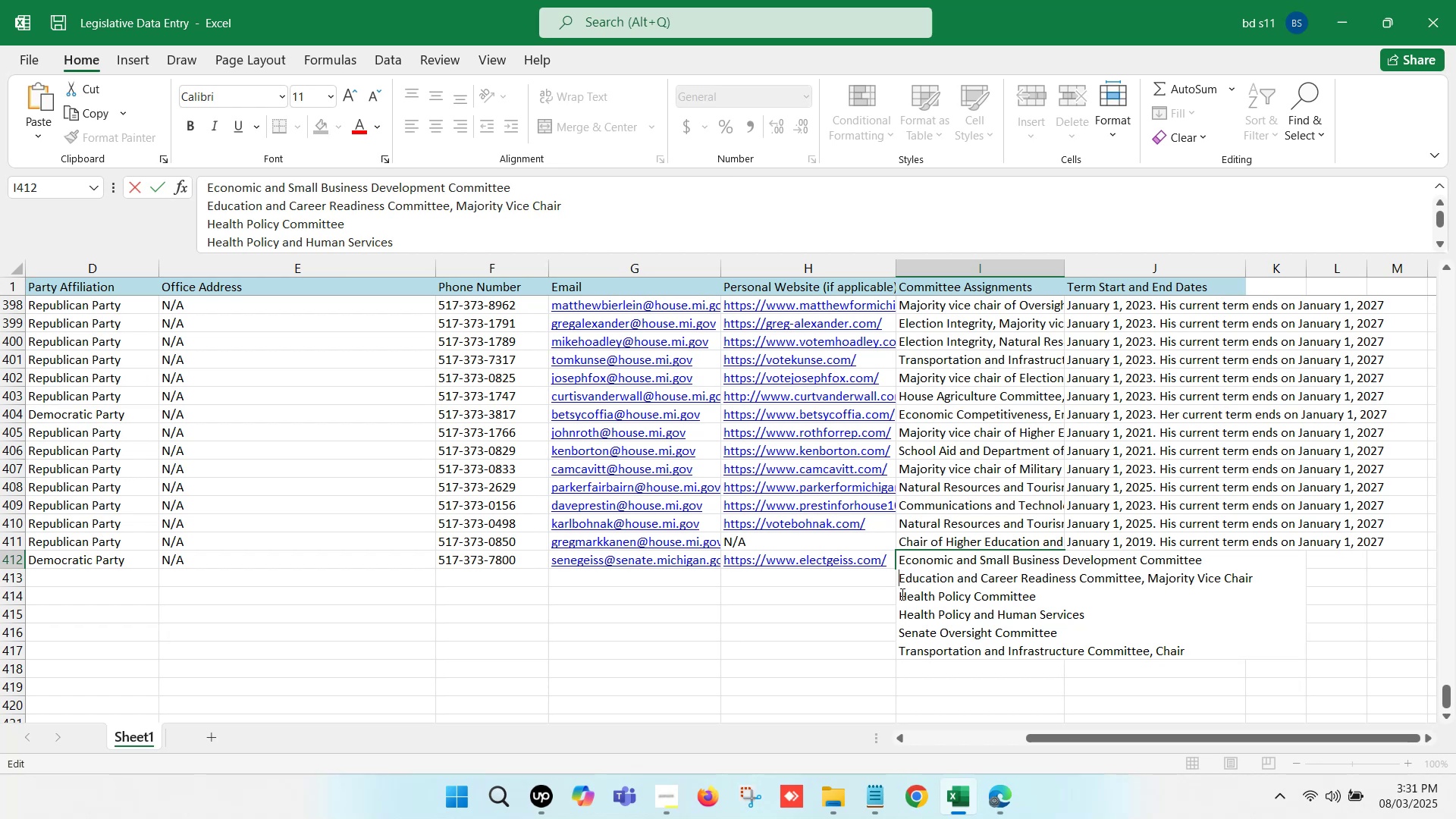 
key(Backspace)
 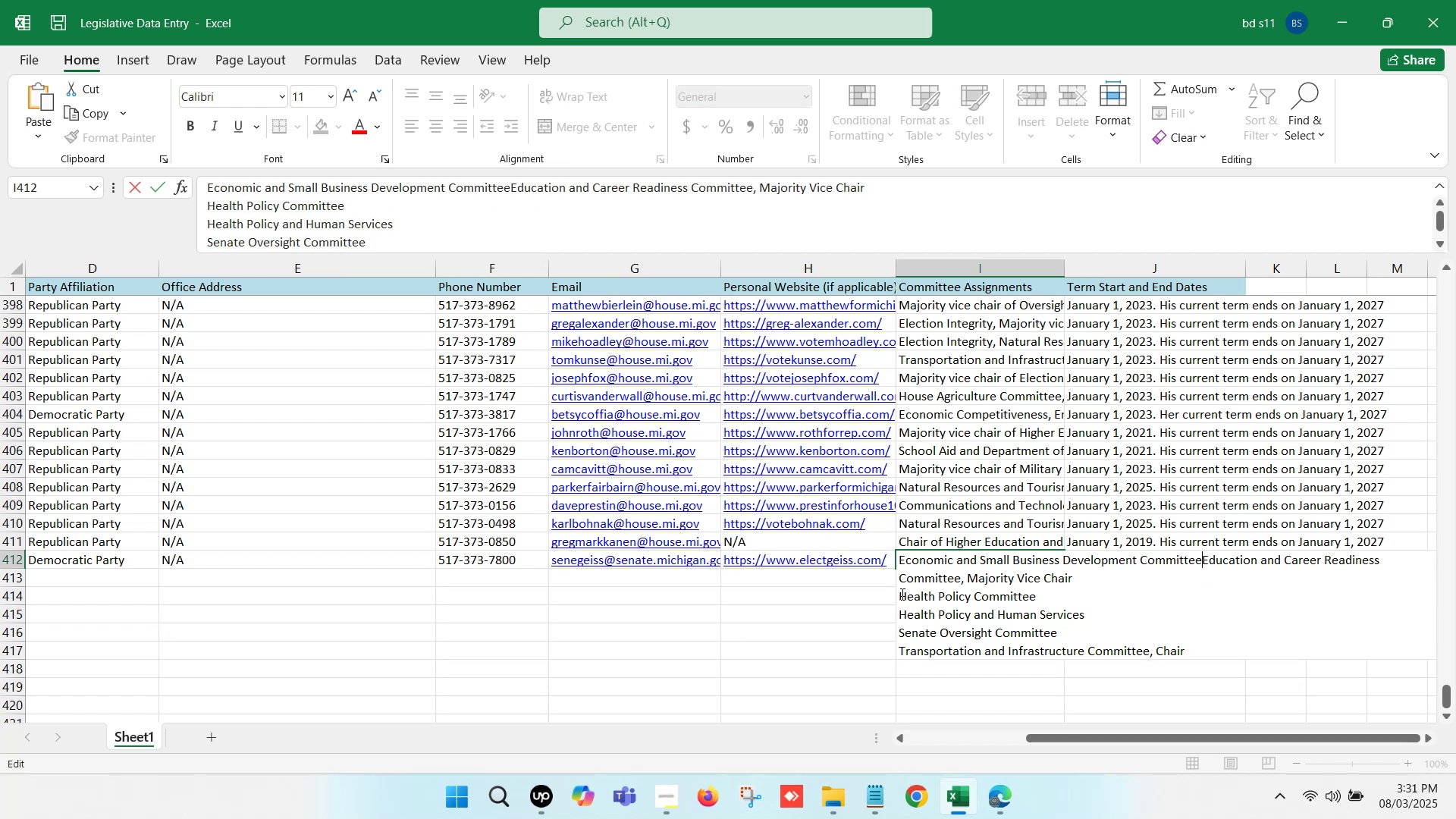 
key(Comma)
 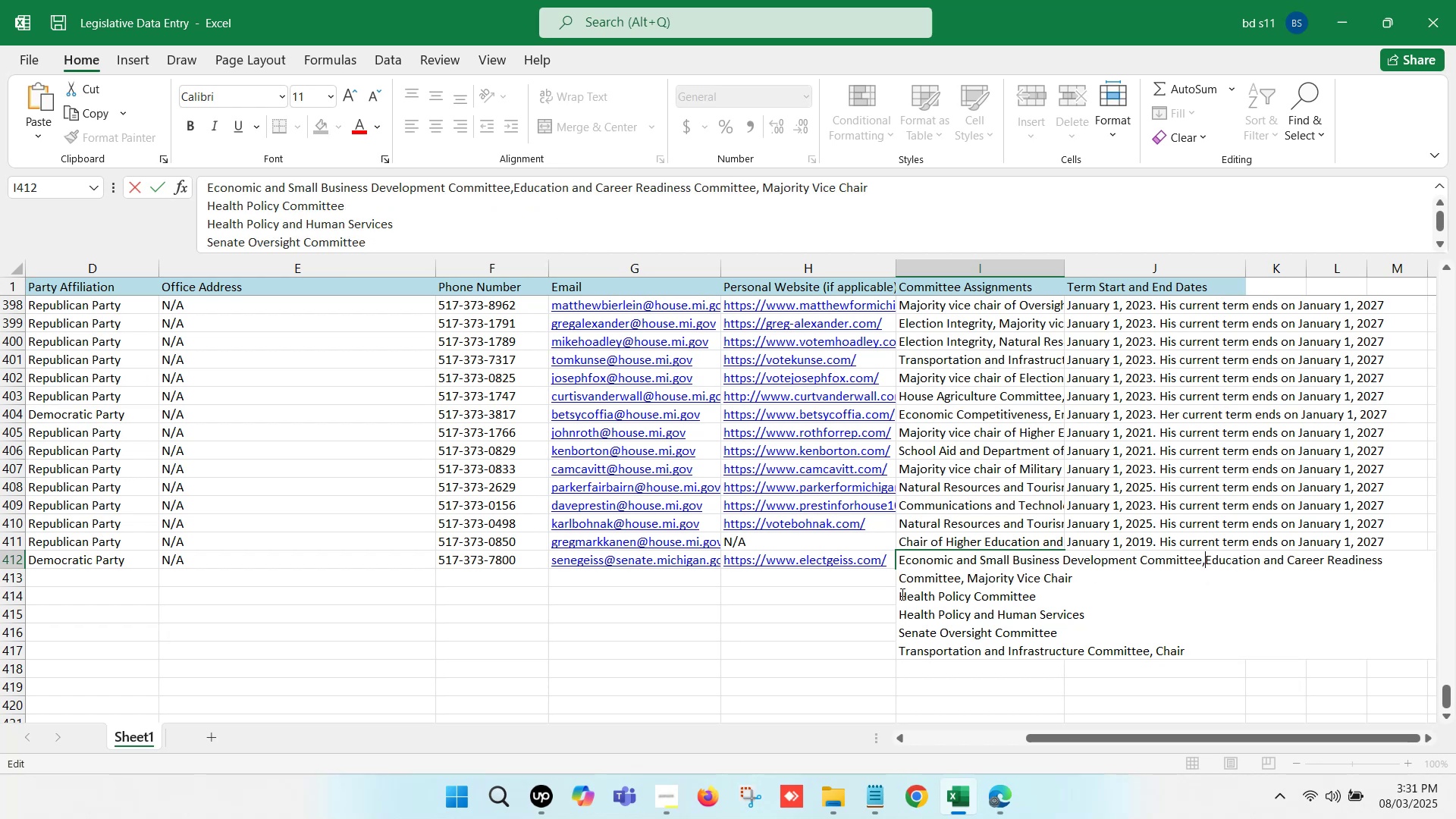 
key(Space)
 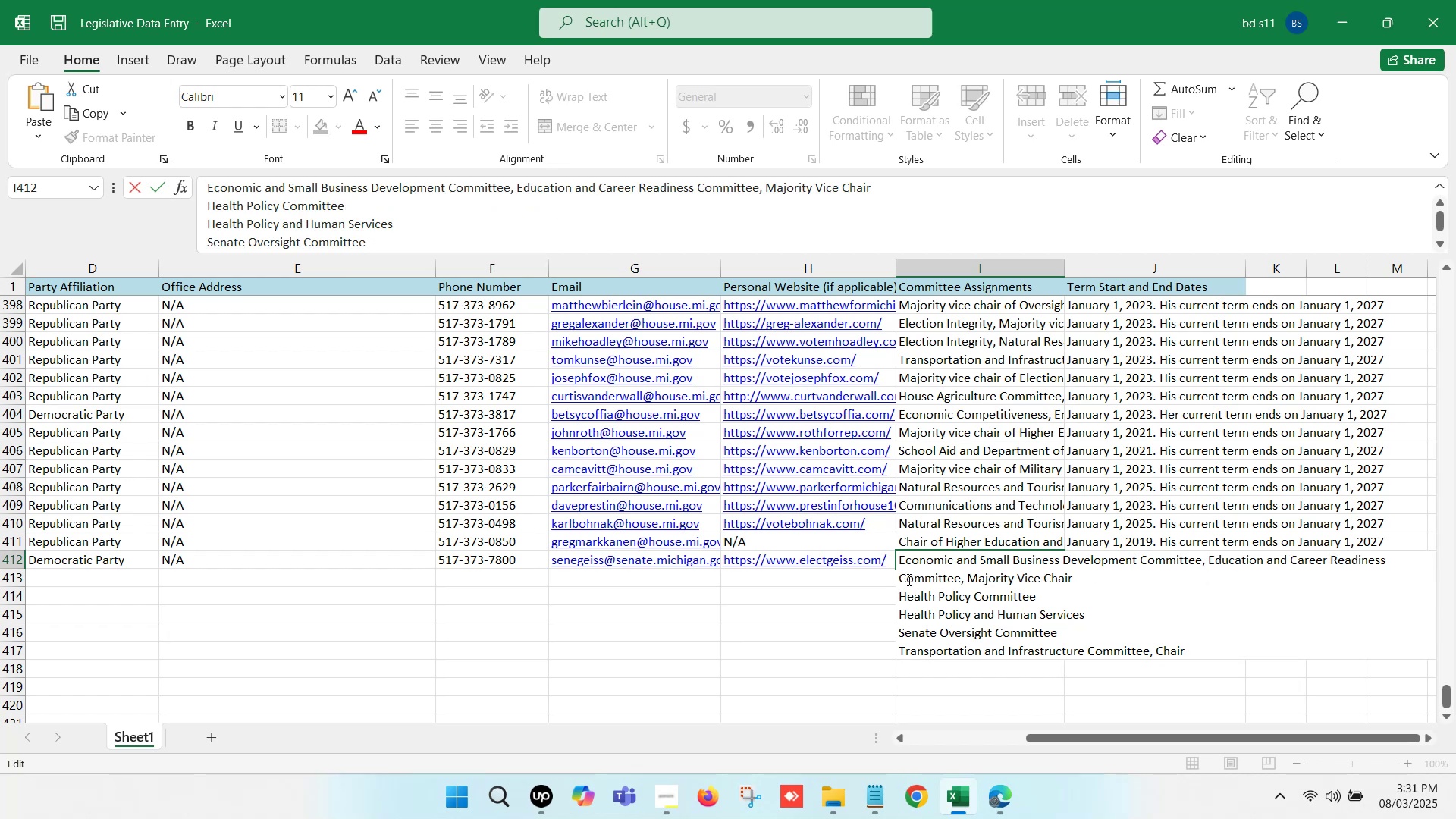 
left_click([904, 578])
 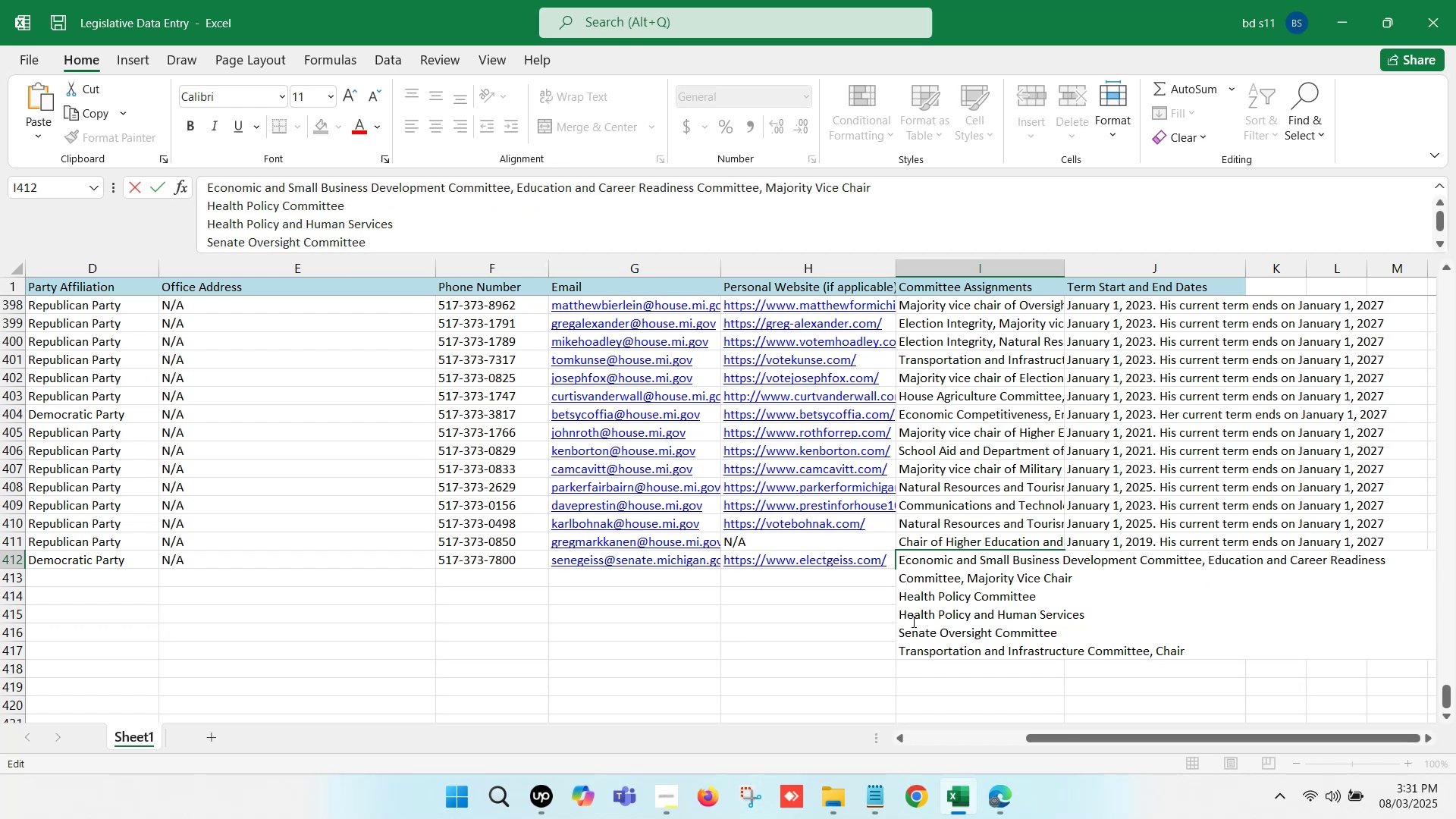 
key(ArrowLeft)
 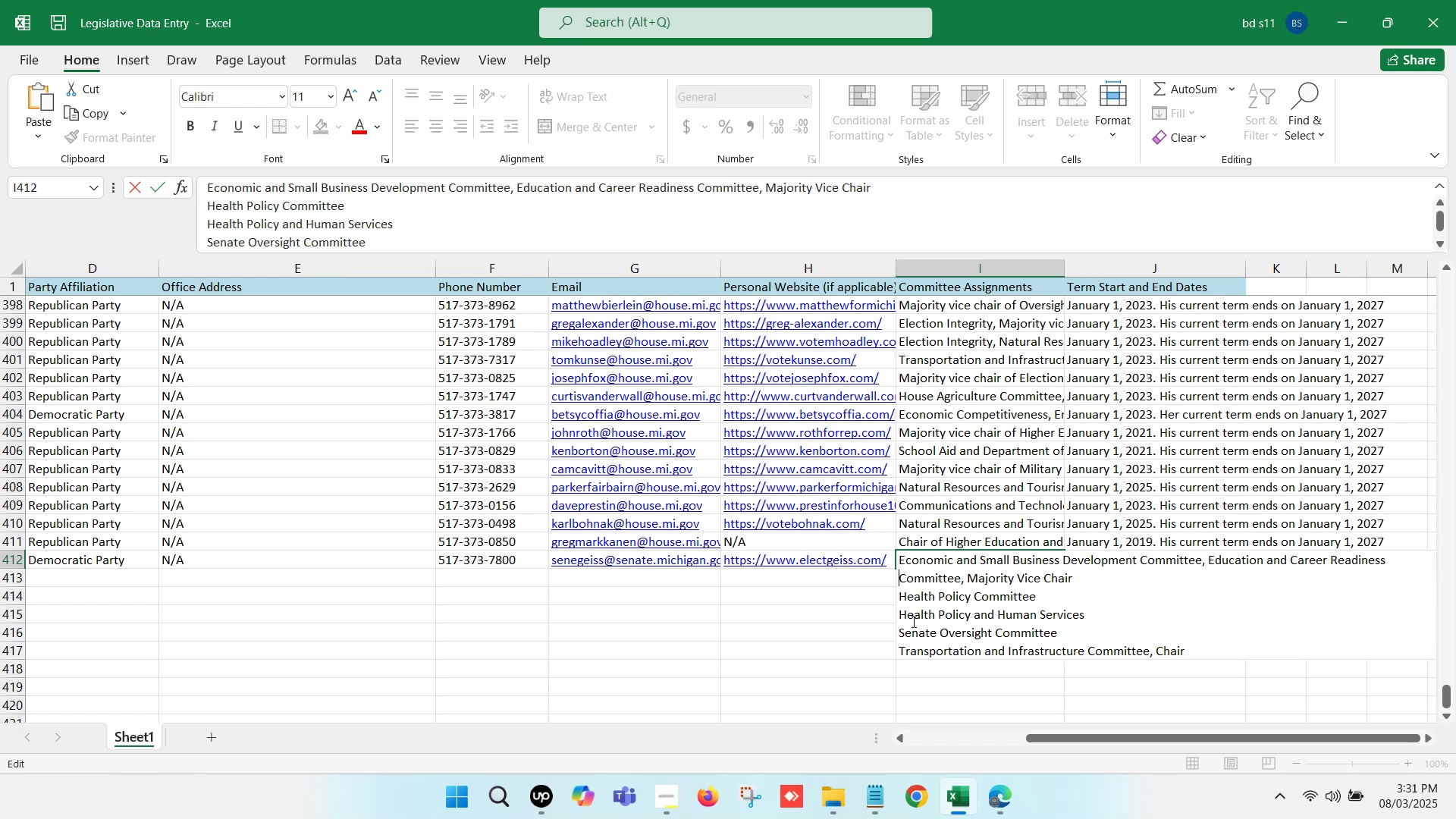 
key(Backspace)
 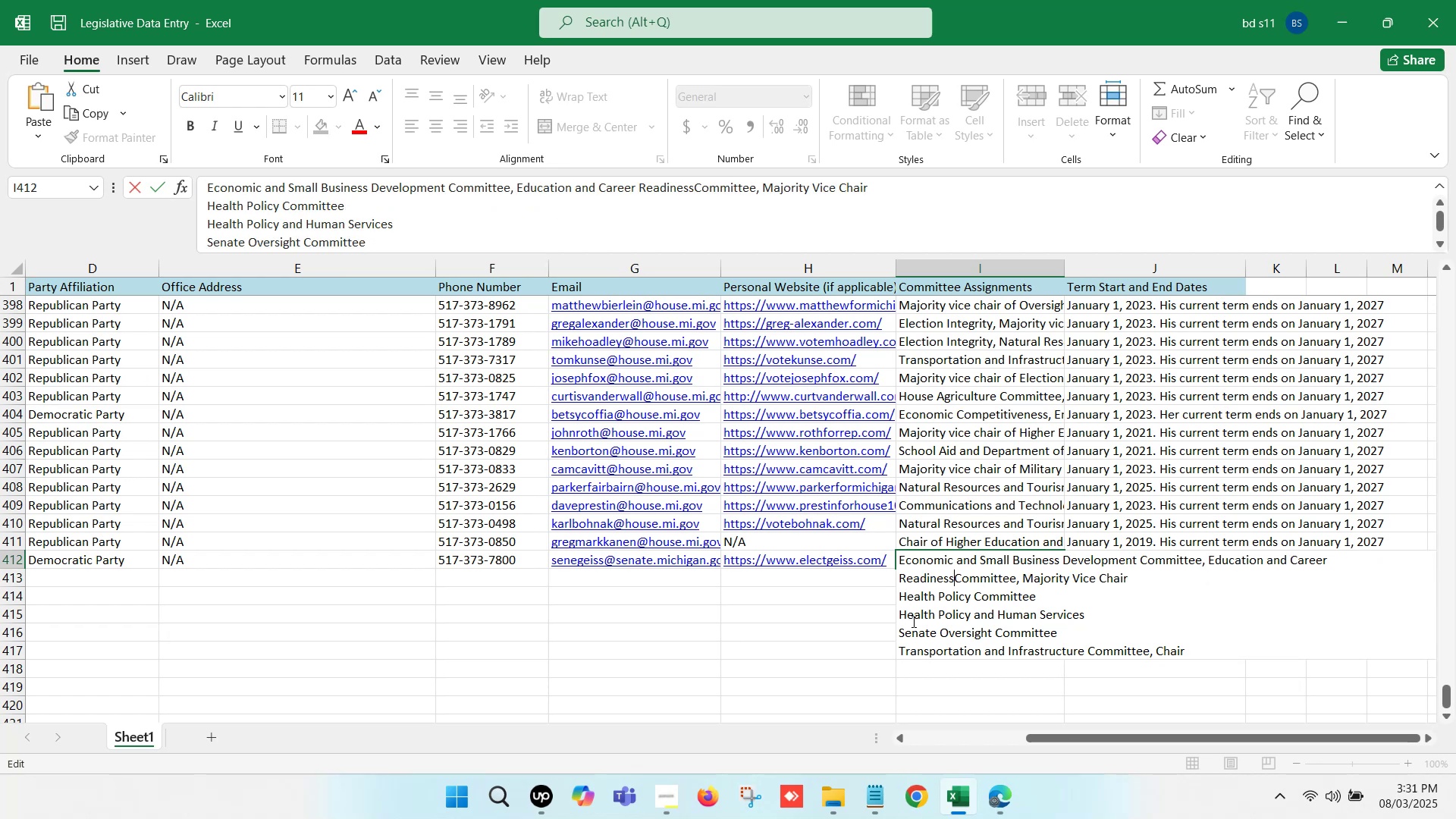 
key(Comma)
 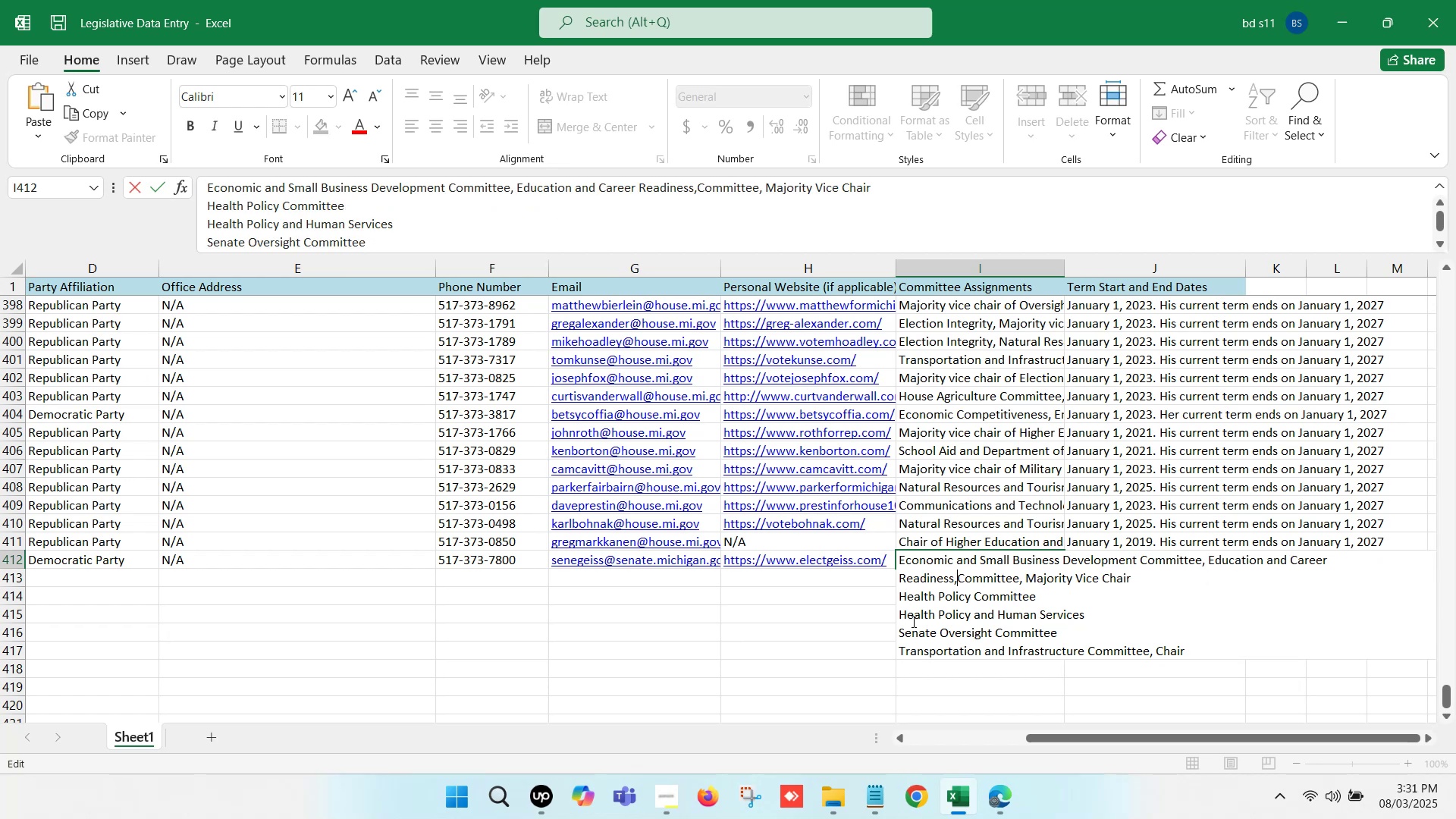 
key(Space)
 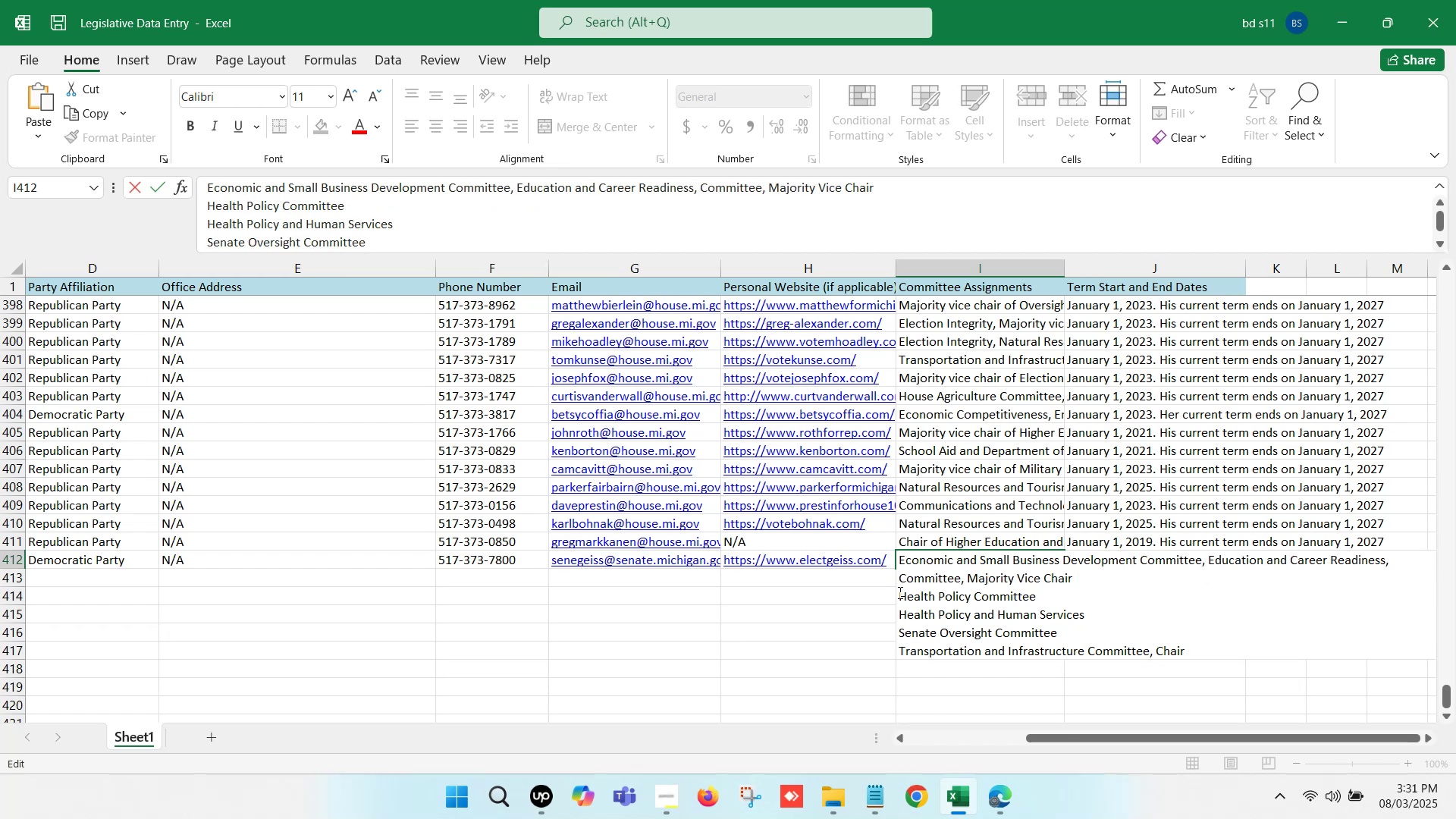 
key(Backspace)
 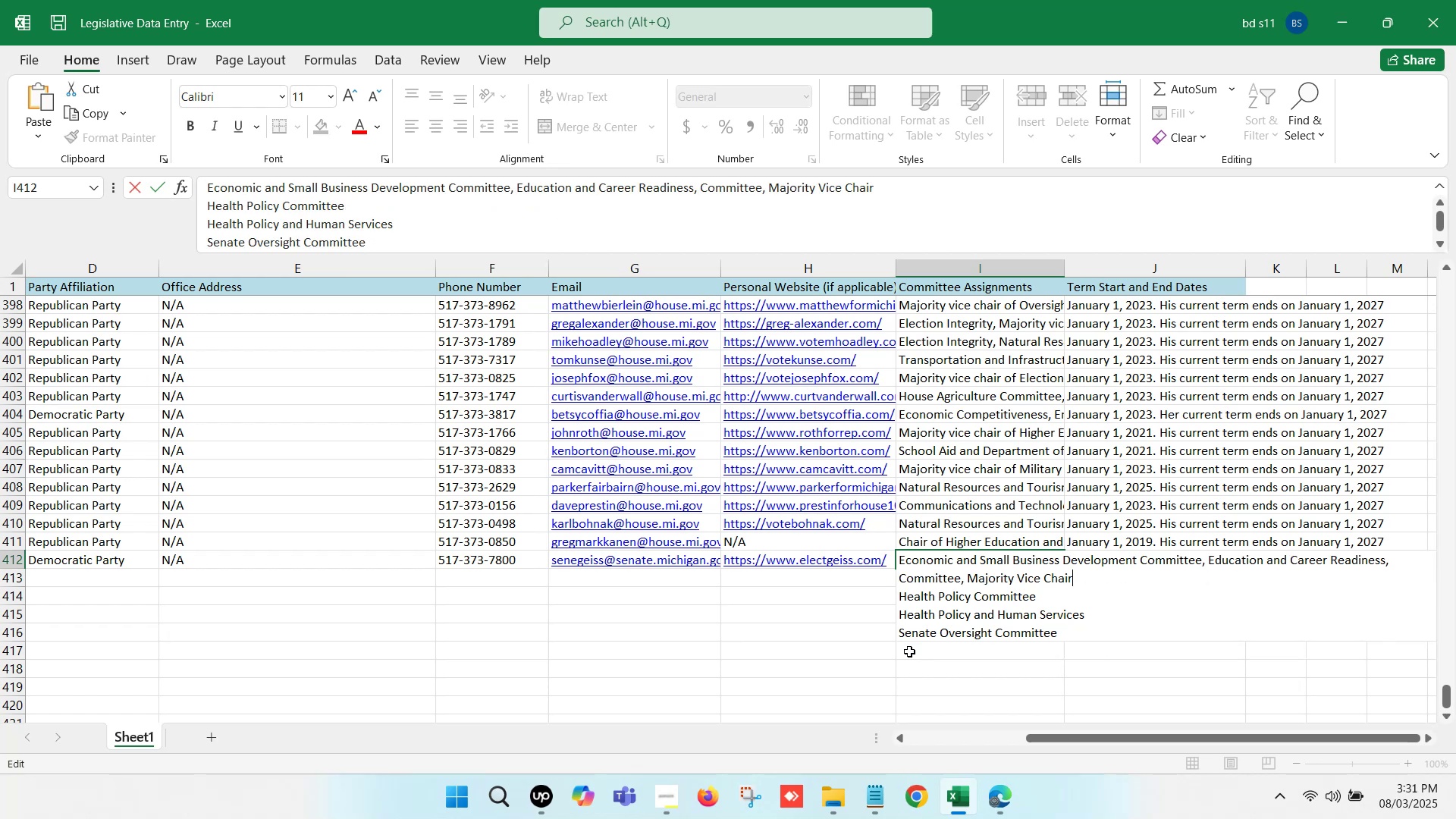 
key(Comma)
 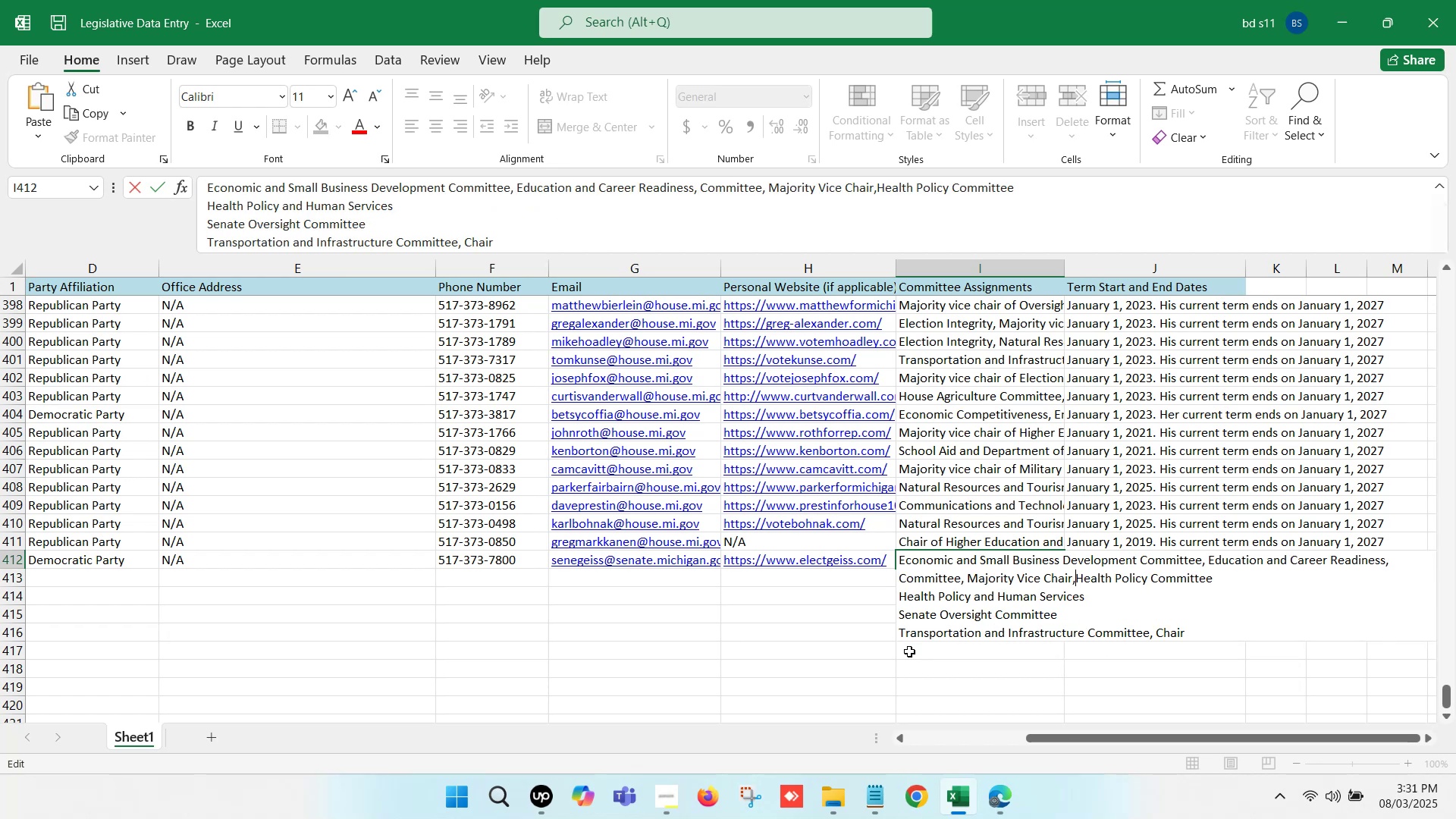 
key(Space)
 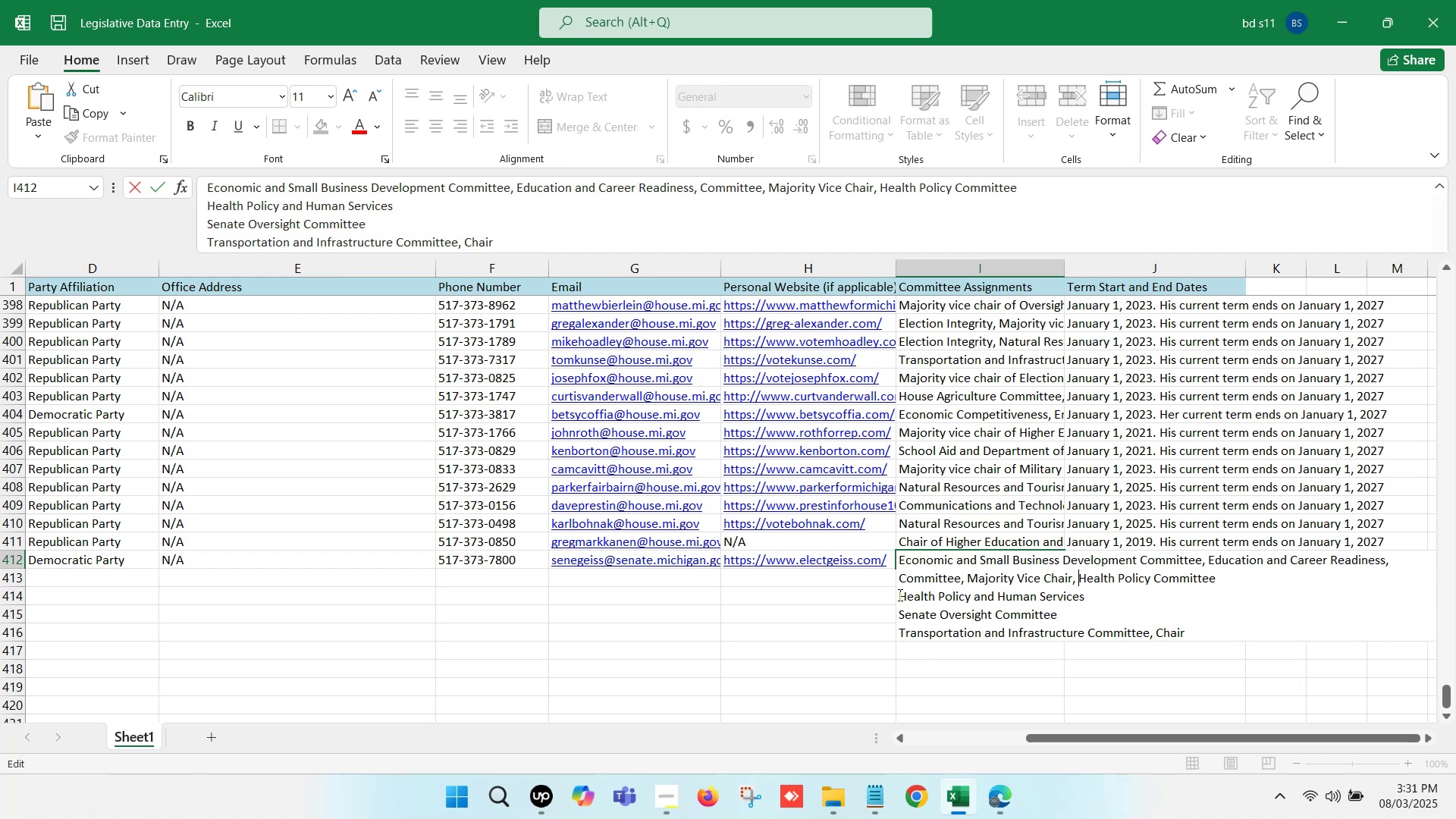 
left_click([899, 595])
 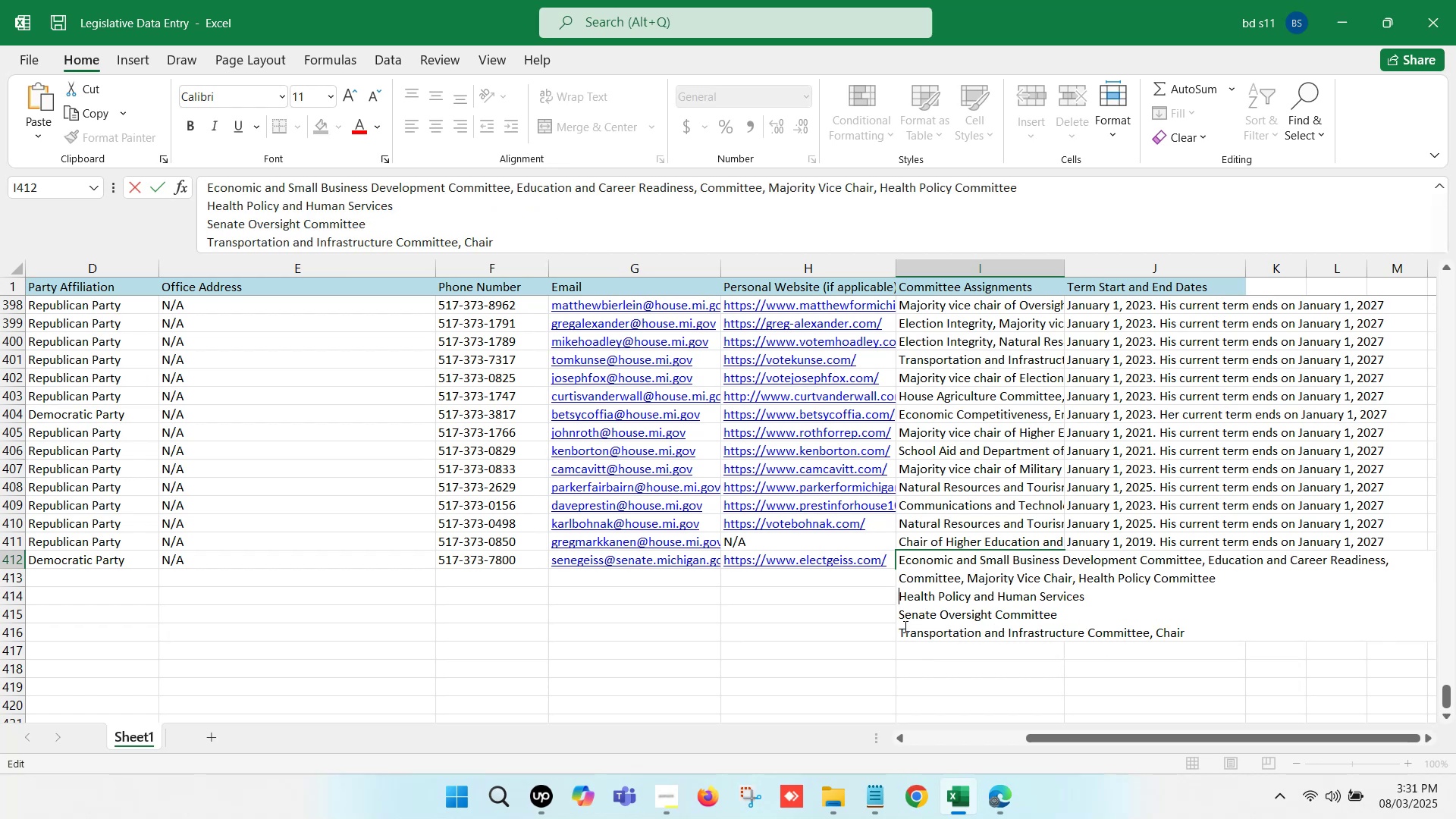 
key(Backspace)
 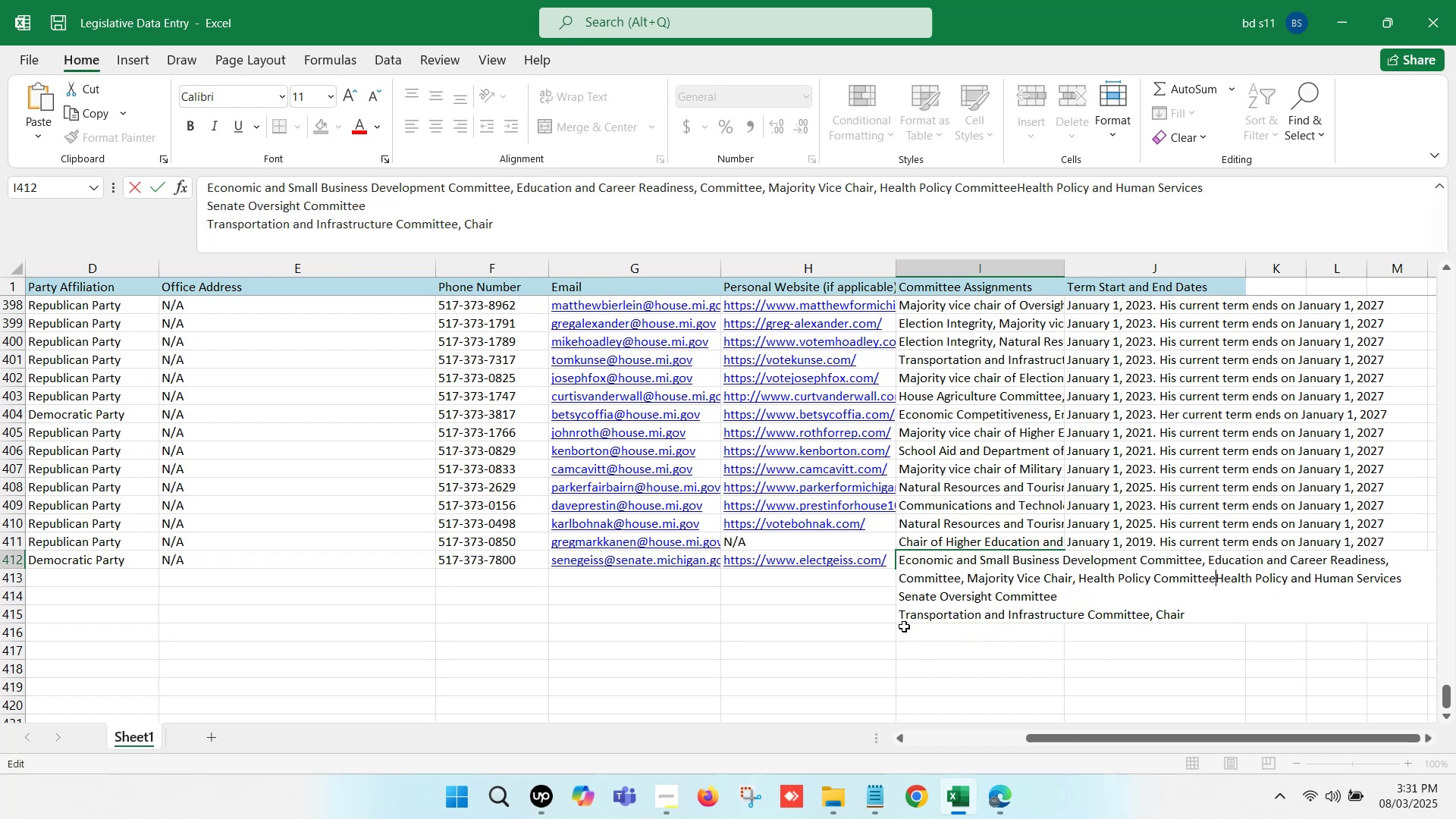 
key(Comma)
 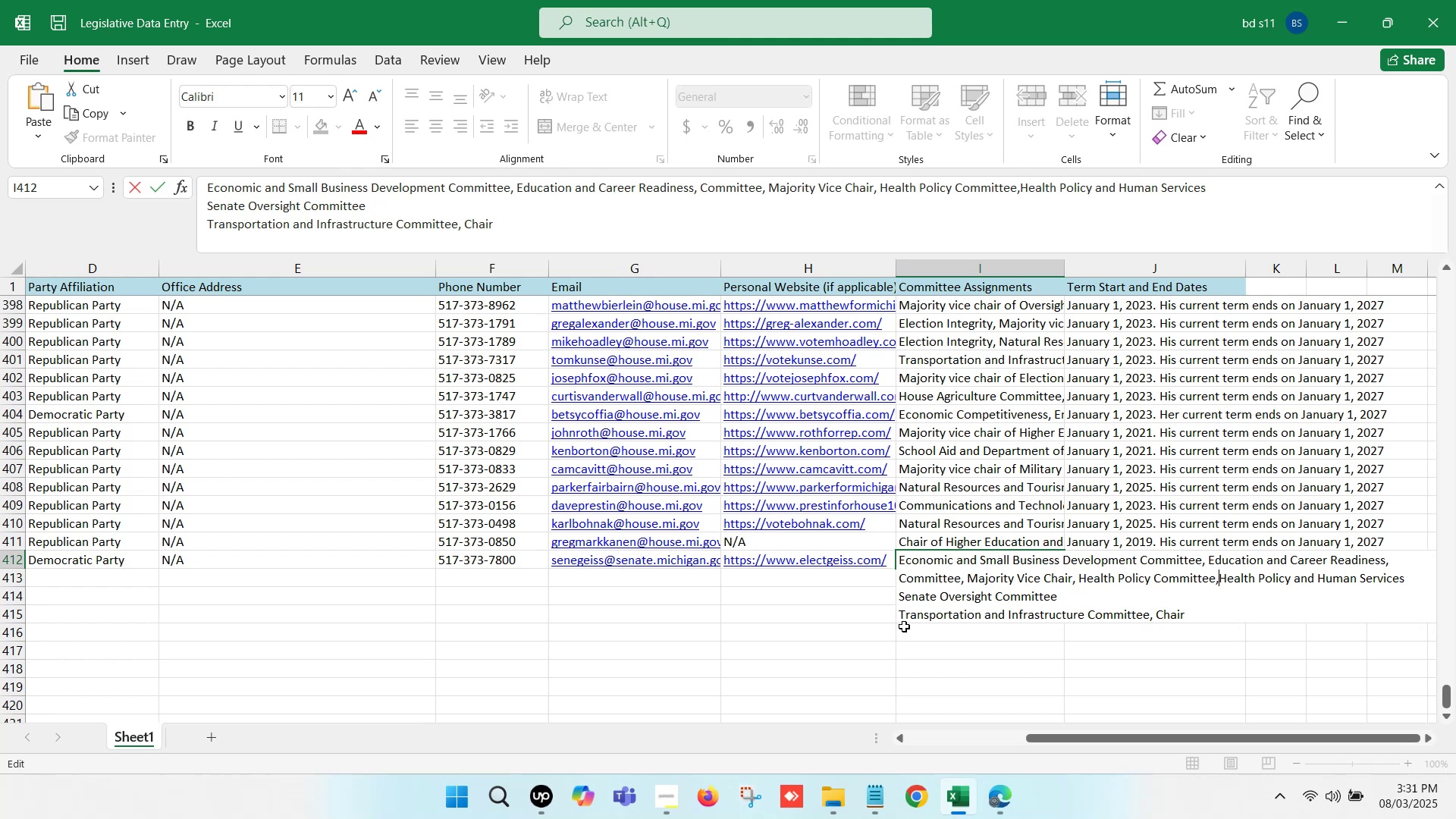 
key(Space)
 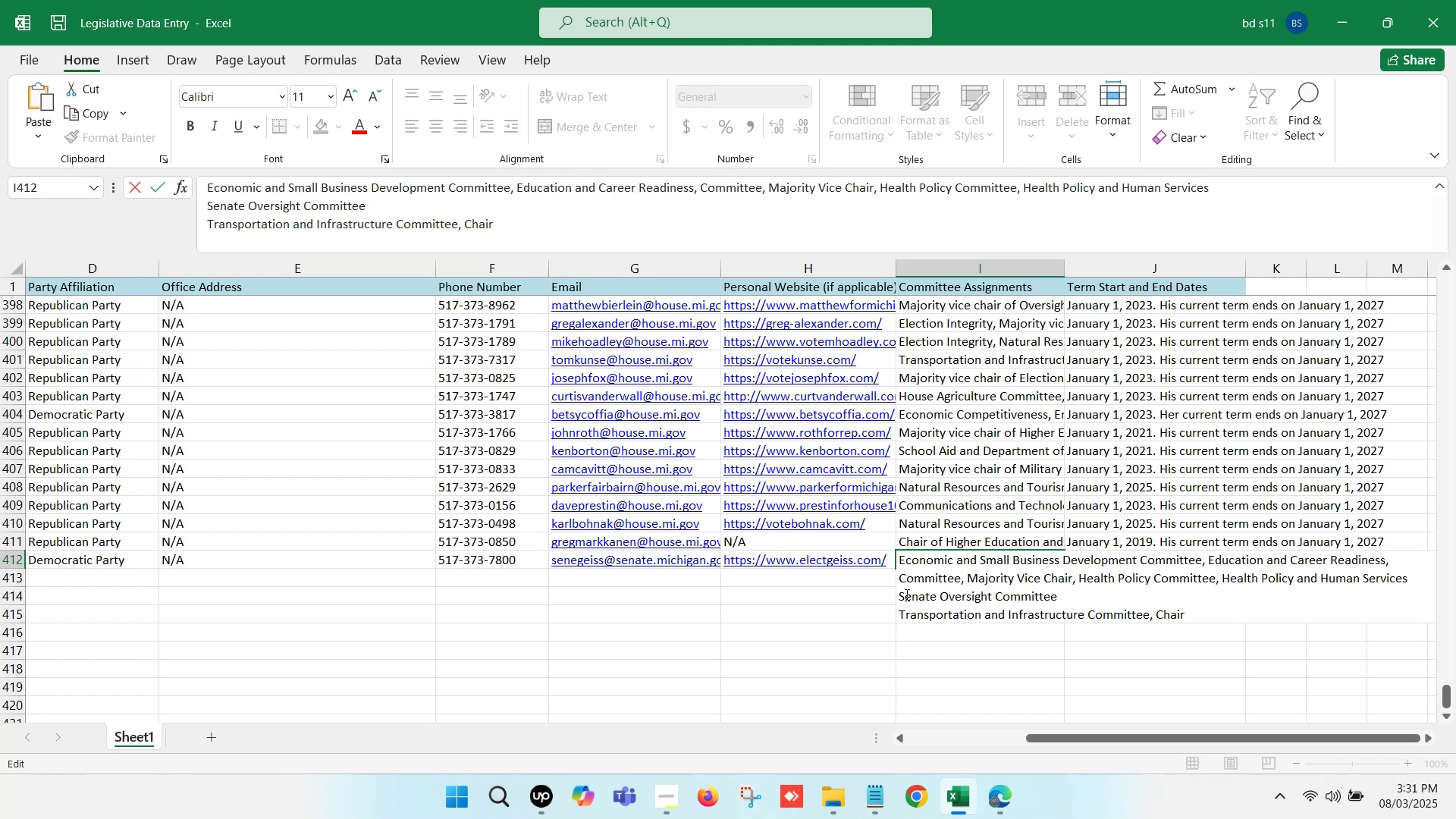 
left_click([900, 595])
 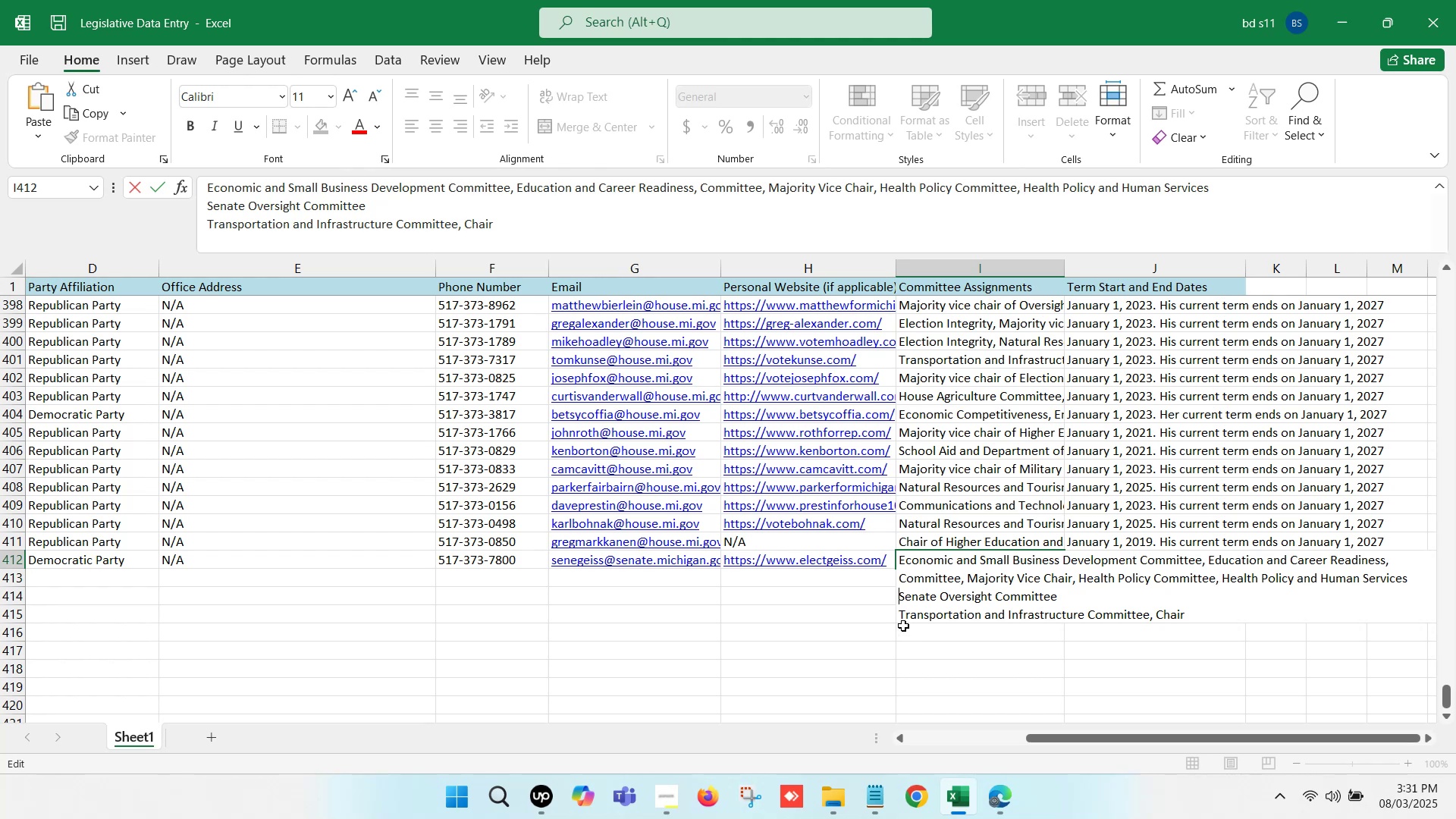 
key(Backspace)
 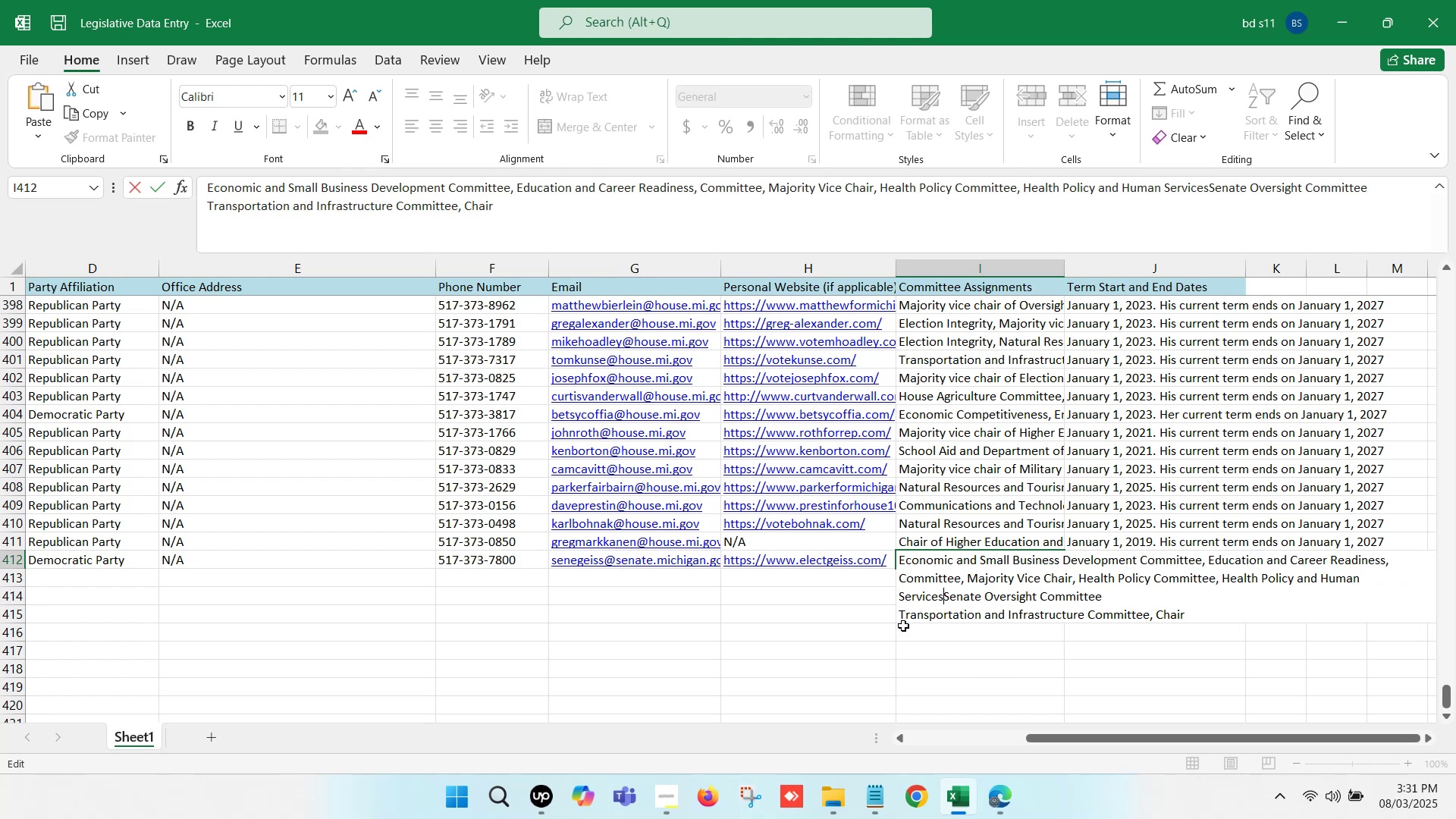 
key(Comma)
 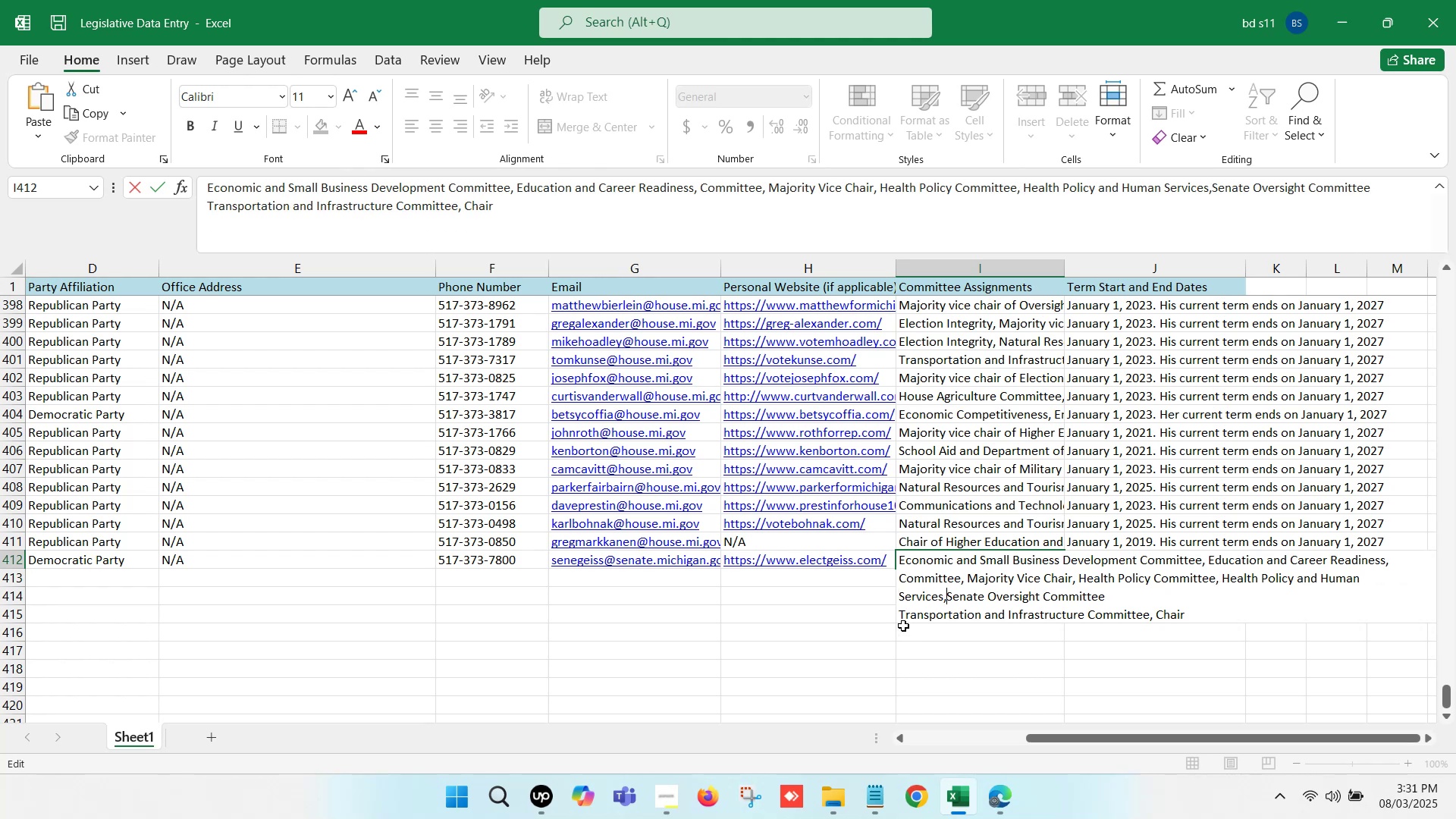 
key(Space)
 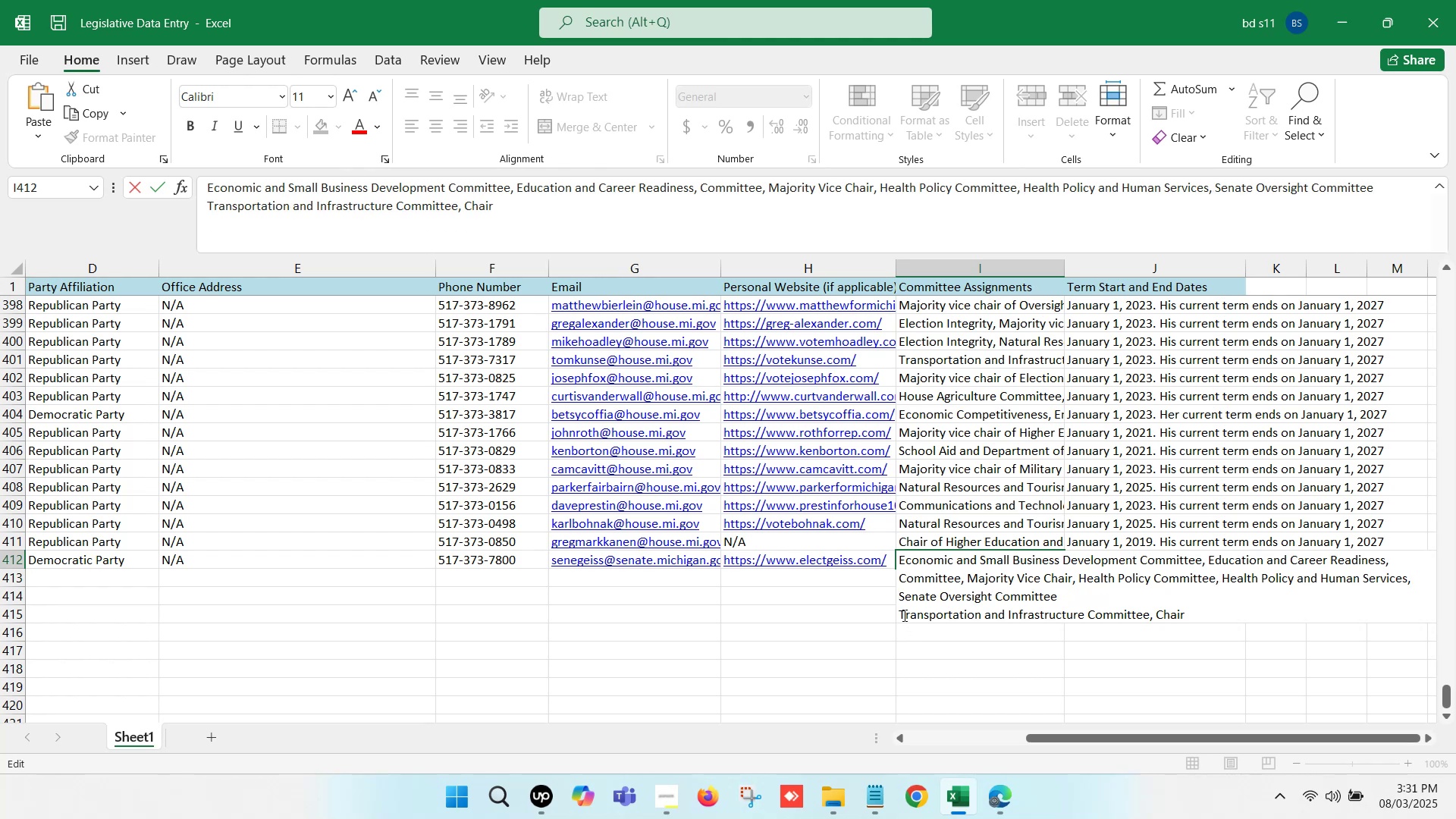 
left_click([899, 614])
 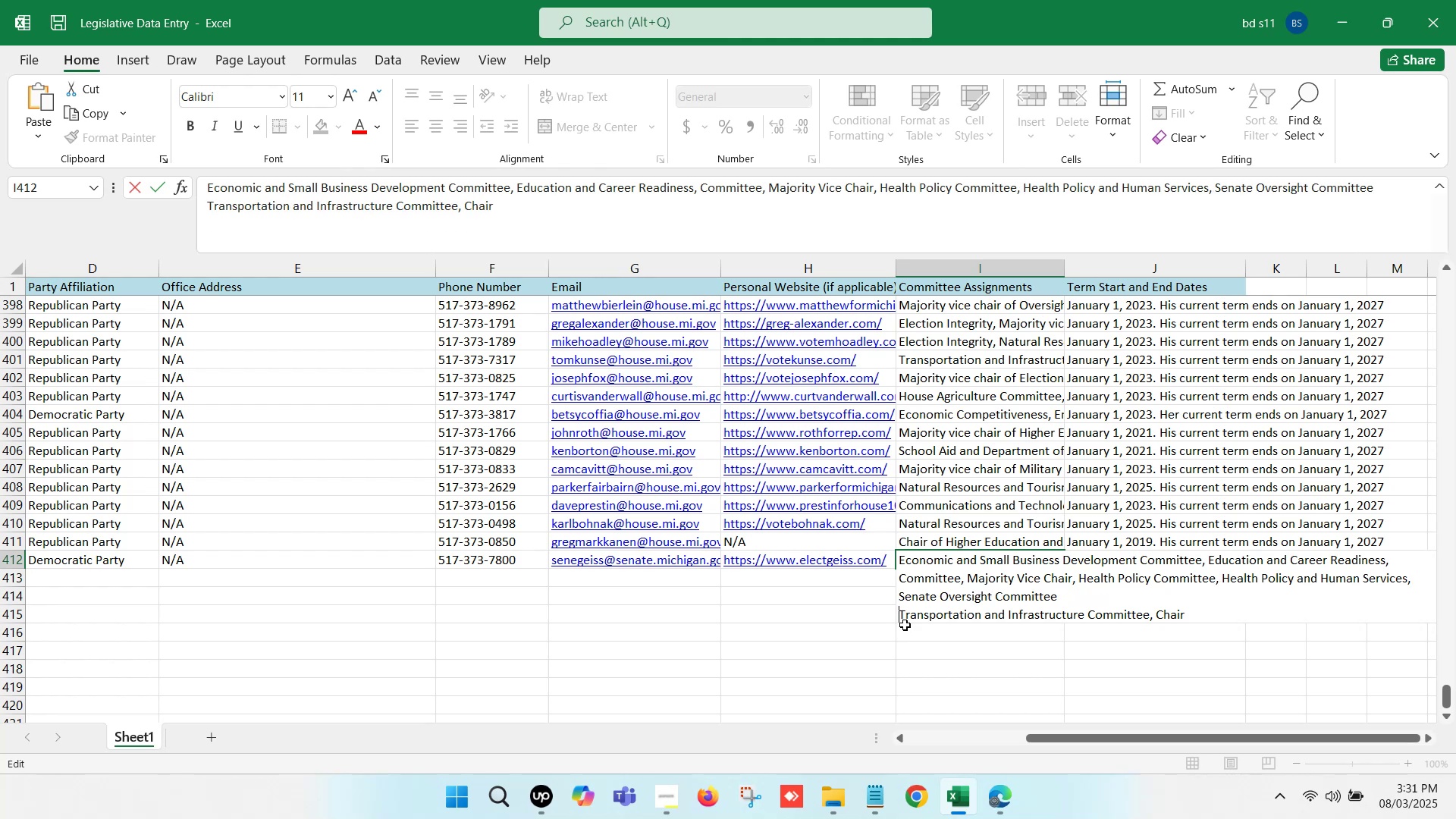 
key(Backspace)
 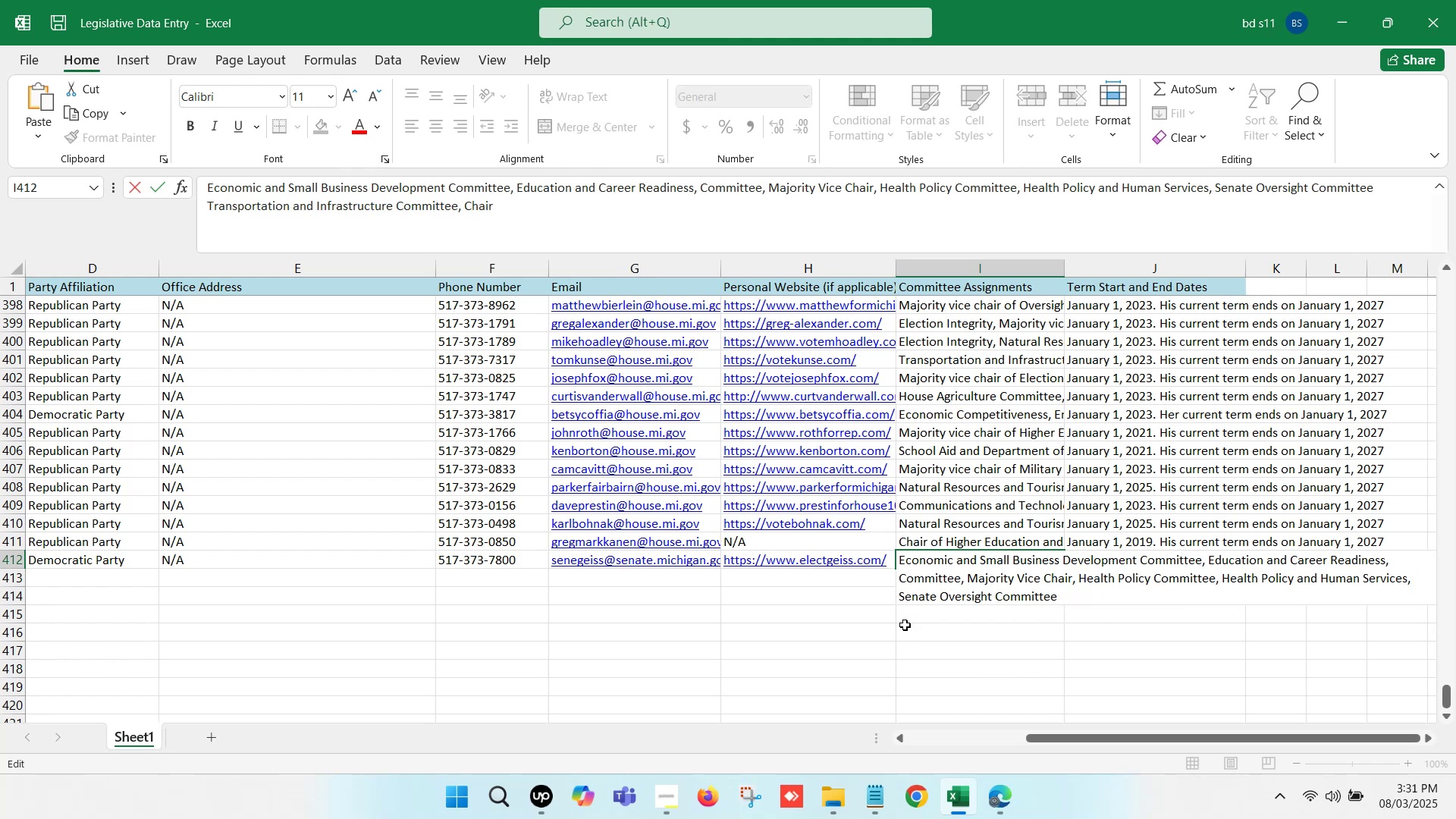 
key(Comma)
 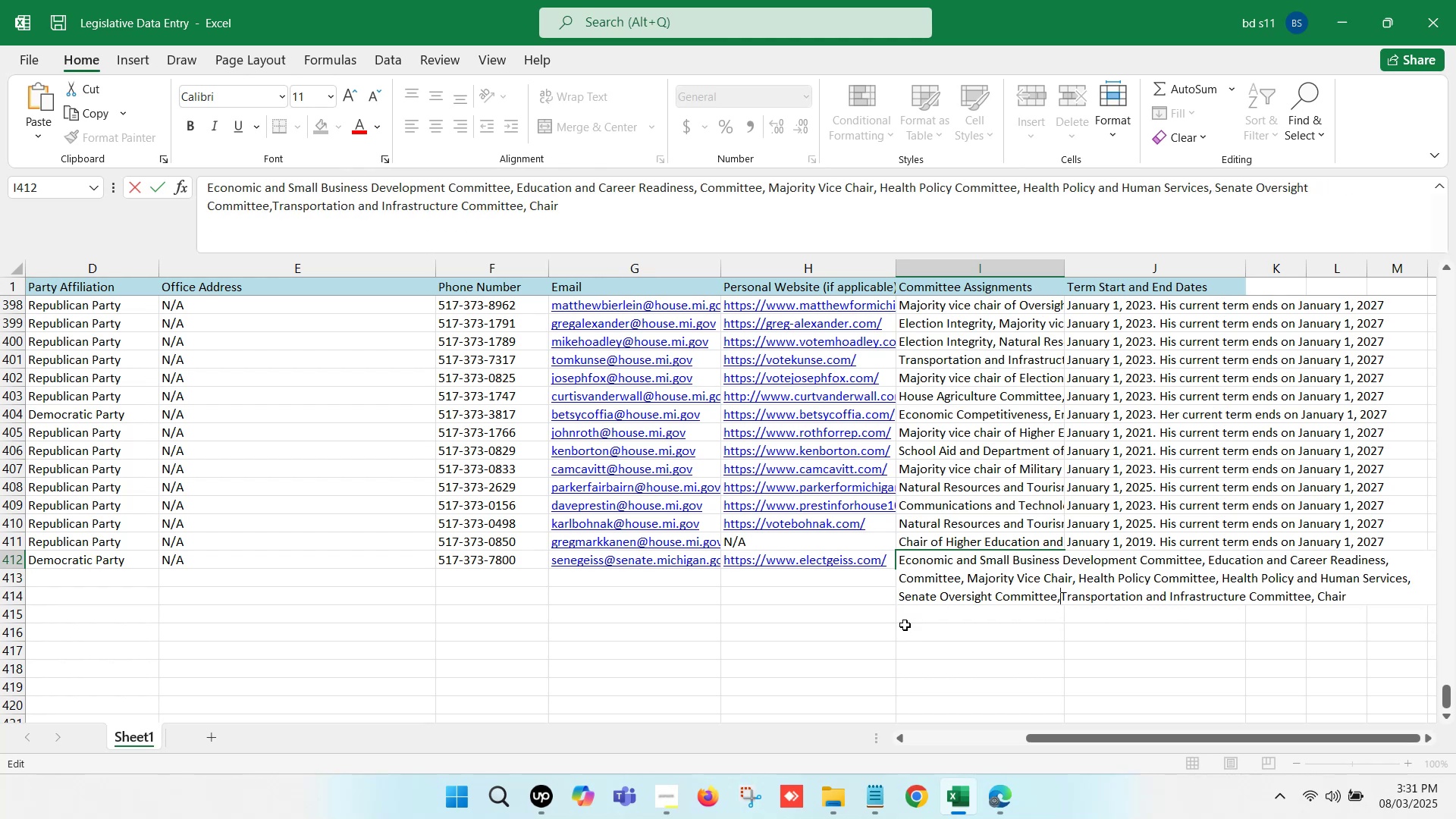 
key(Space)
 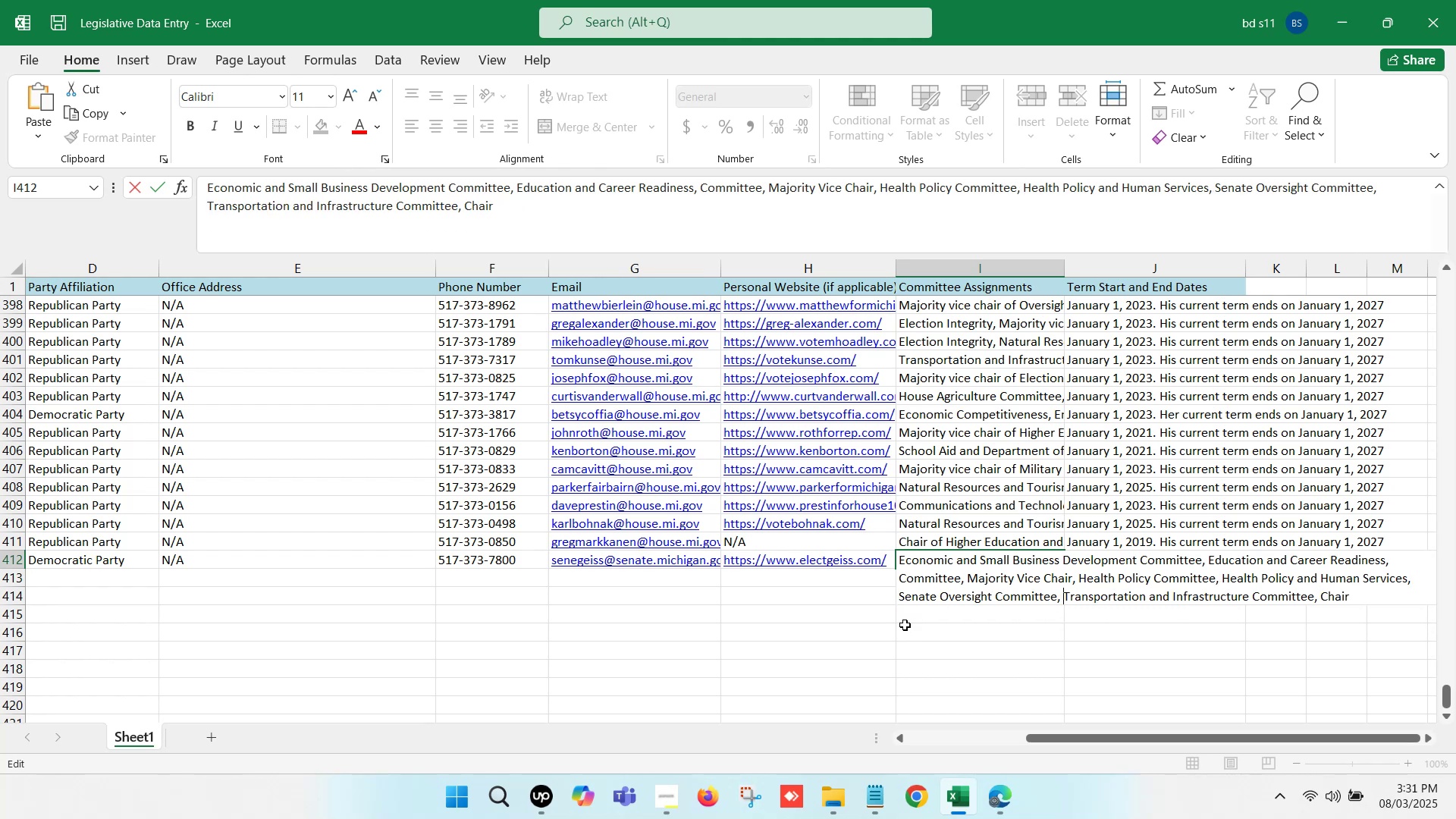 
left_click([905, 625])
 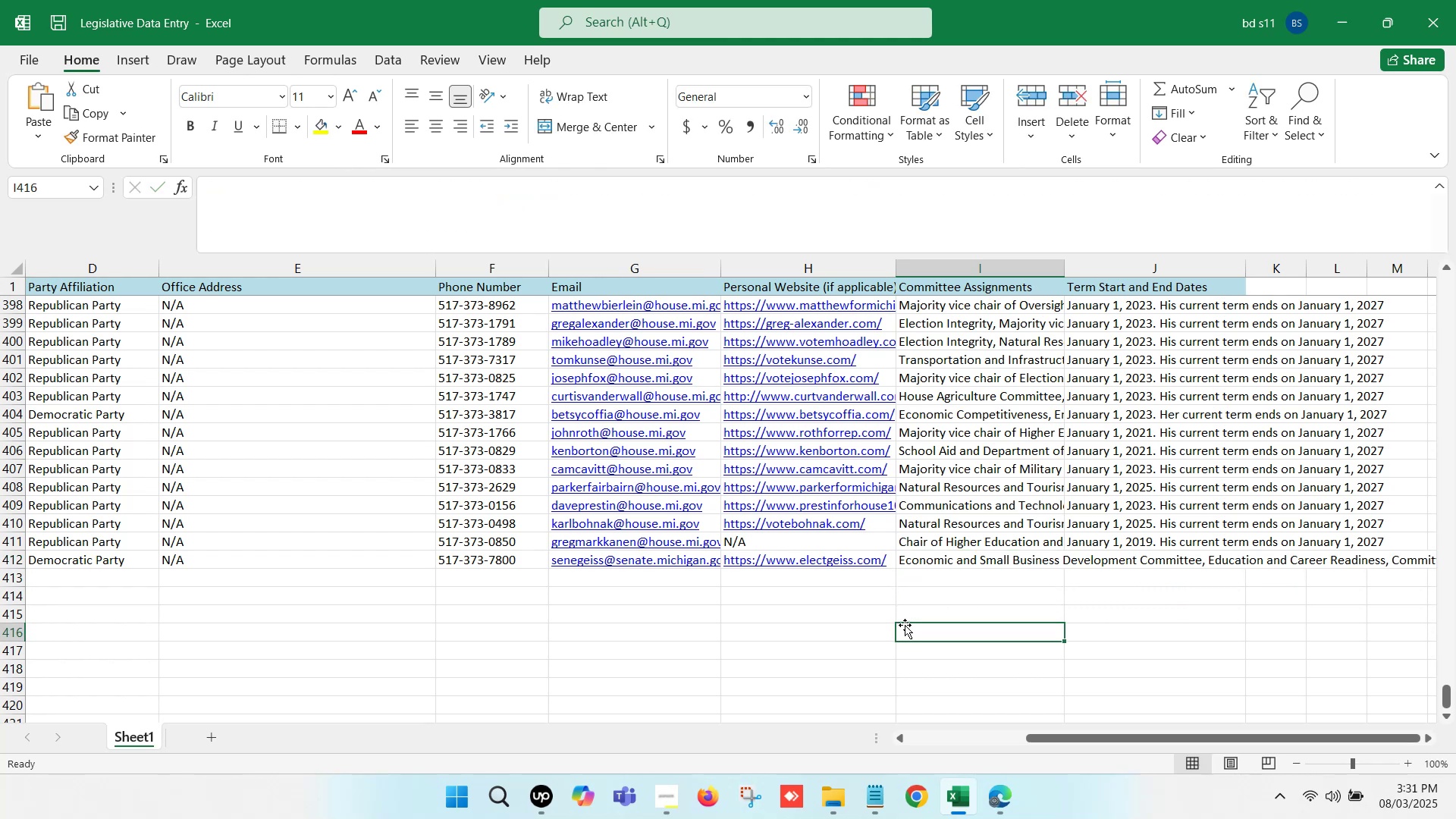 
key(Control+S)
 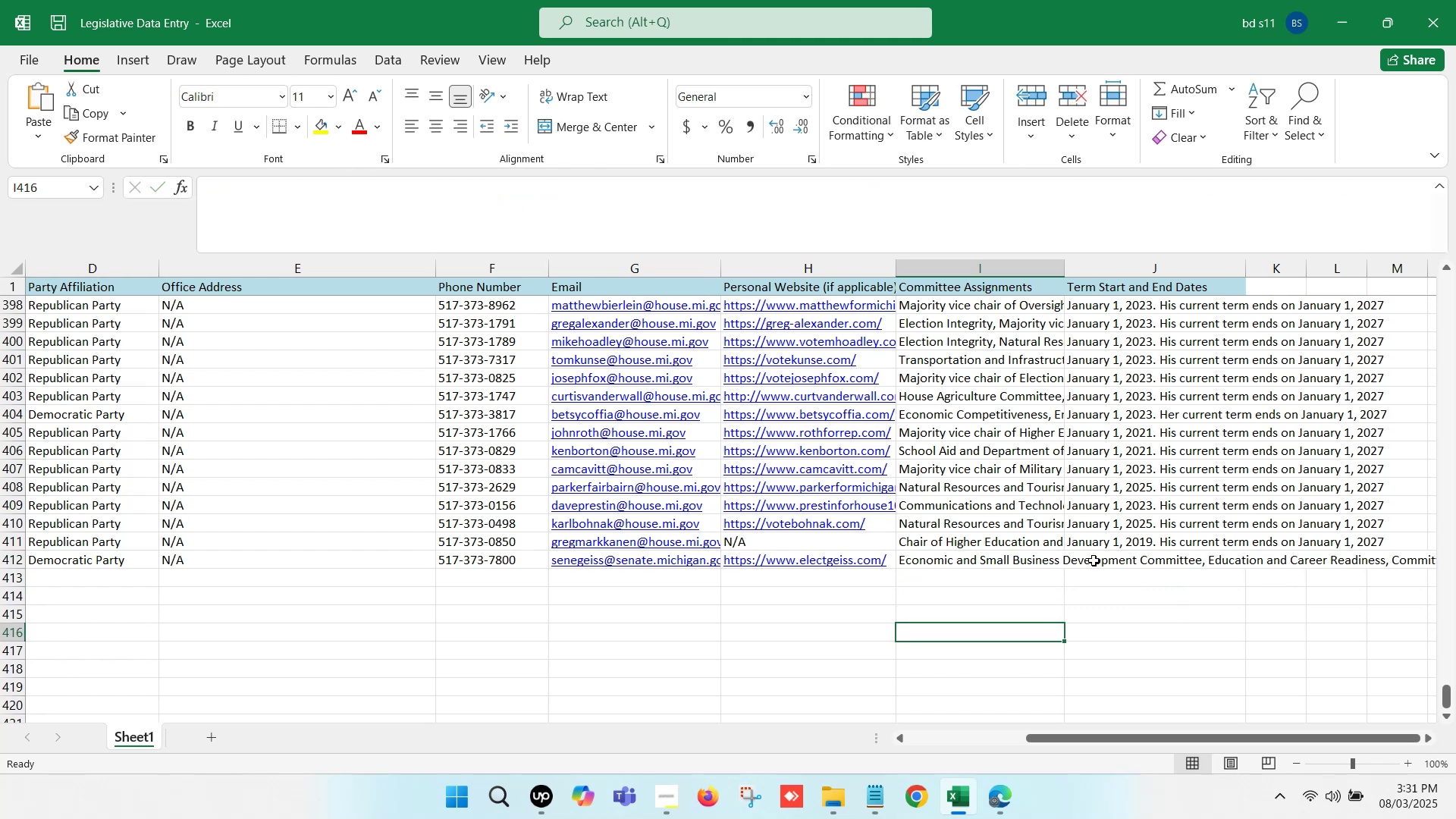 
left_click([1100, 550])
 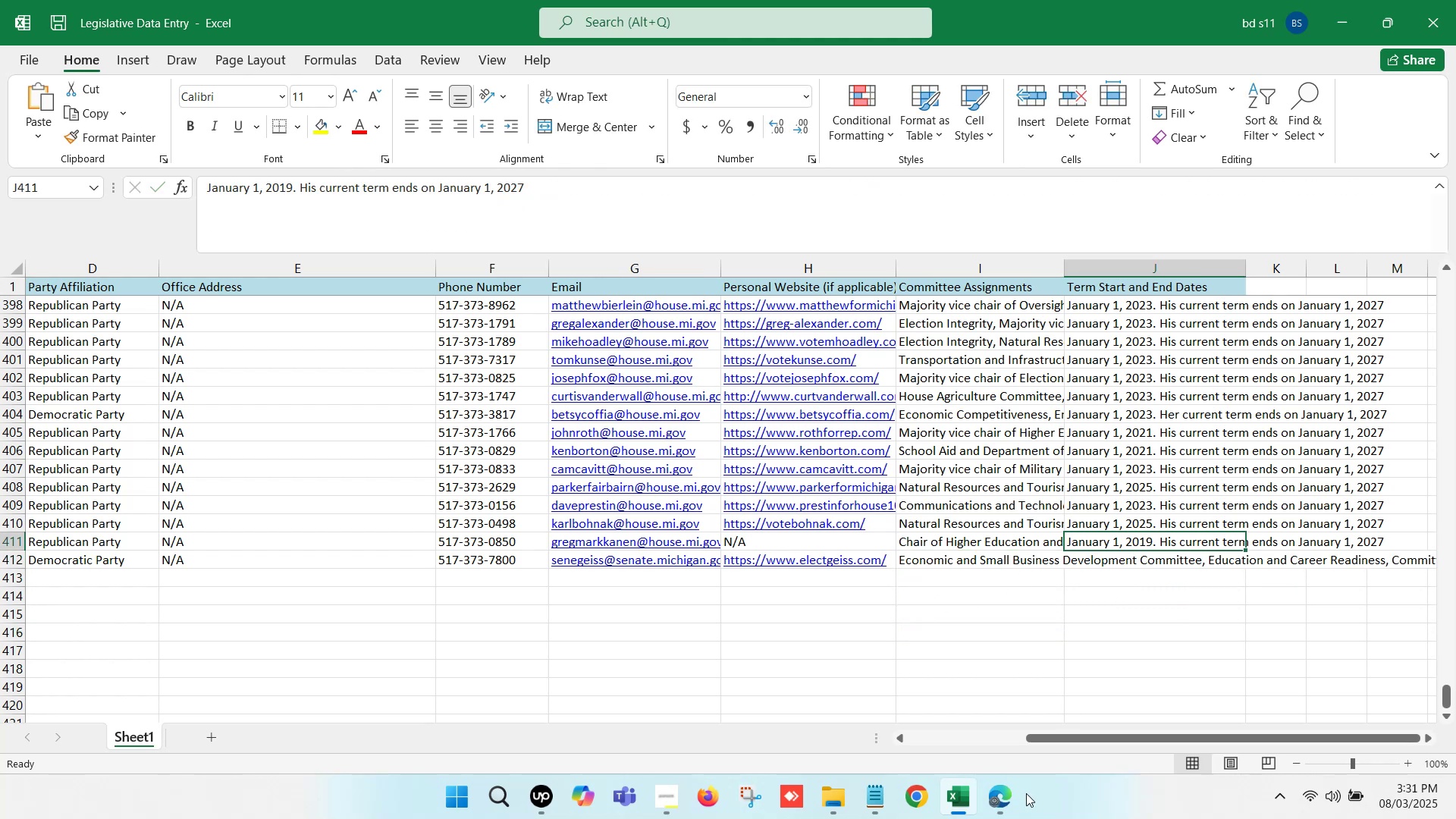 
left_click([1010, 805])
 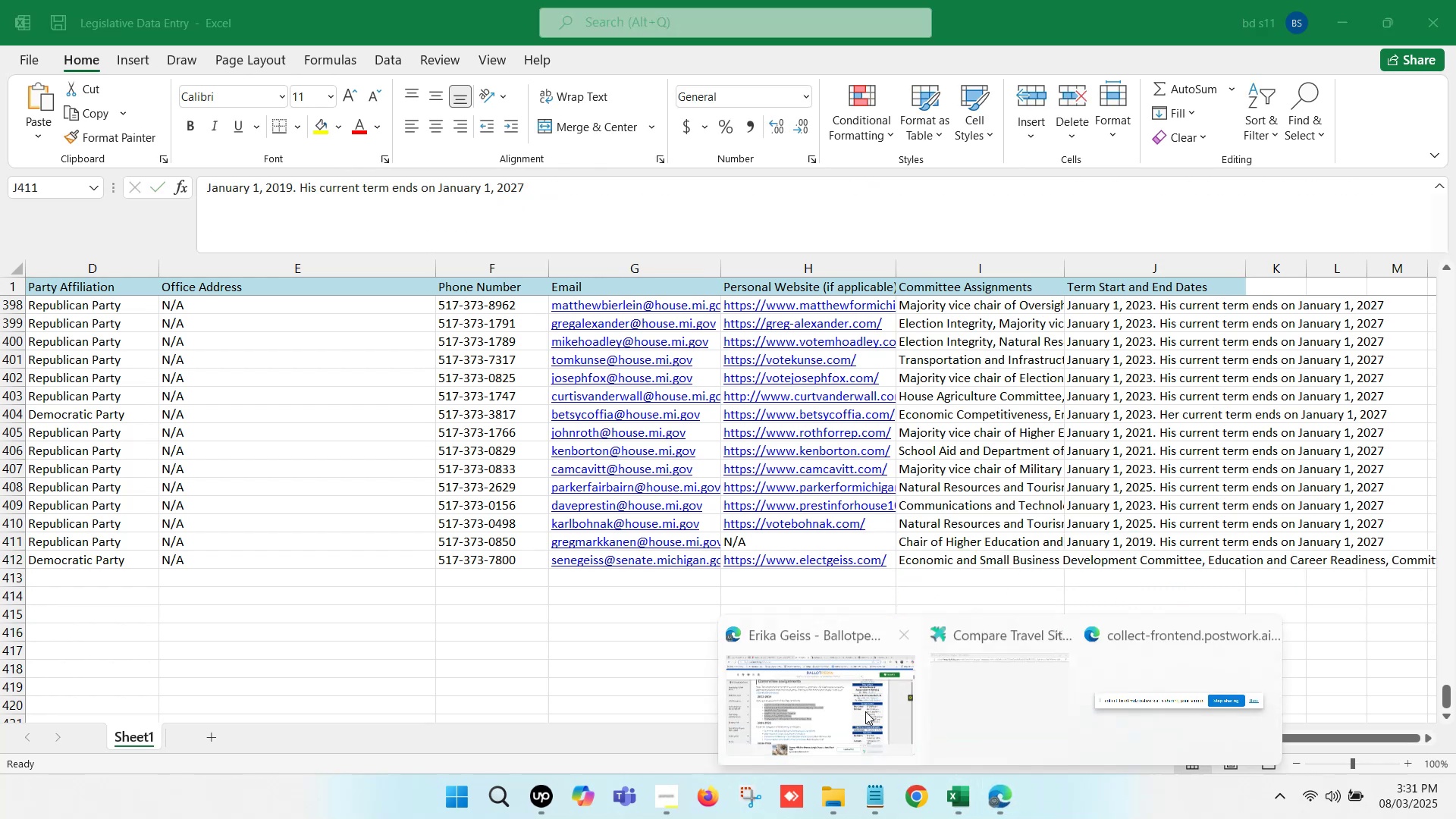 
left_click([818, 691])
 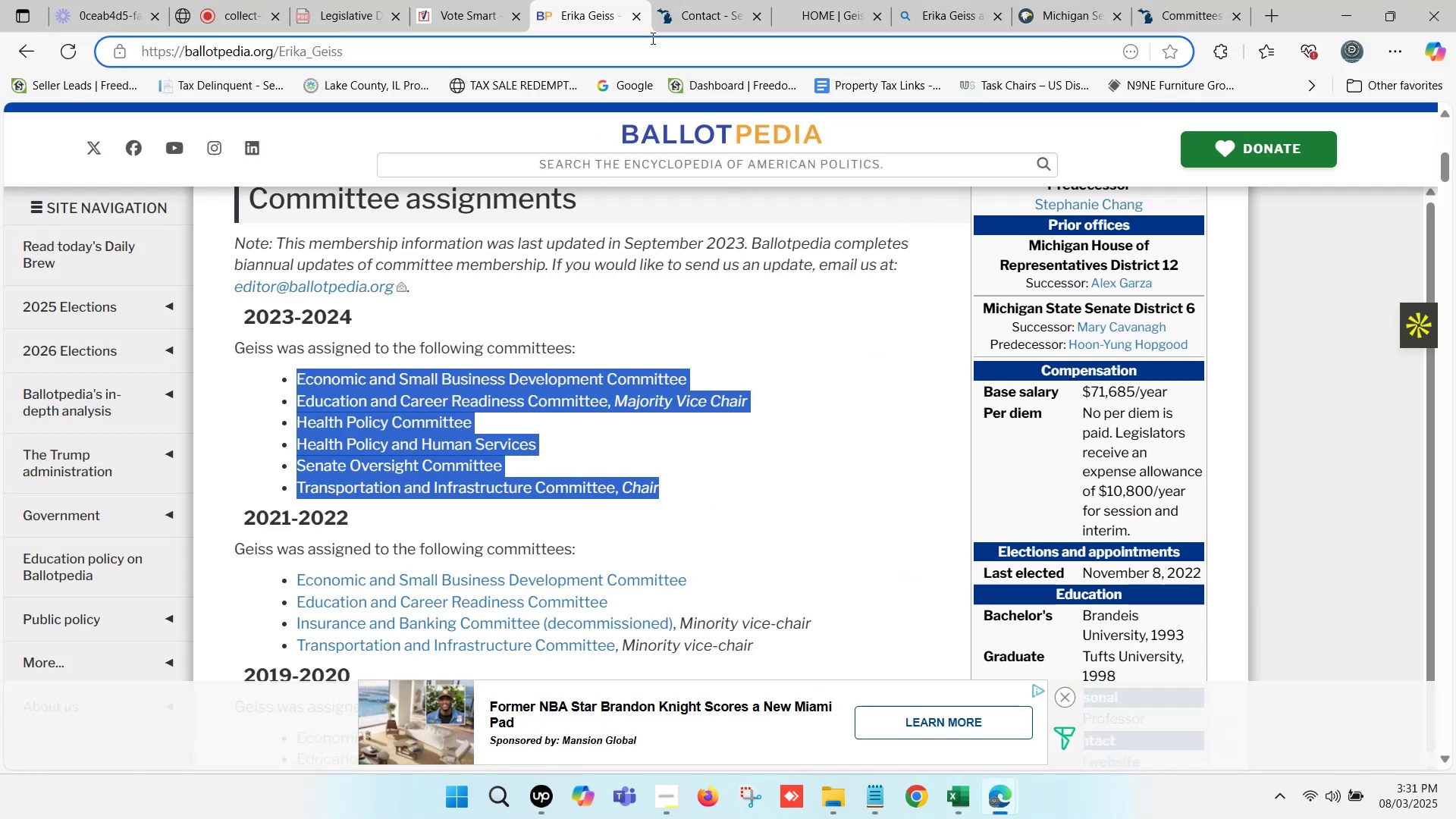 
scroll: coordinate [852, 332], scroll_direction: up, amount: 4.0
 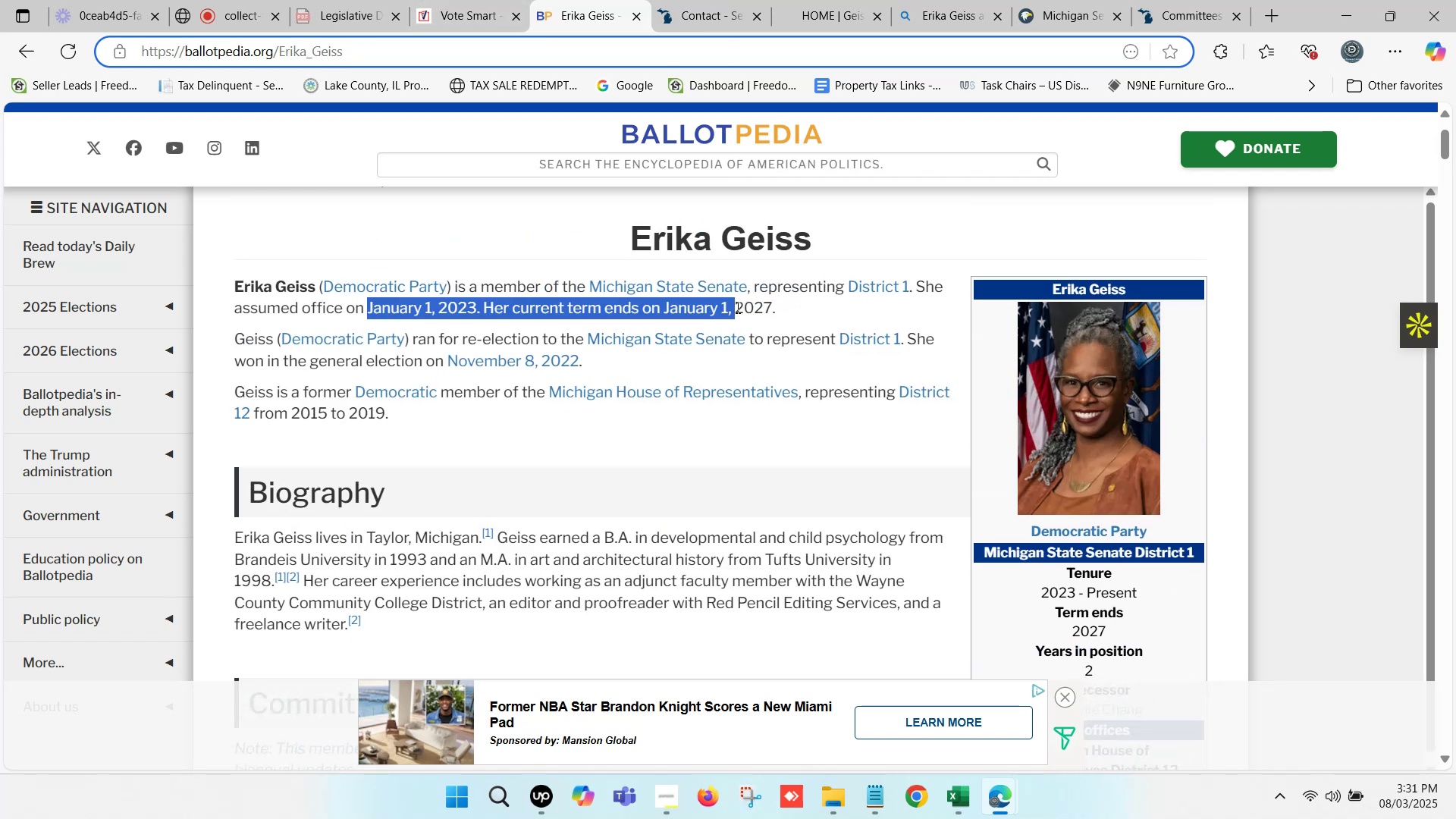 
key(Control+ControlLeft)
 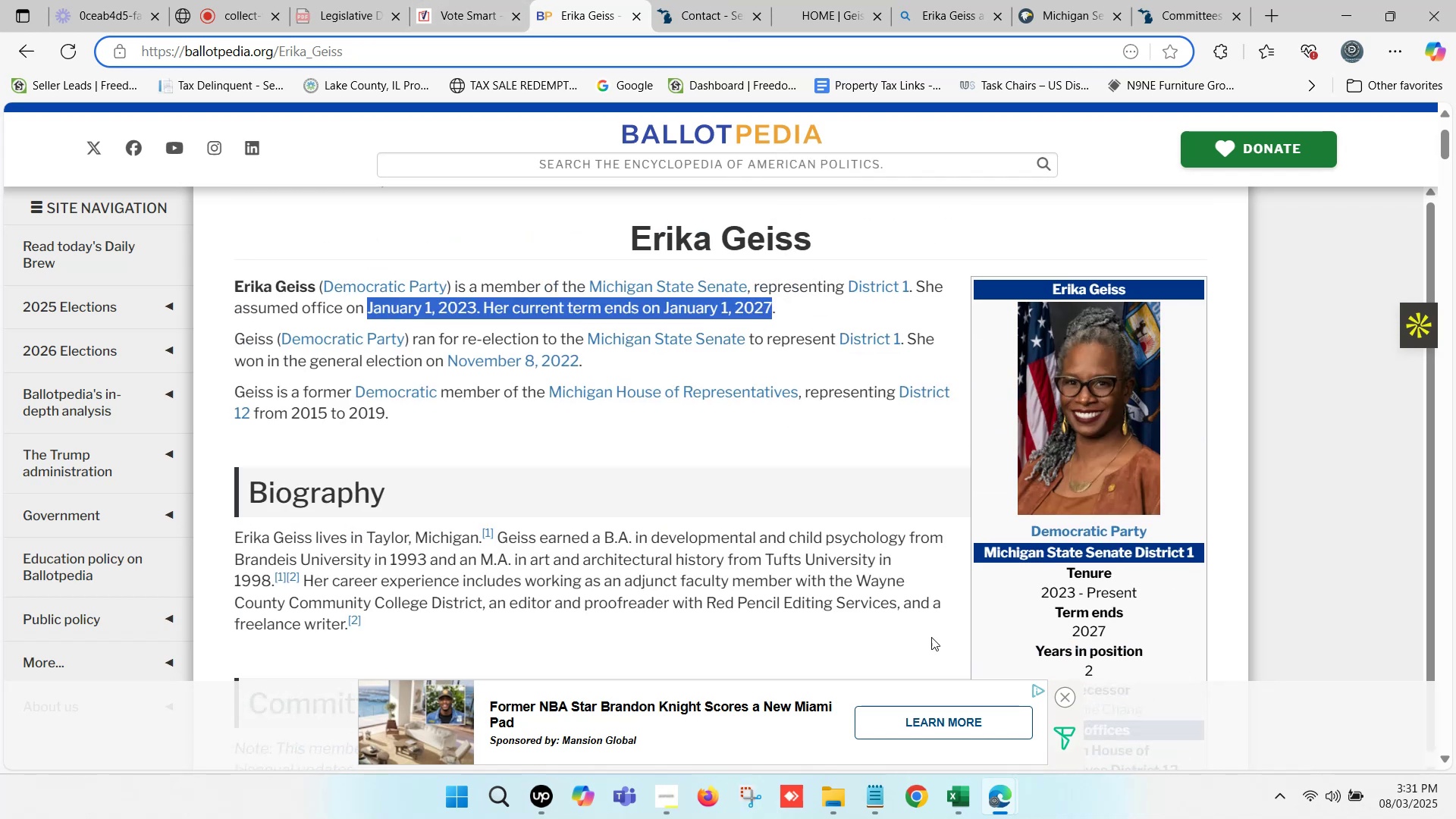 
key(Control+C)
 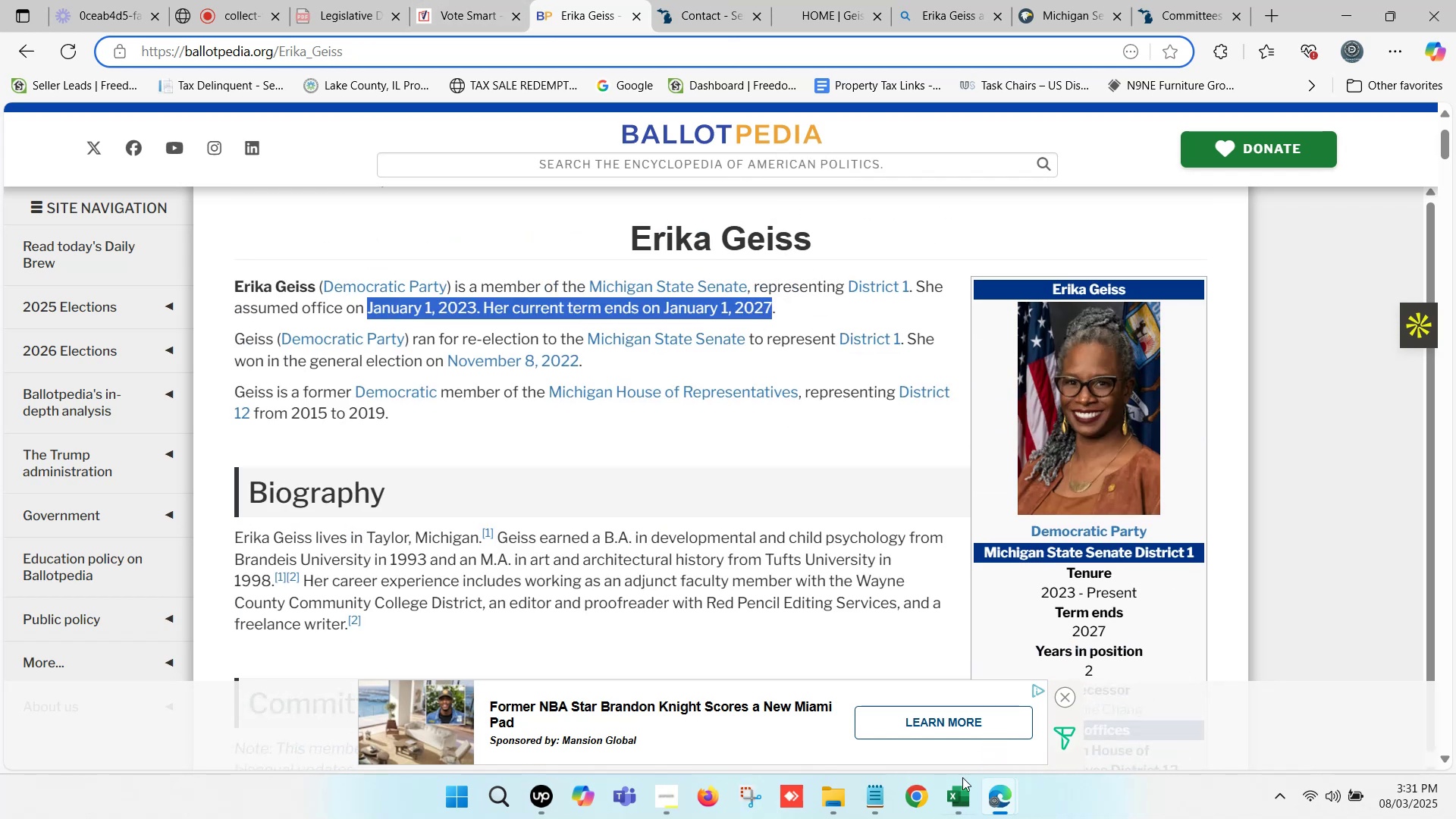 
left_click([960, 786])
 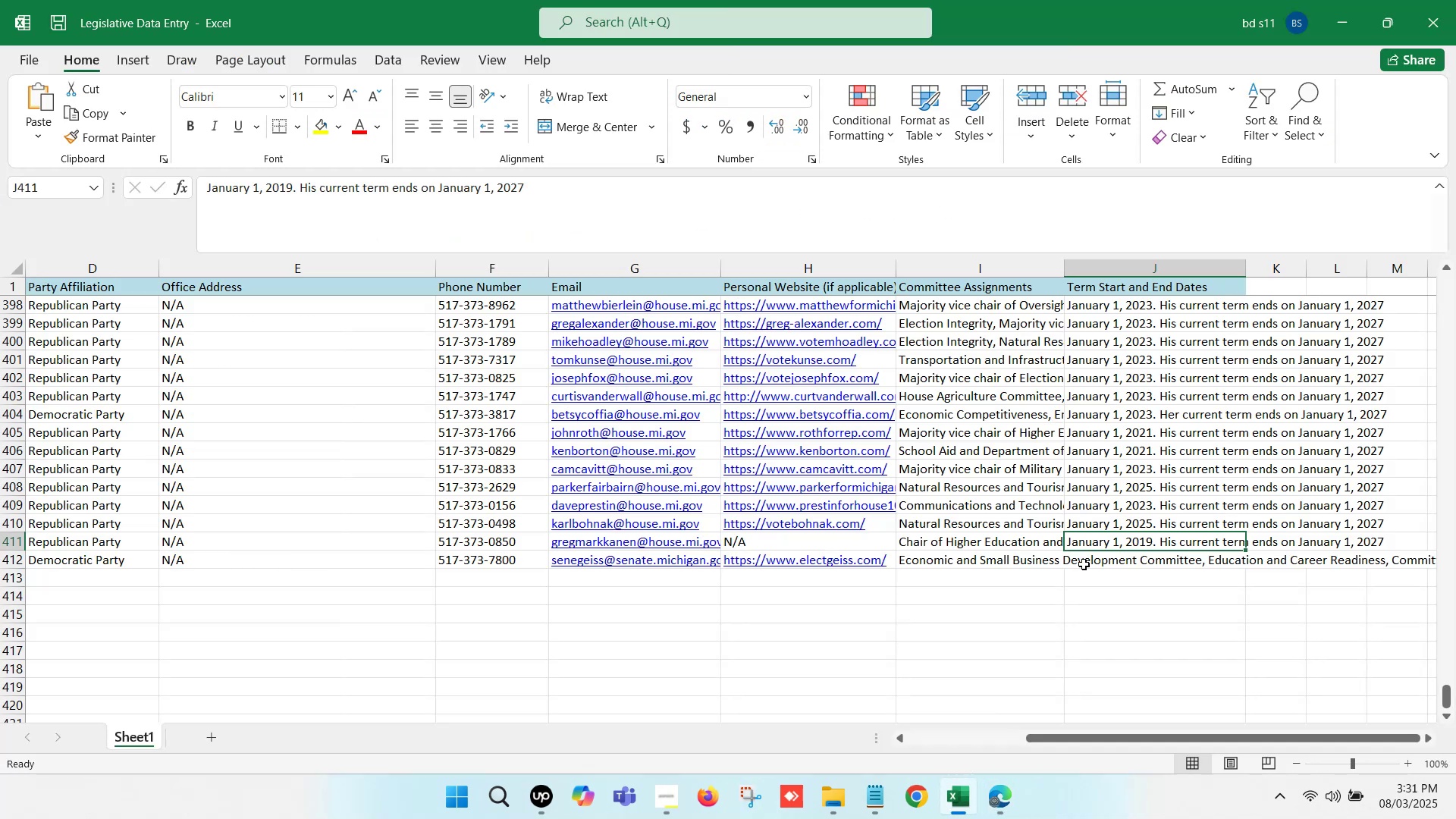 
double_click([1089, 558])
 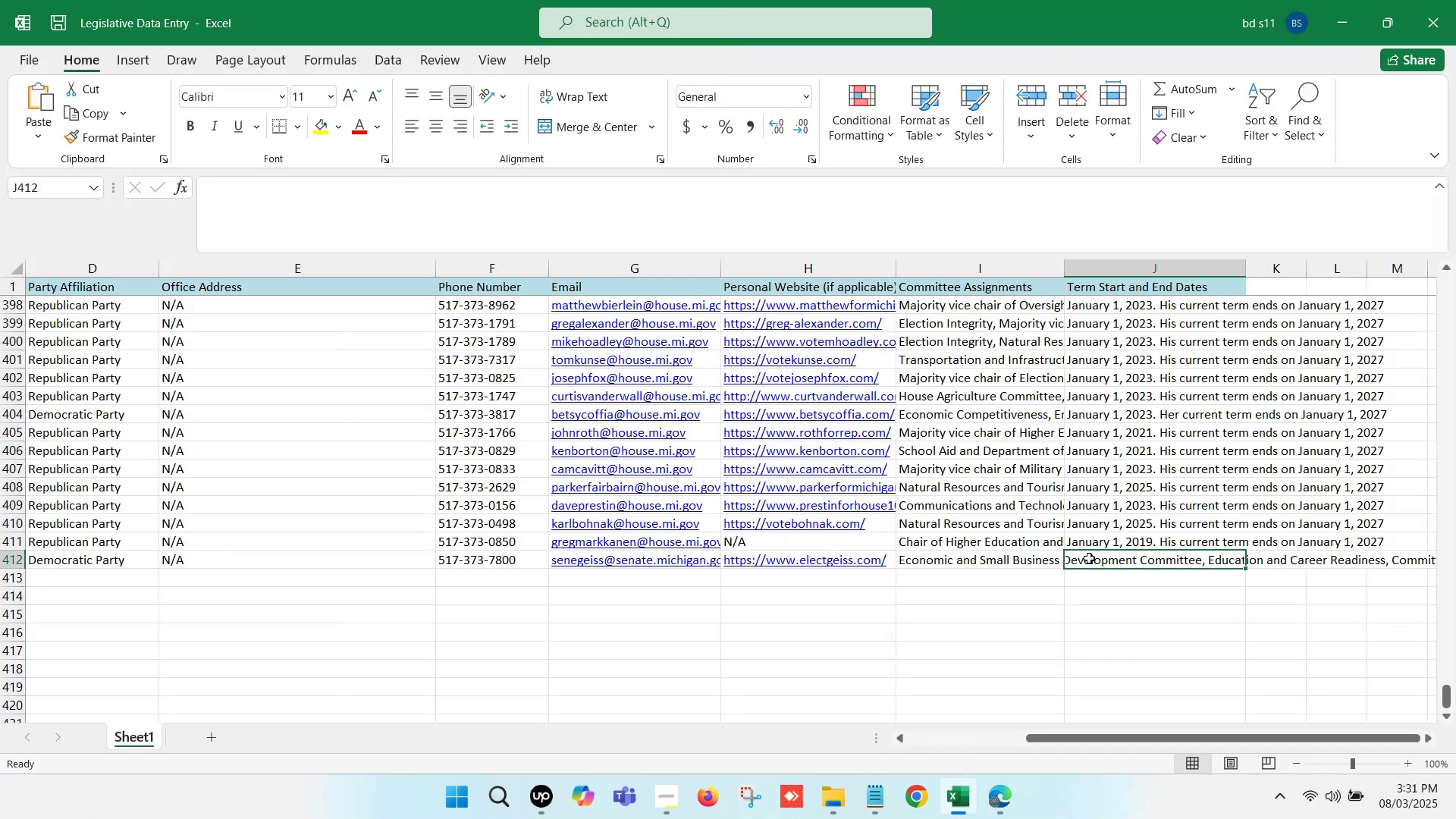 
key(Control+ControlLeft)
 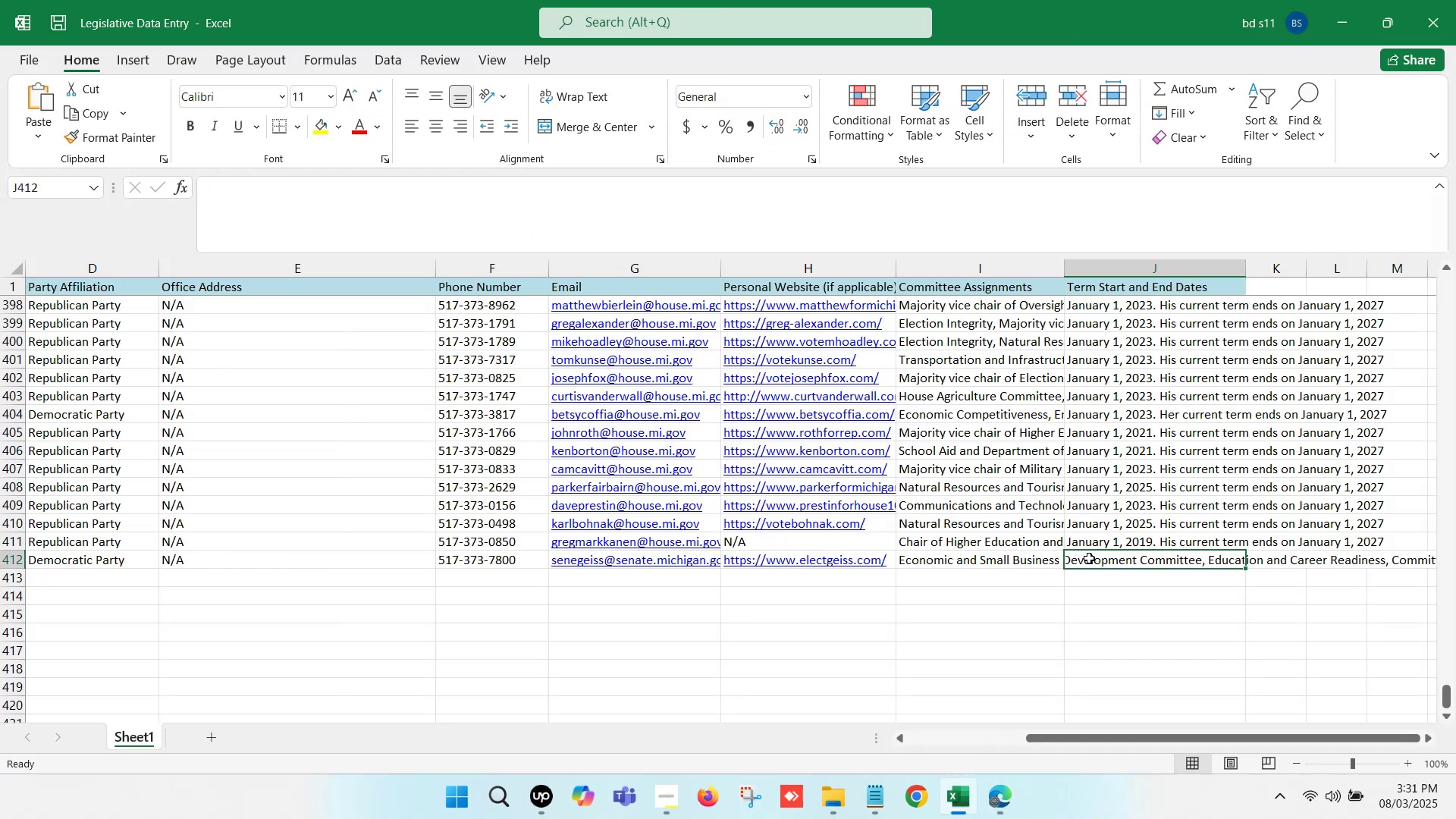 
double_click([1089, 558])
 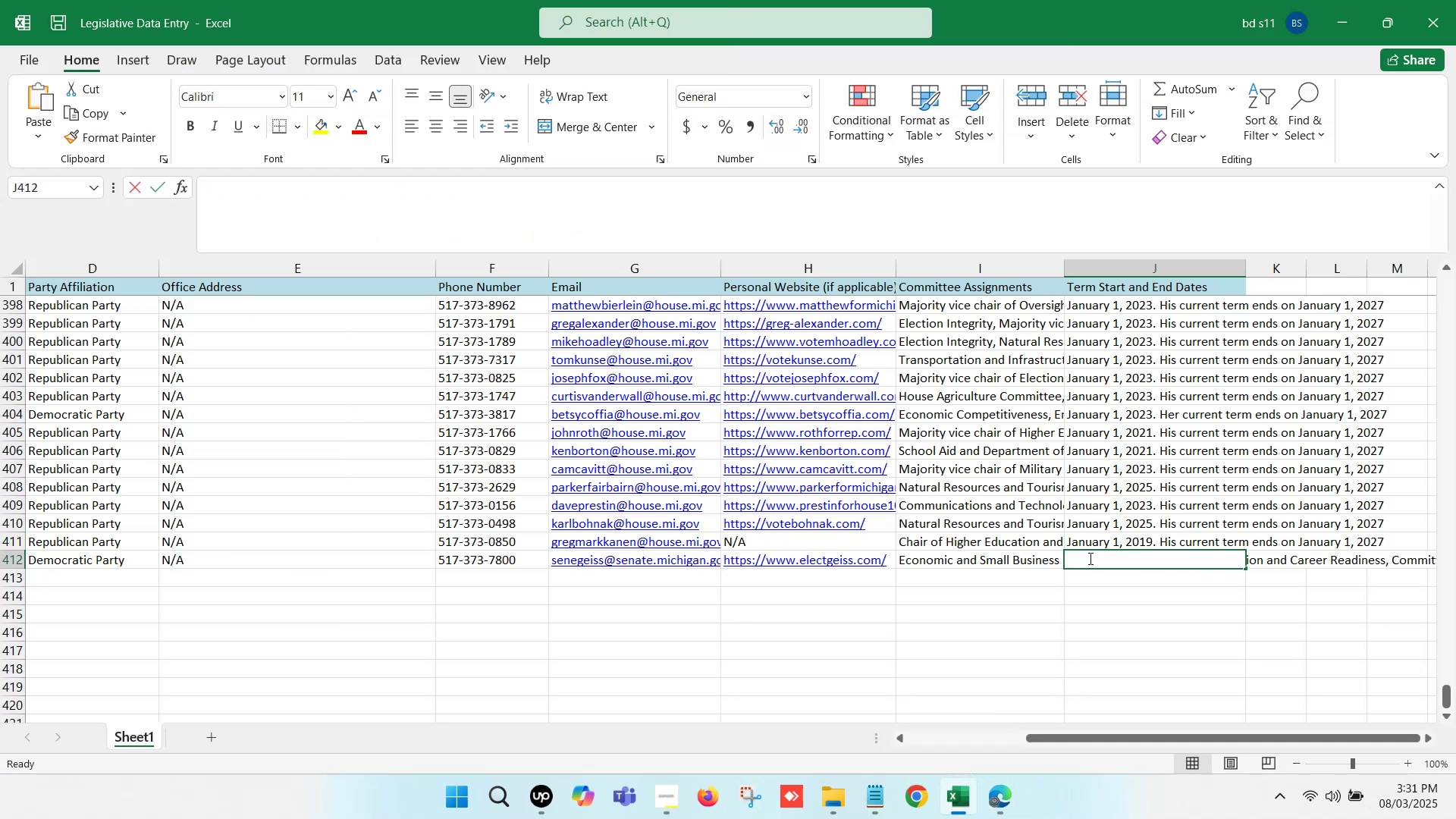 
key(Control+ControlLeft)
 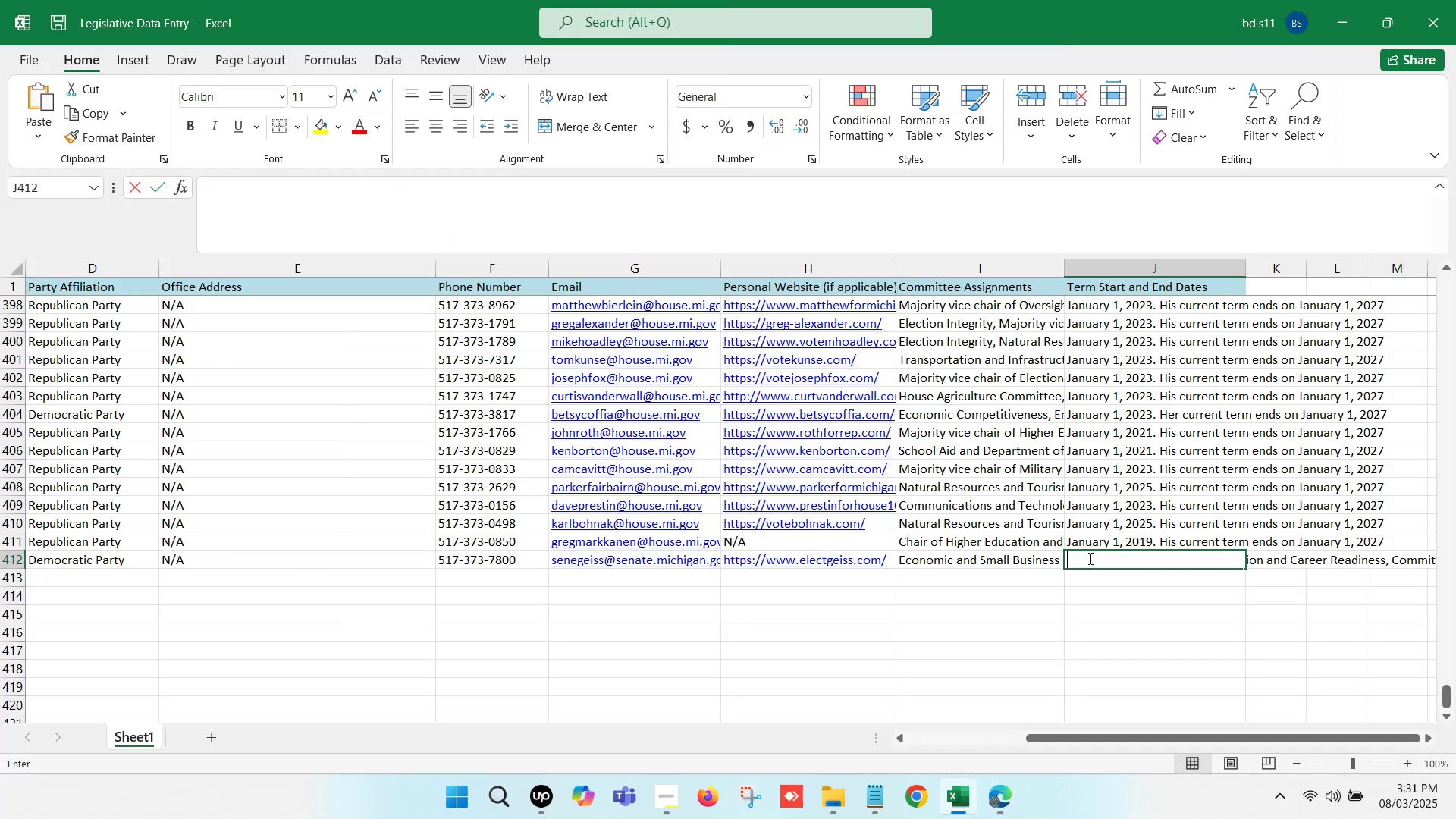 
hold_key(key=V, duration=15.39)
 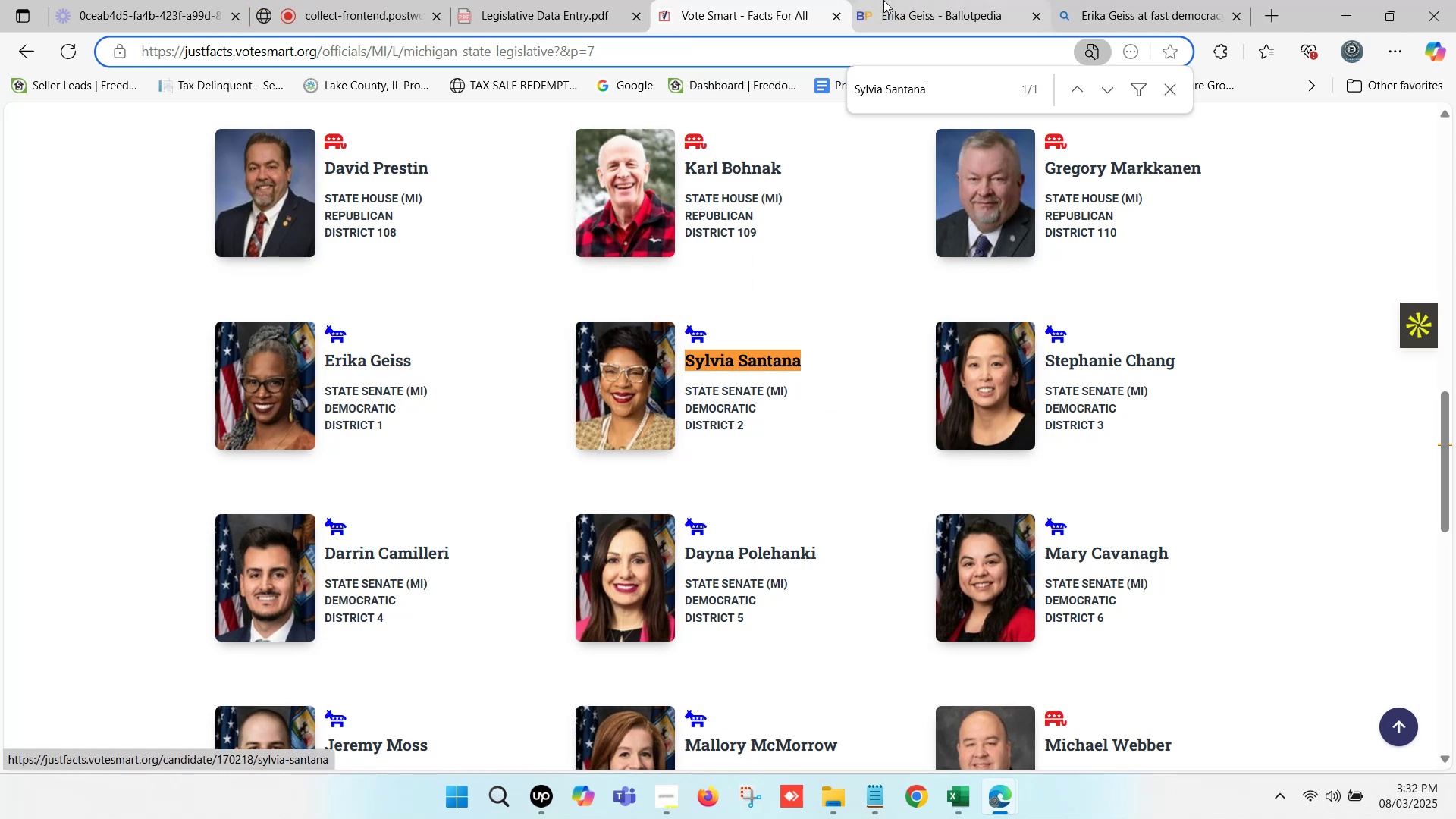 
left_click([1087, 575])
 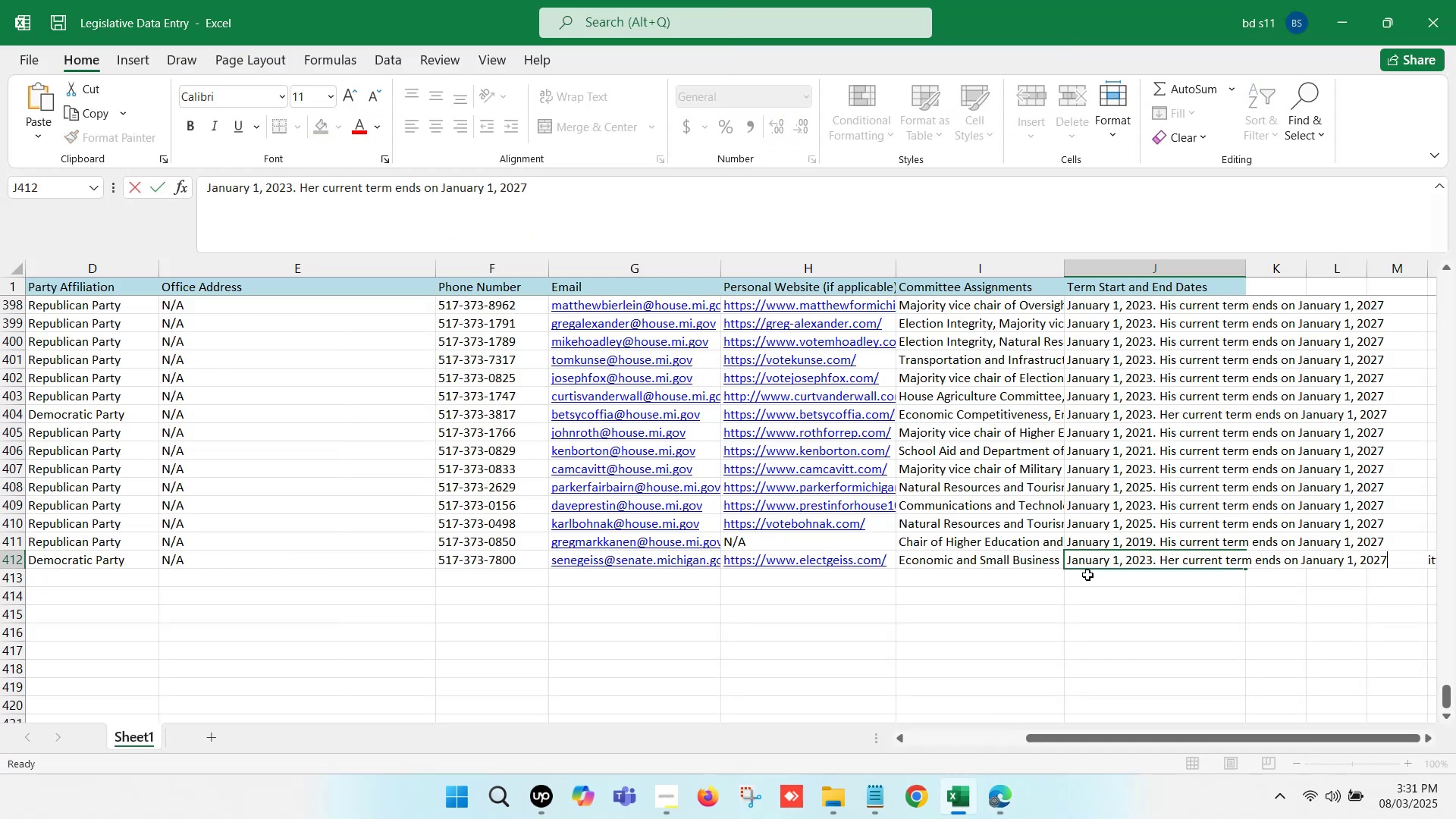 
key(Control+S)
 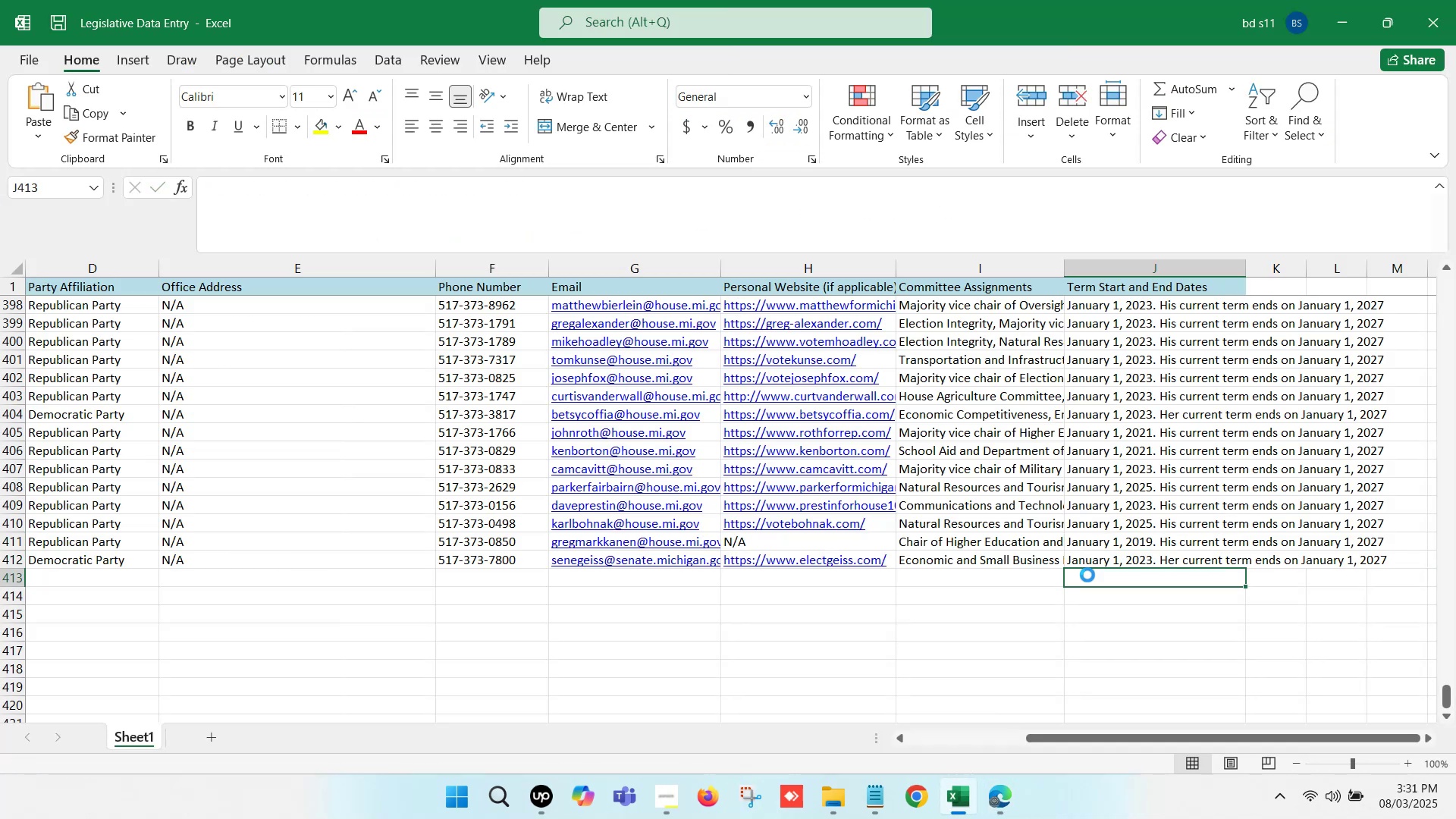 
key(Control+S)
 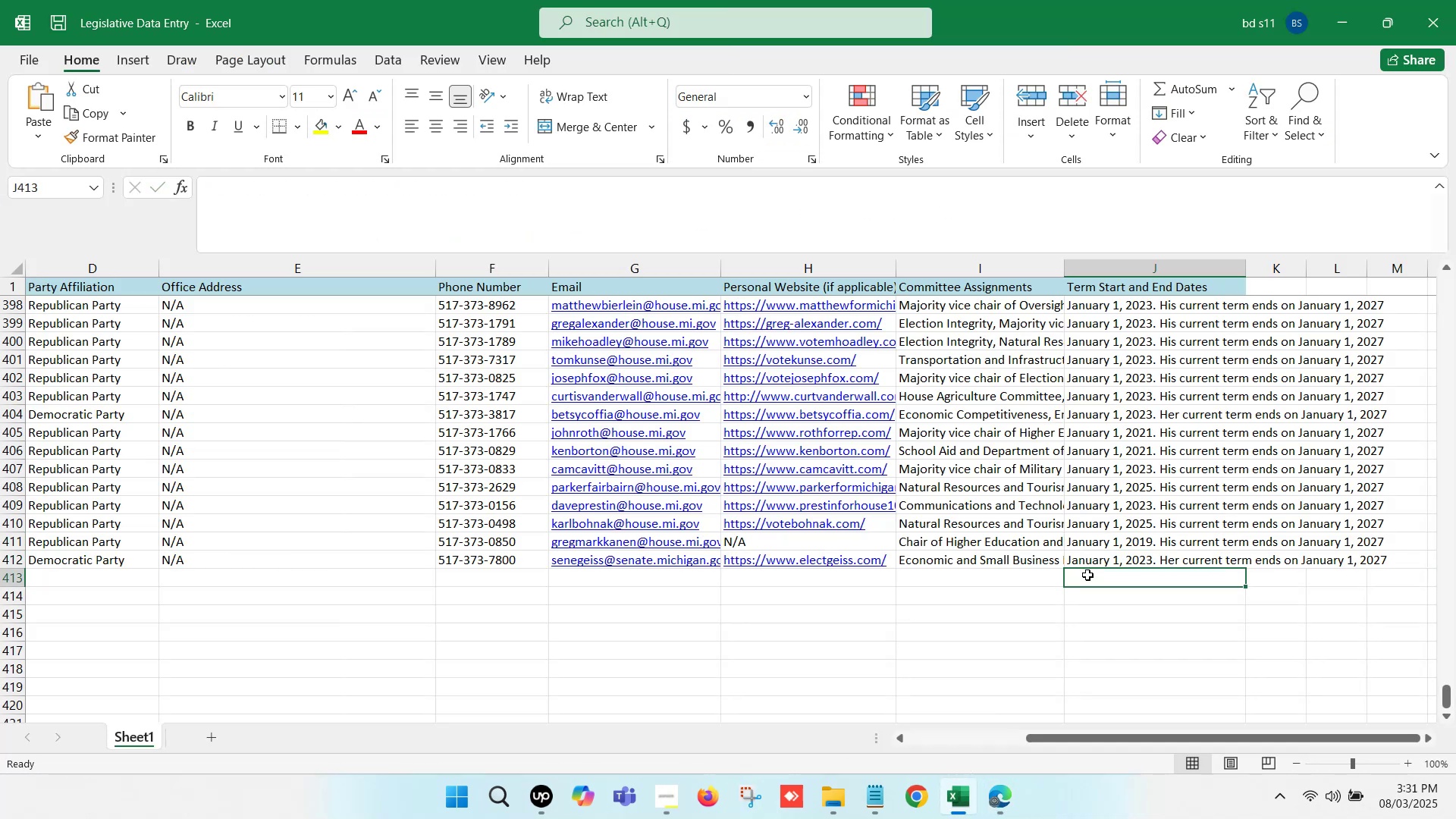 
hold_key(key=ArrowLeft, duration=1.06)
 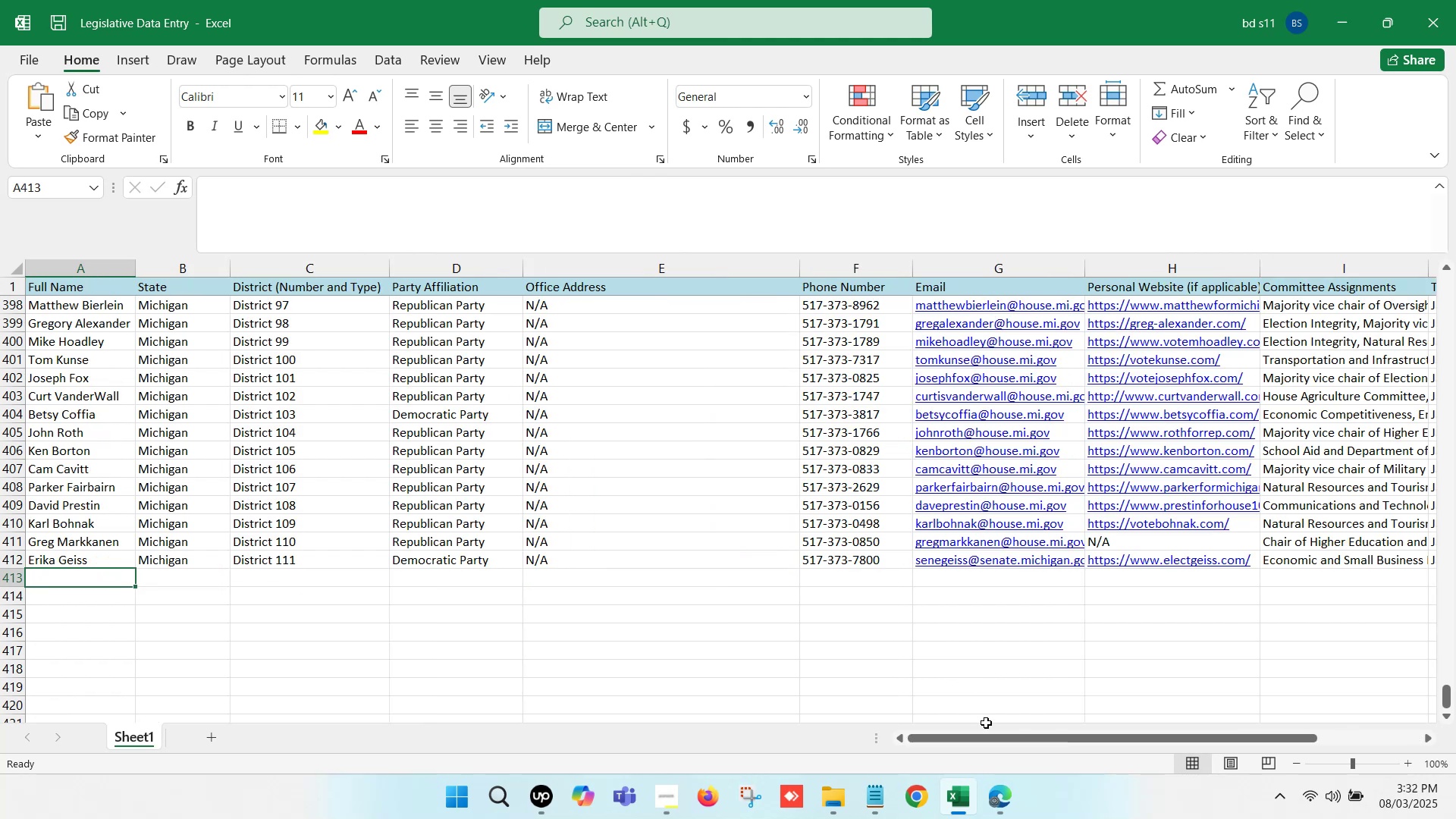 
left_click([999, 795])
 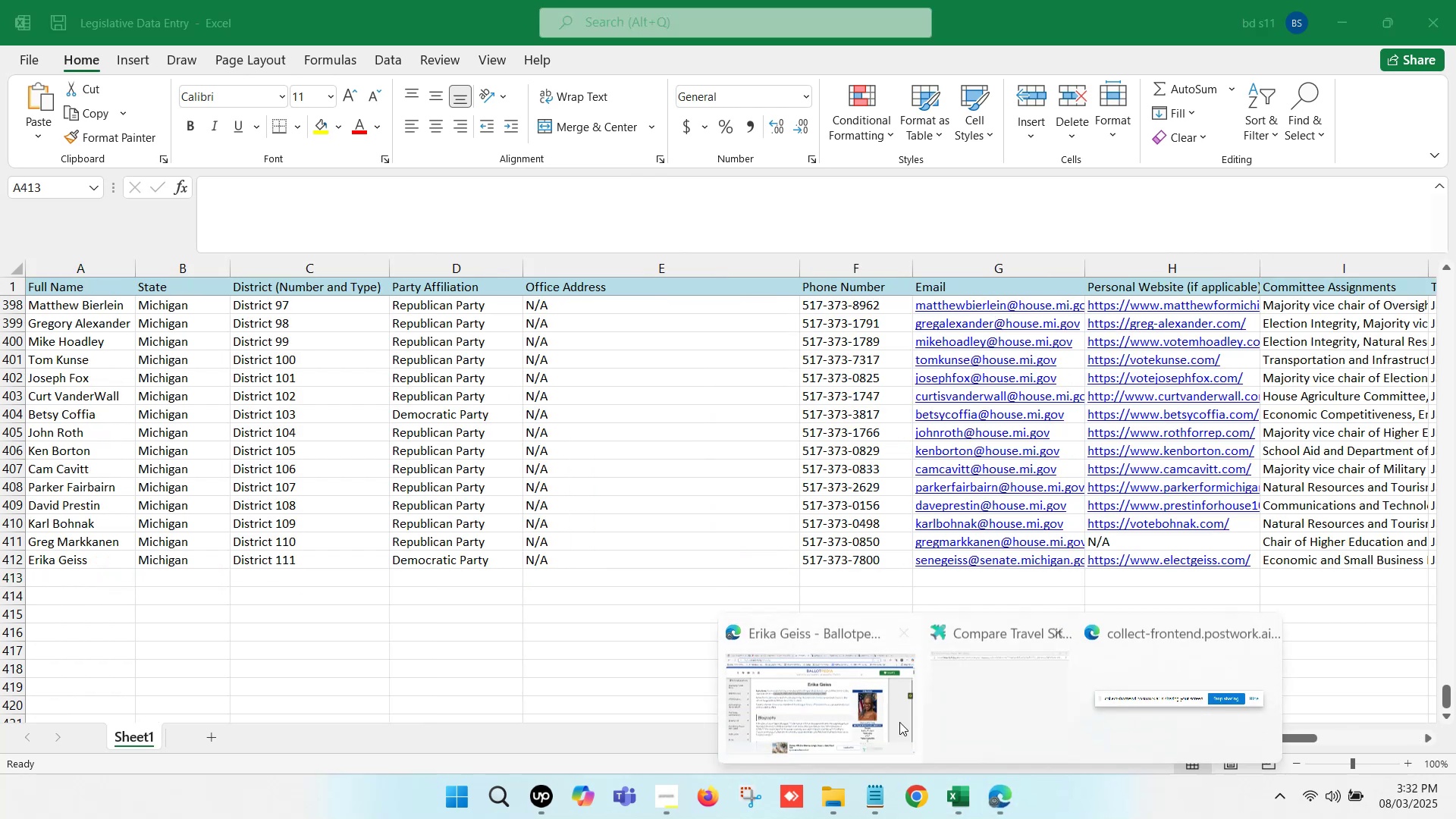 
left_click([852, 704])
 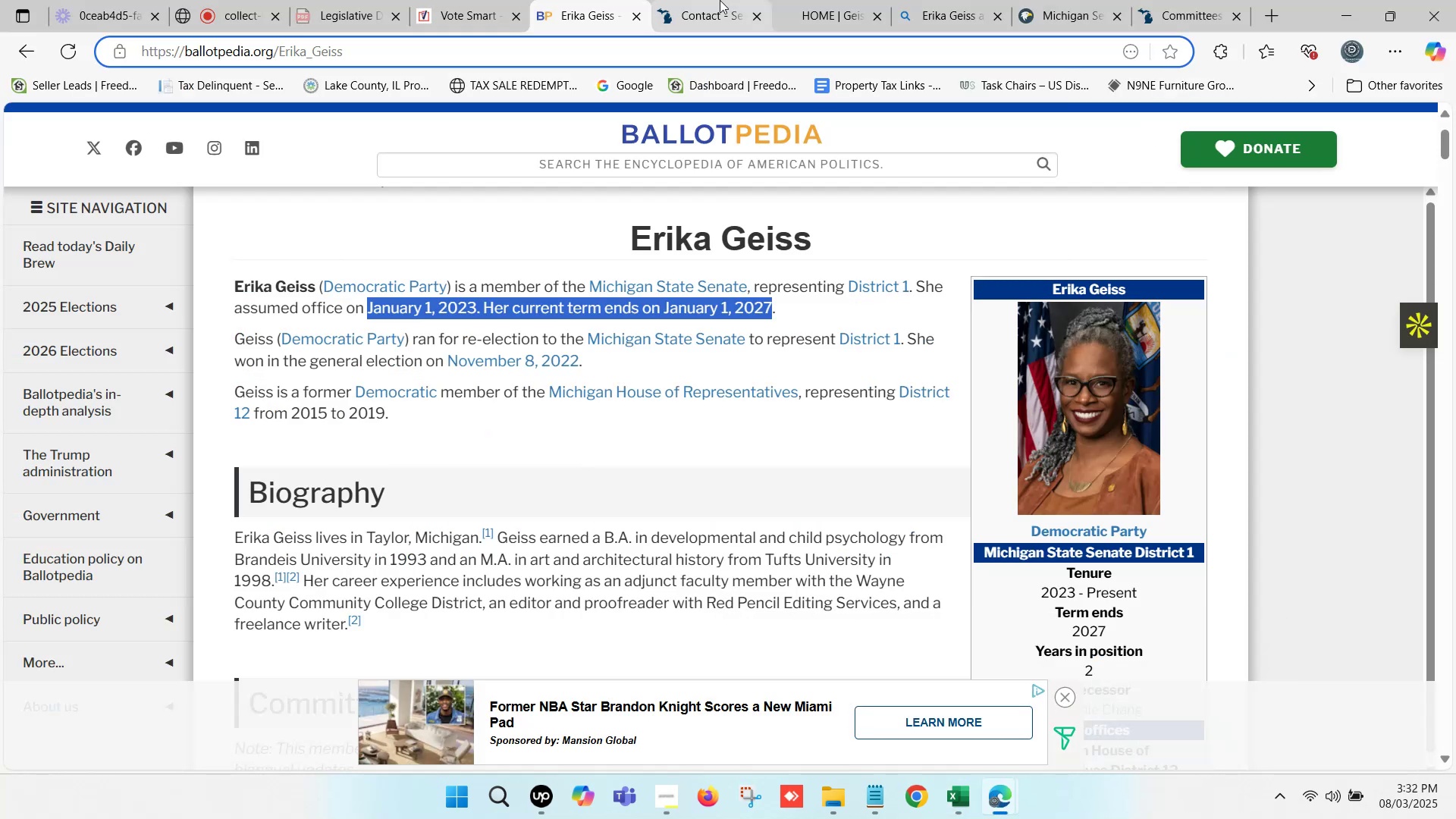 
left_click([720, 0])
 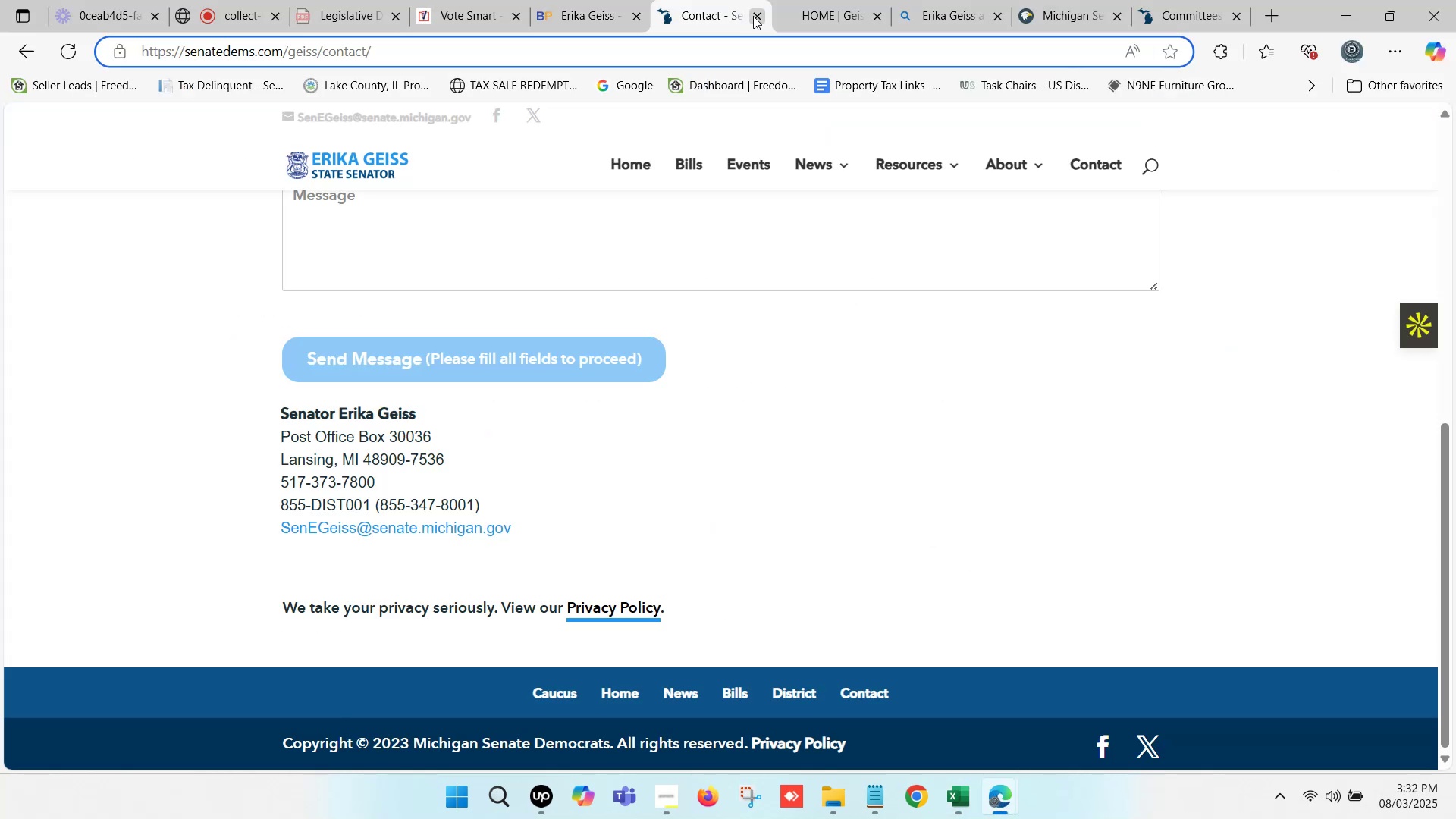 
left_click([755, 16])
 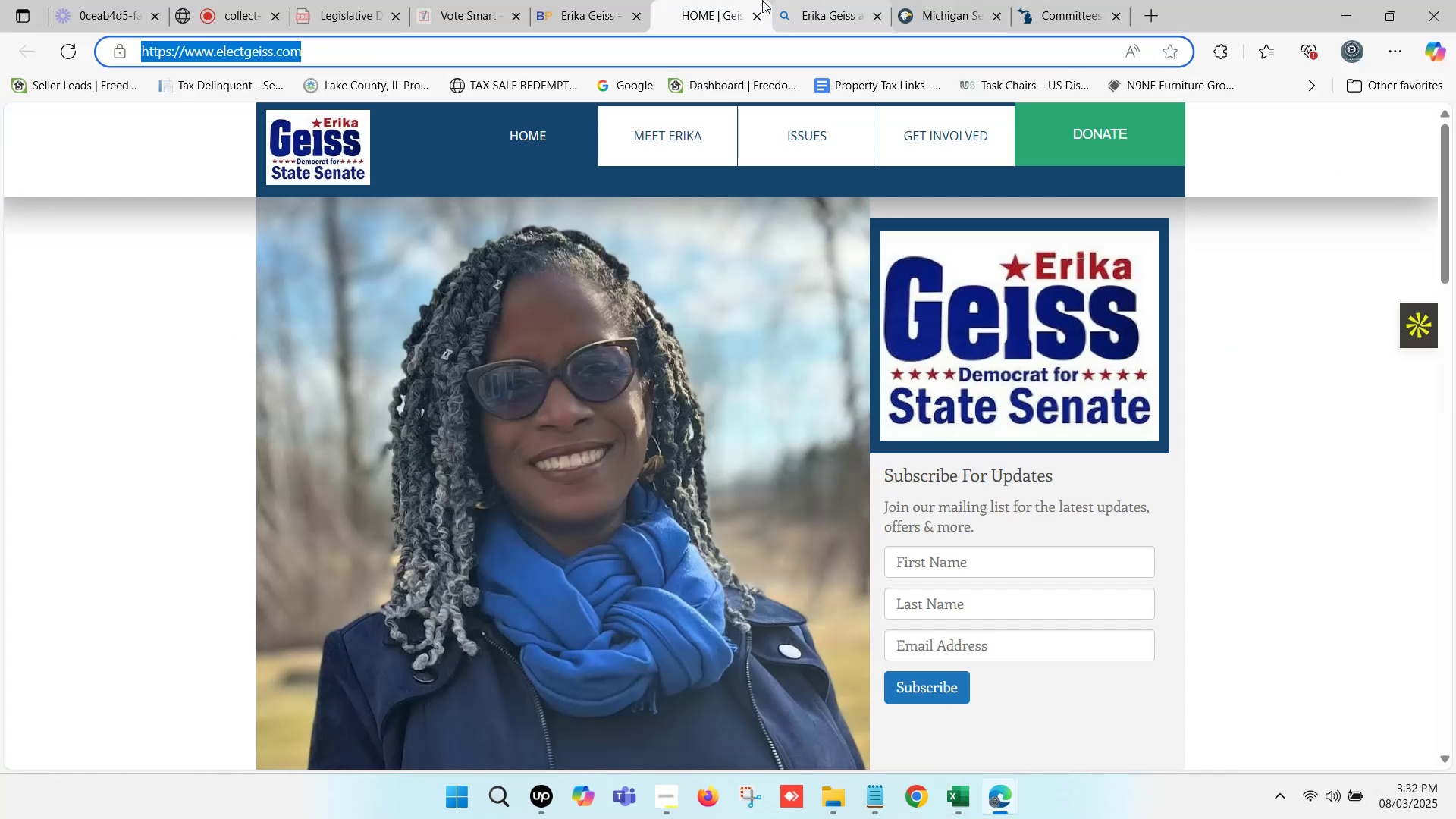 
left_click([755, 16])
 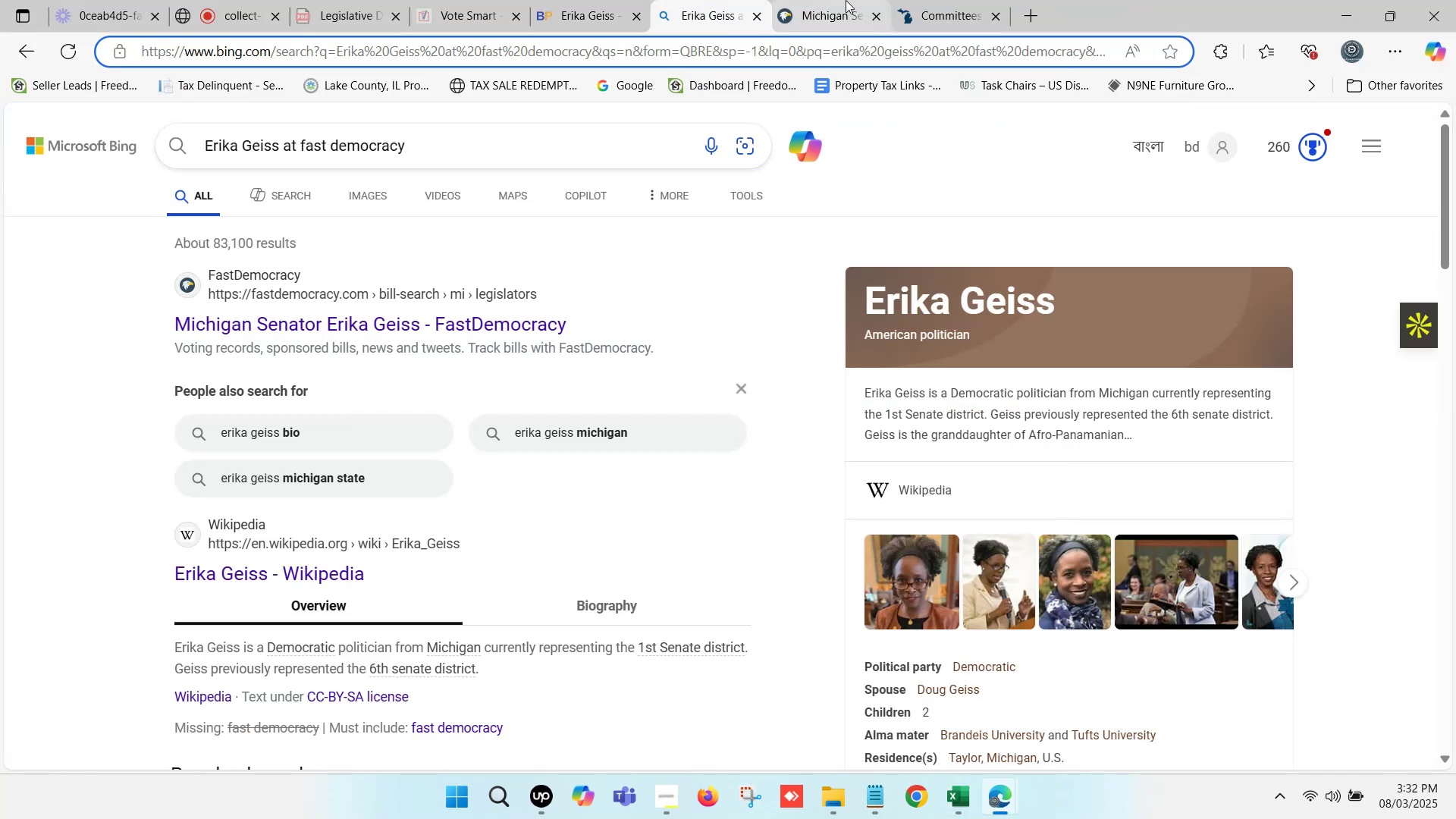 
left_click([987, 0])
 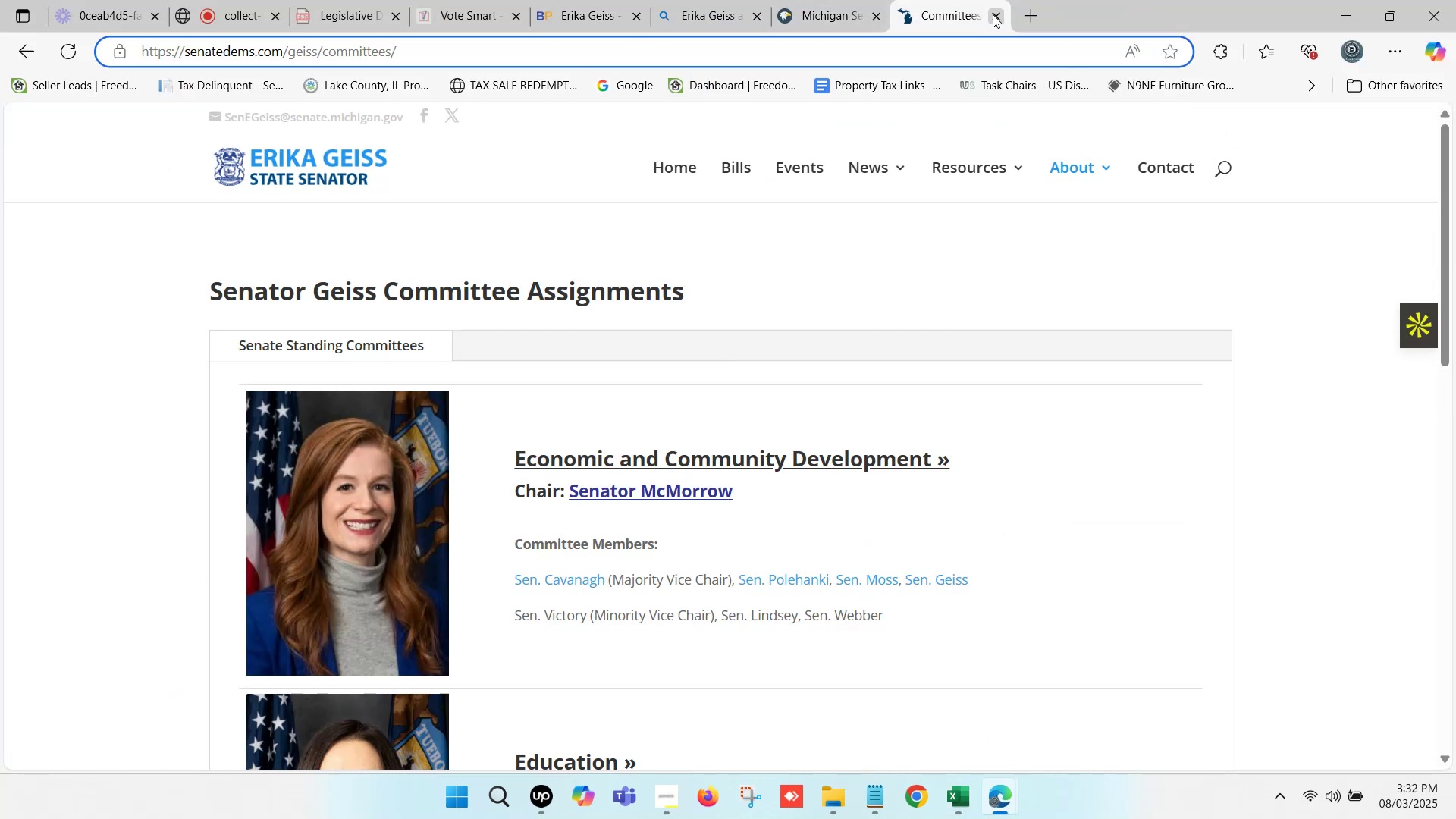 
left_click([993, 14])
 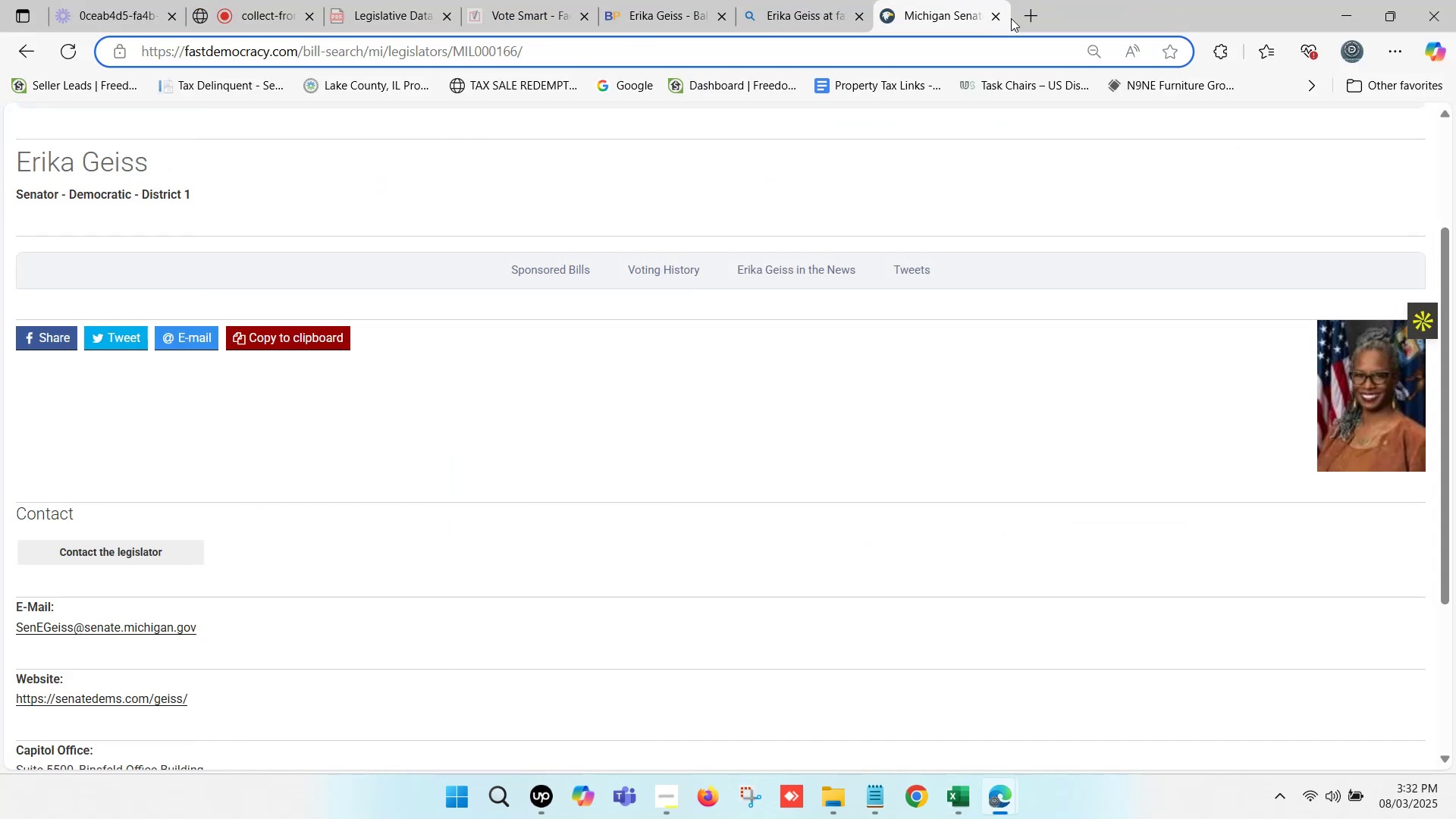 
left_click([994, 17])
 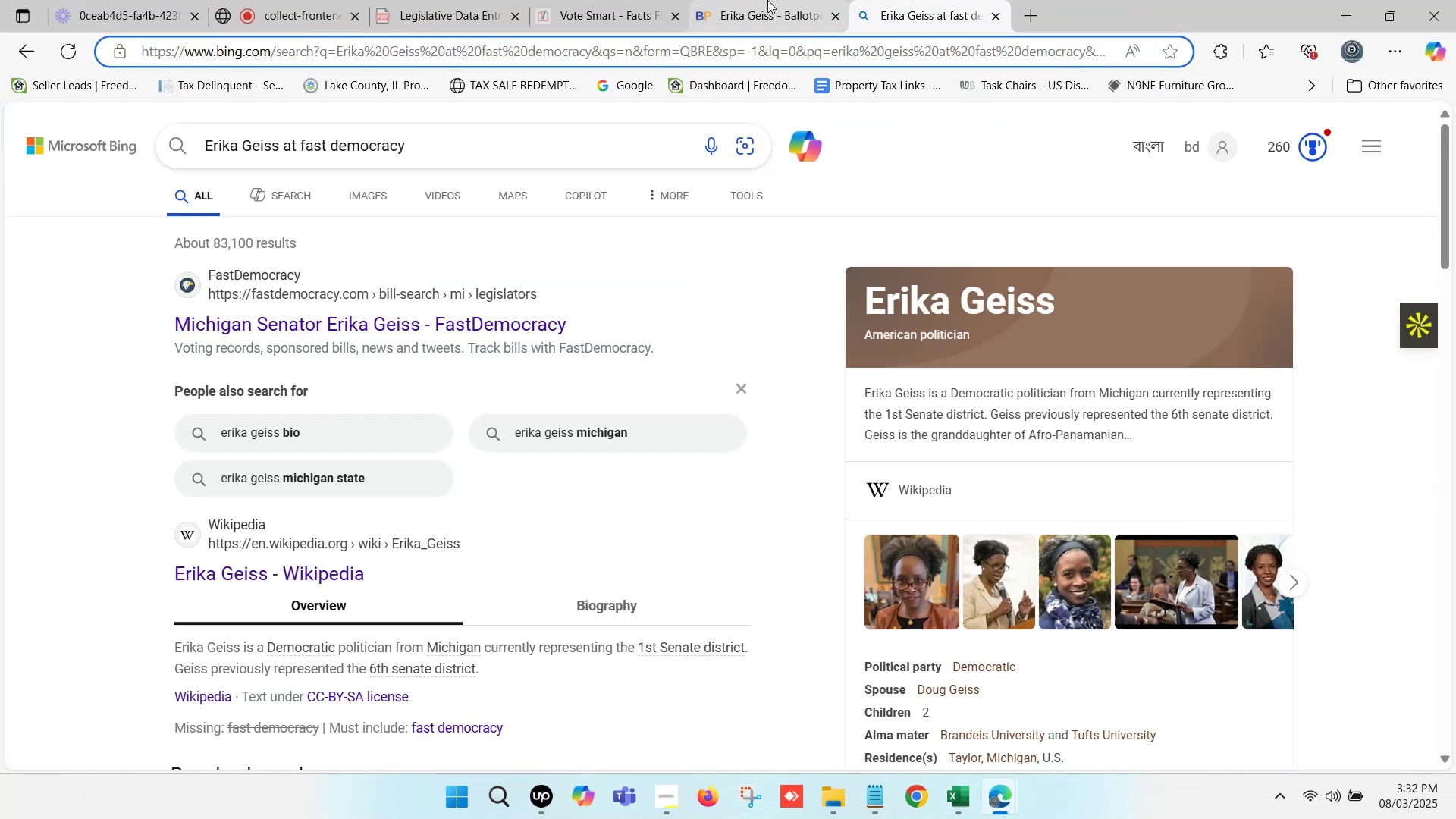 
left_click([643, 0])
 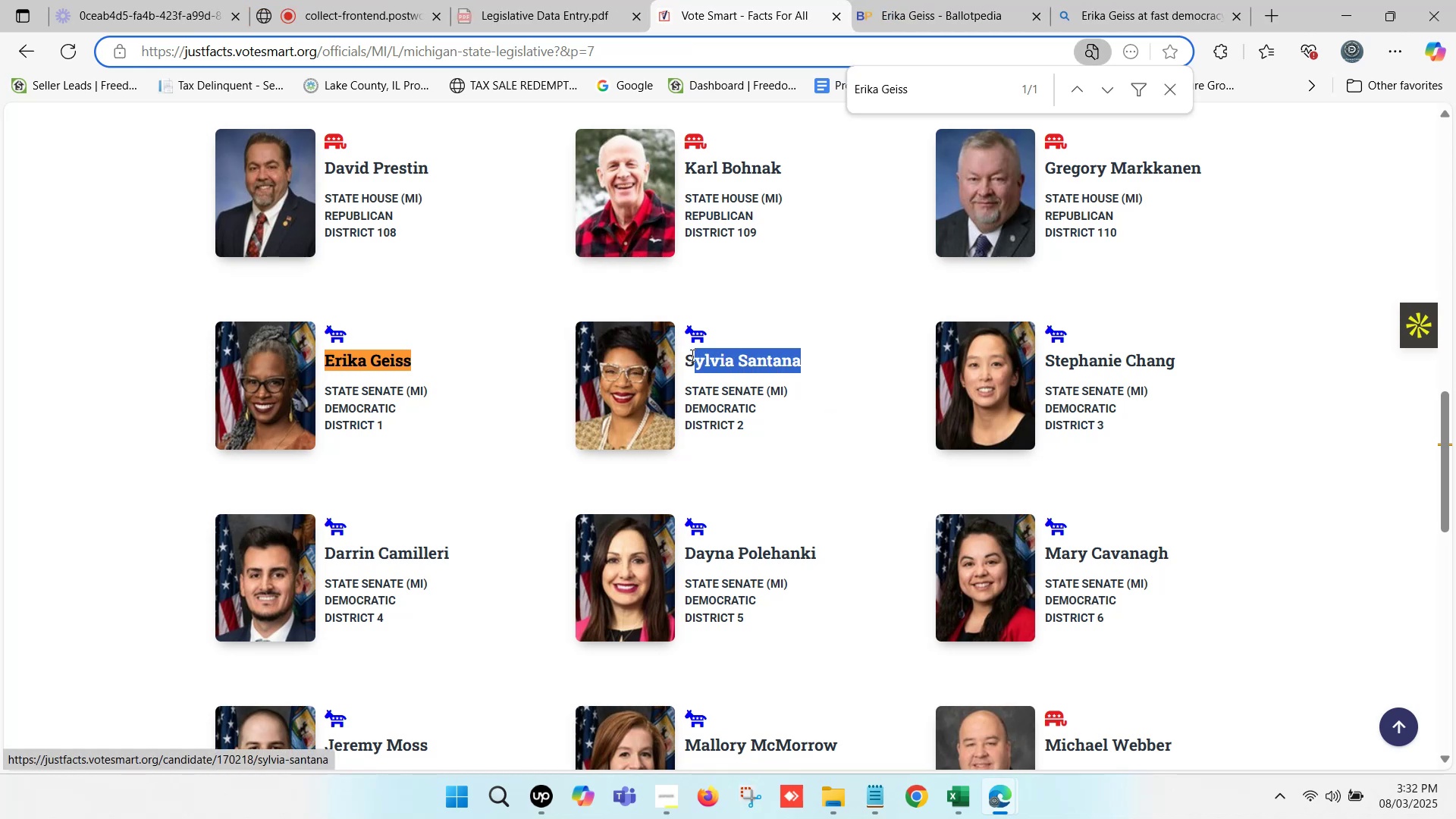 
key(Control+C)
 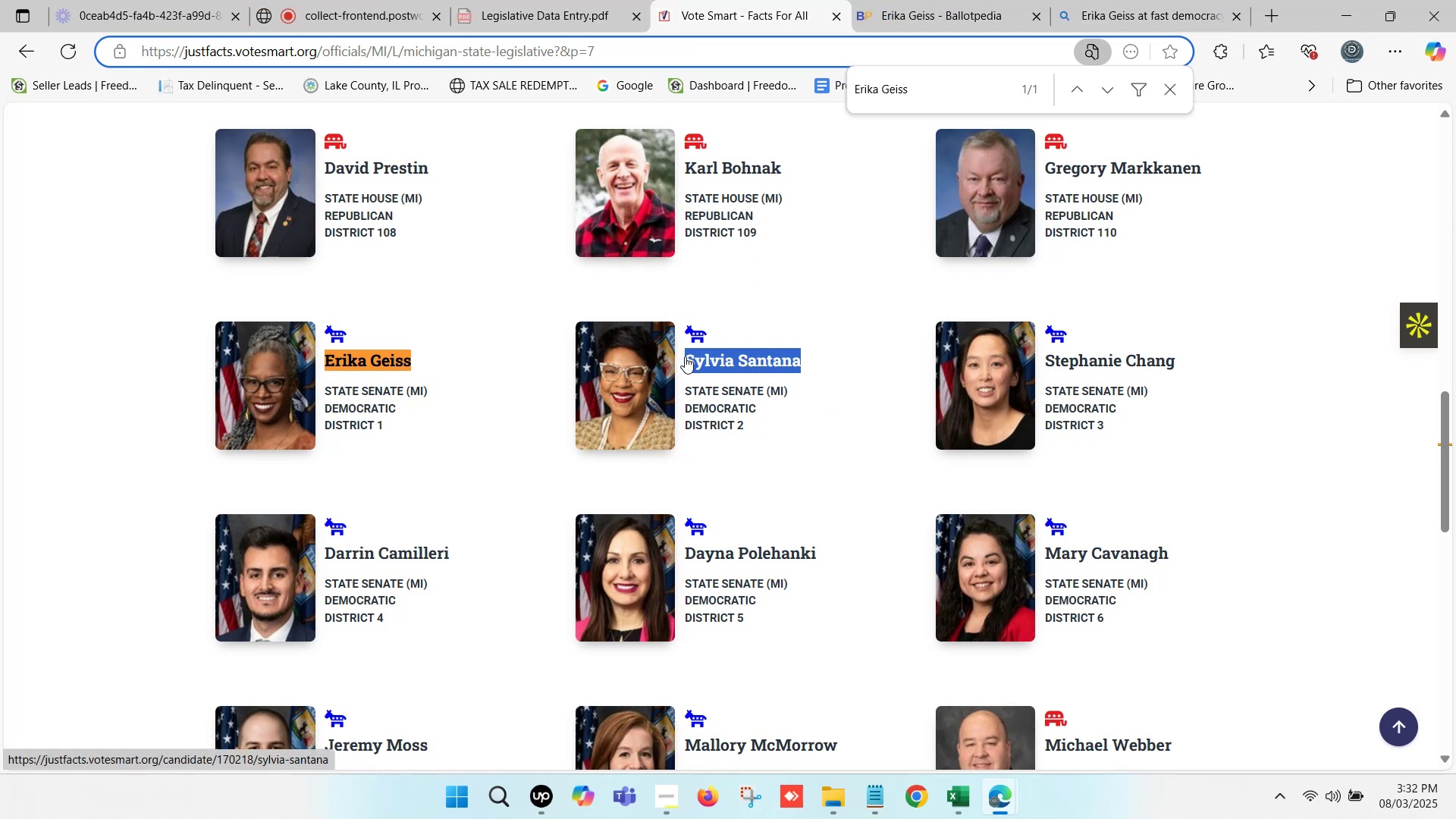 
key(Control+F)
 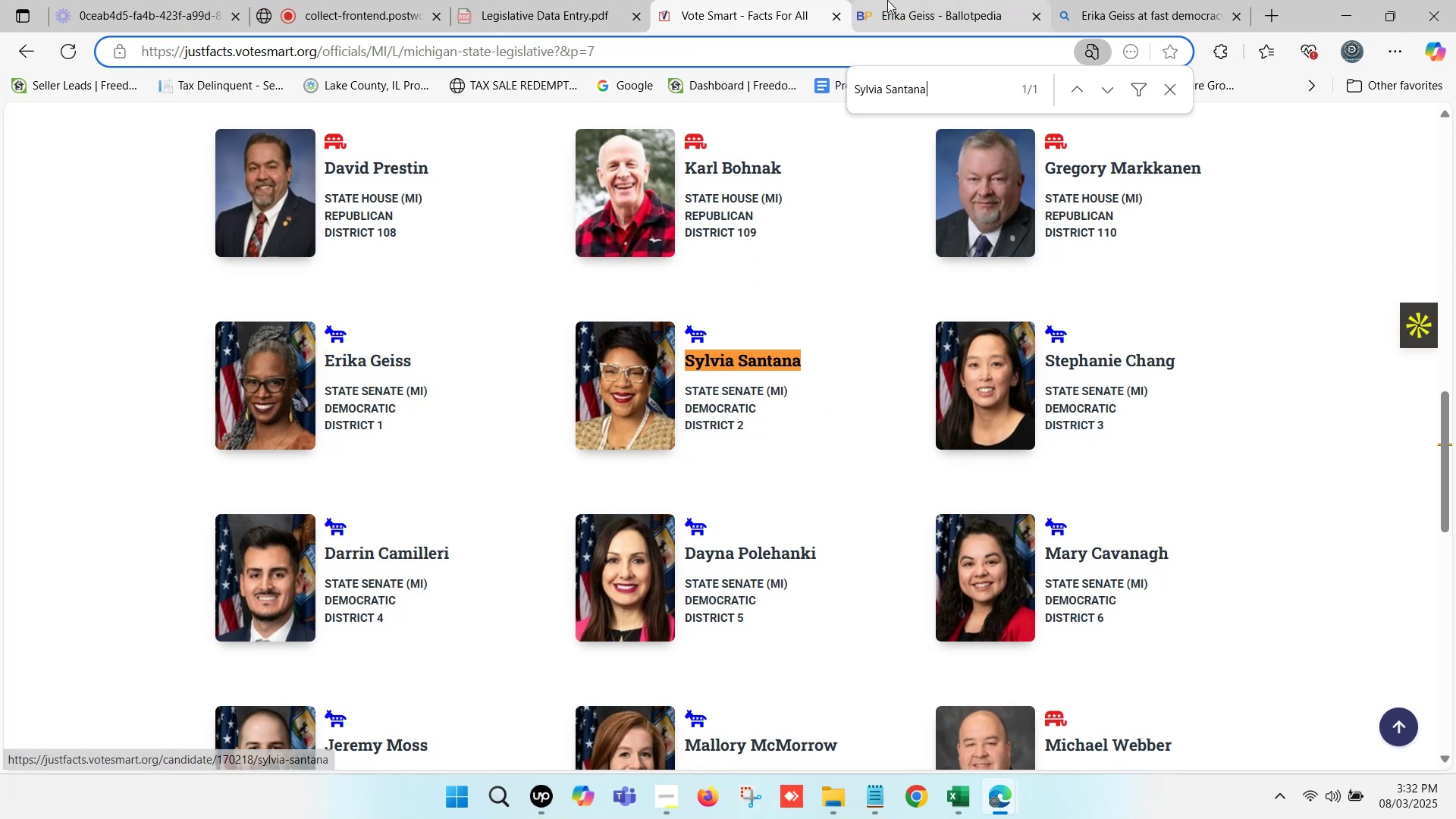 
scroll: coordinate [701, 176], scroll_direction: up, amount: 3.0
 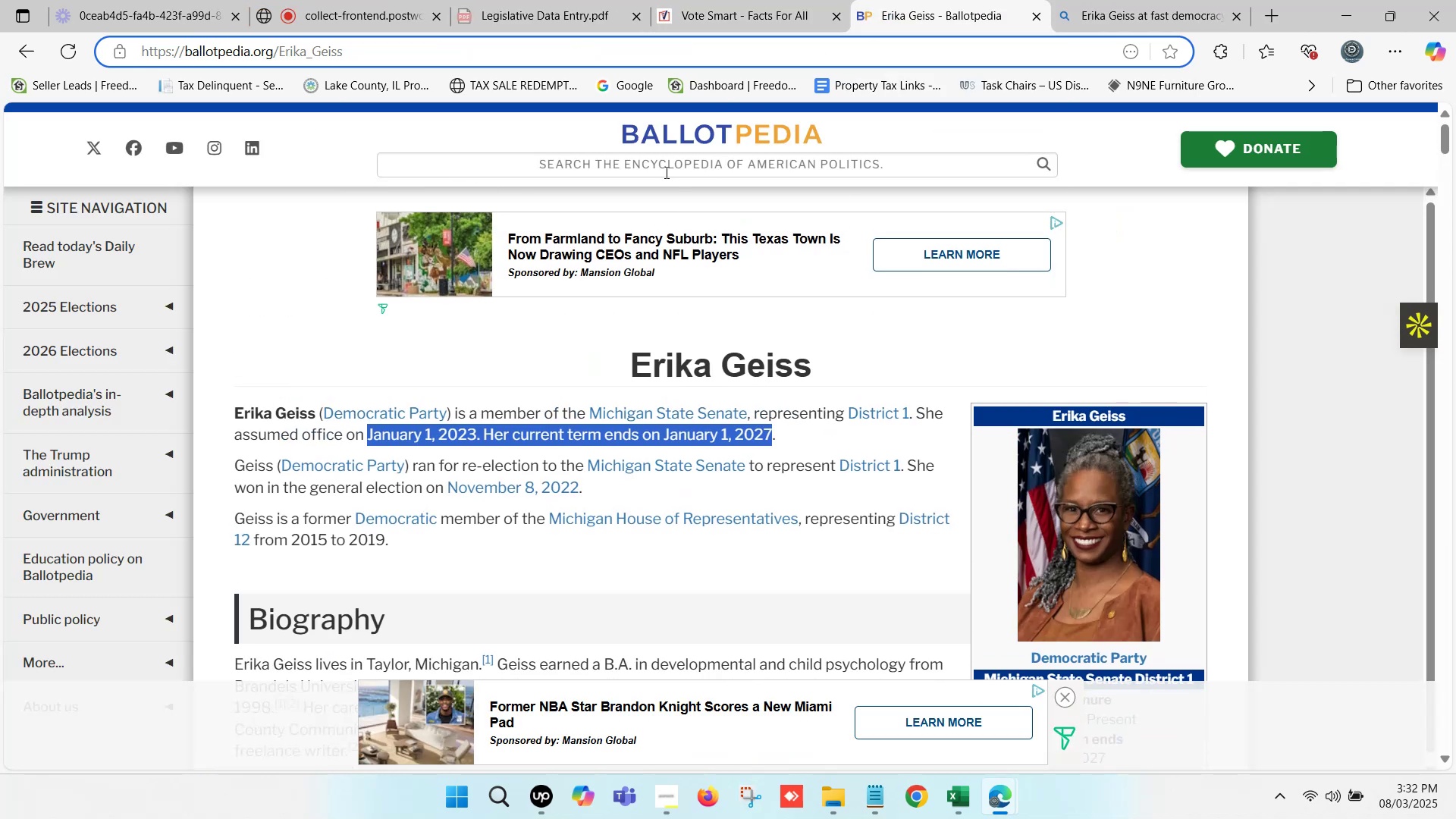 
left_click([656, 162])
 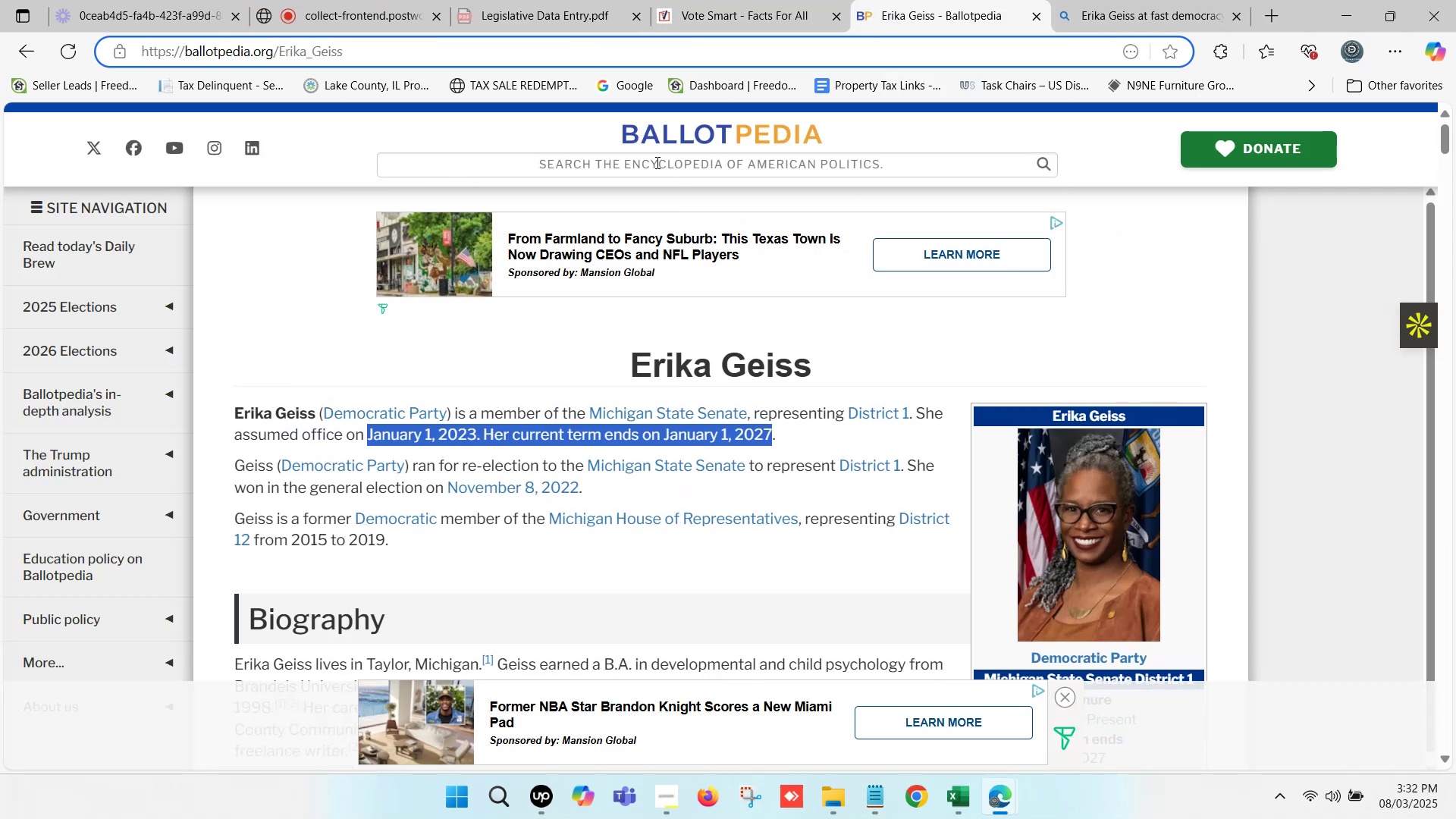 
key(Control+ControlLeft)
 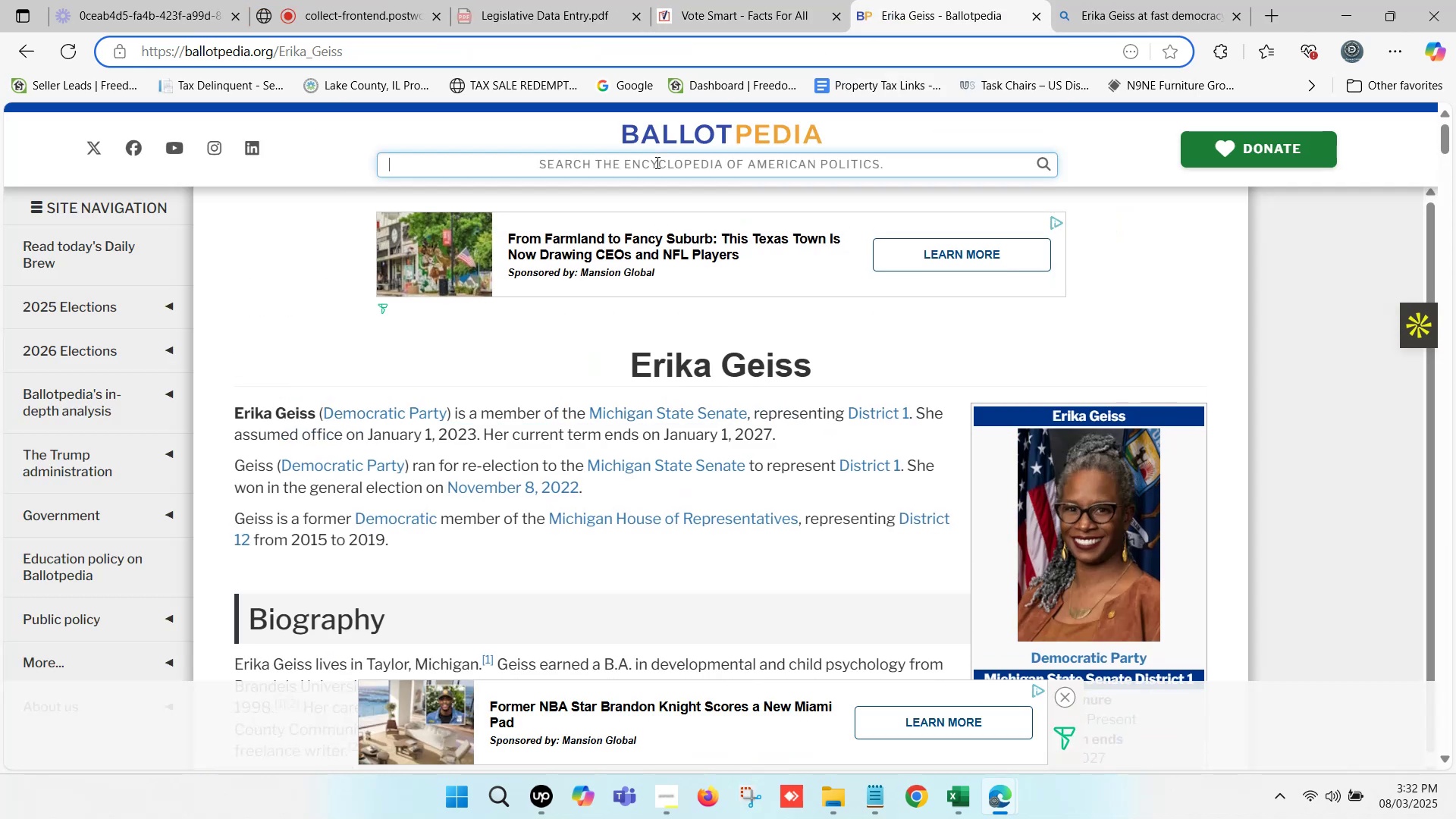 
key(Control+V)
 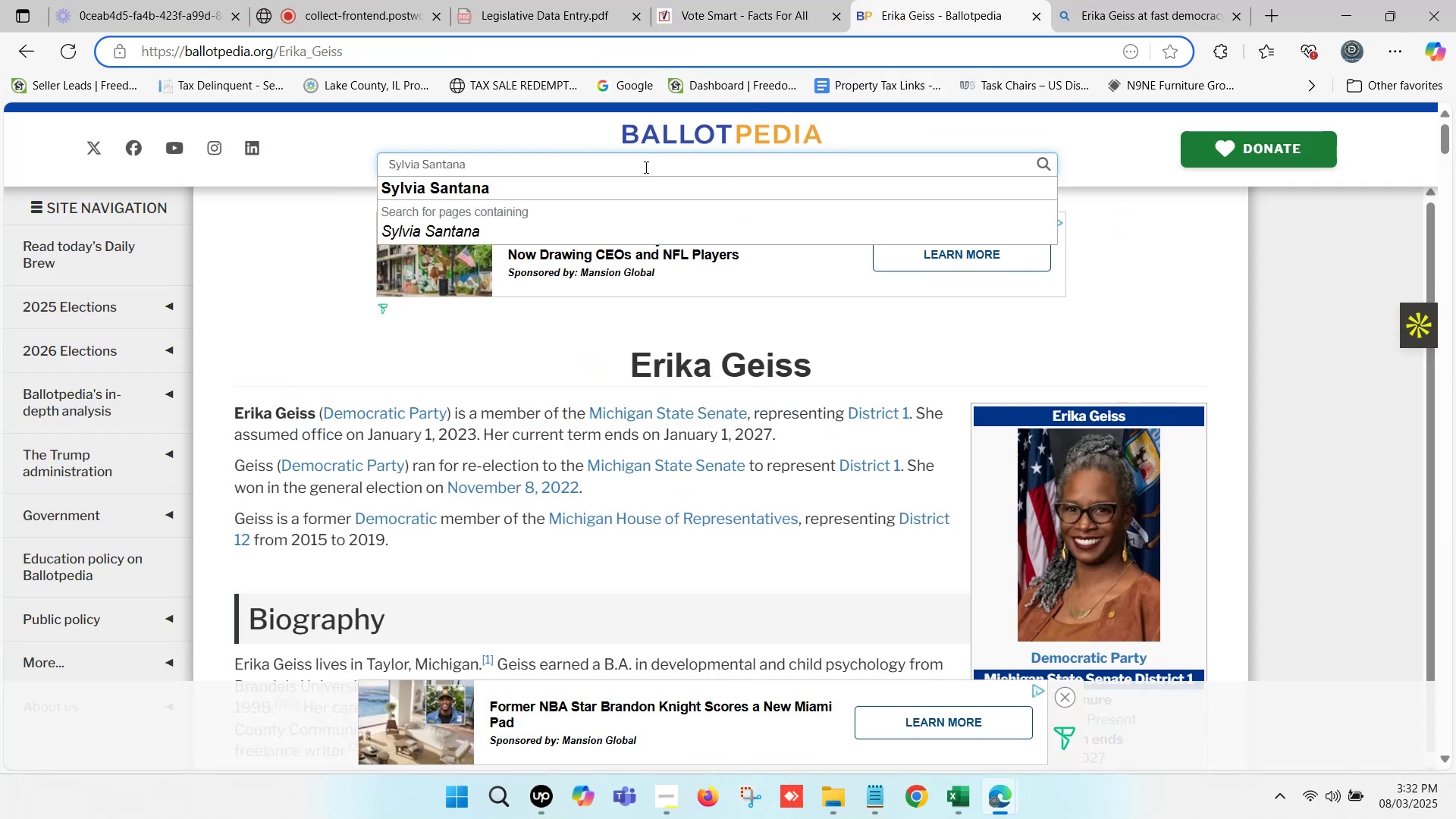 
left_click([536, 186])
 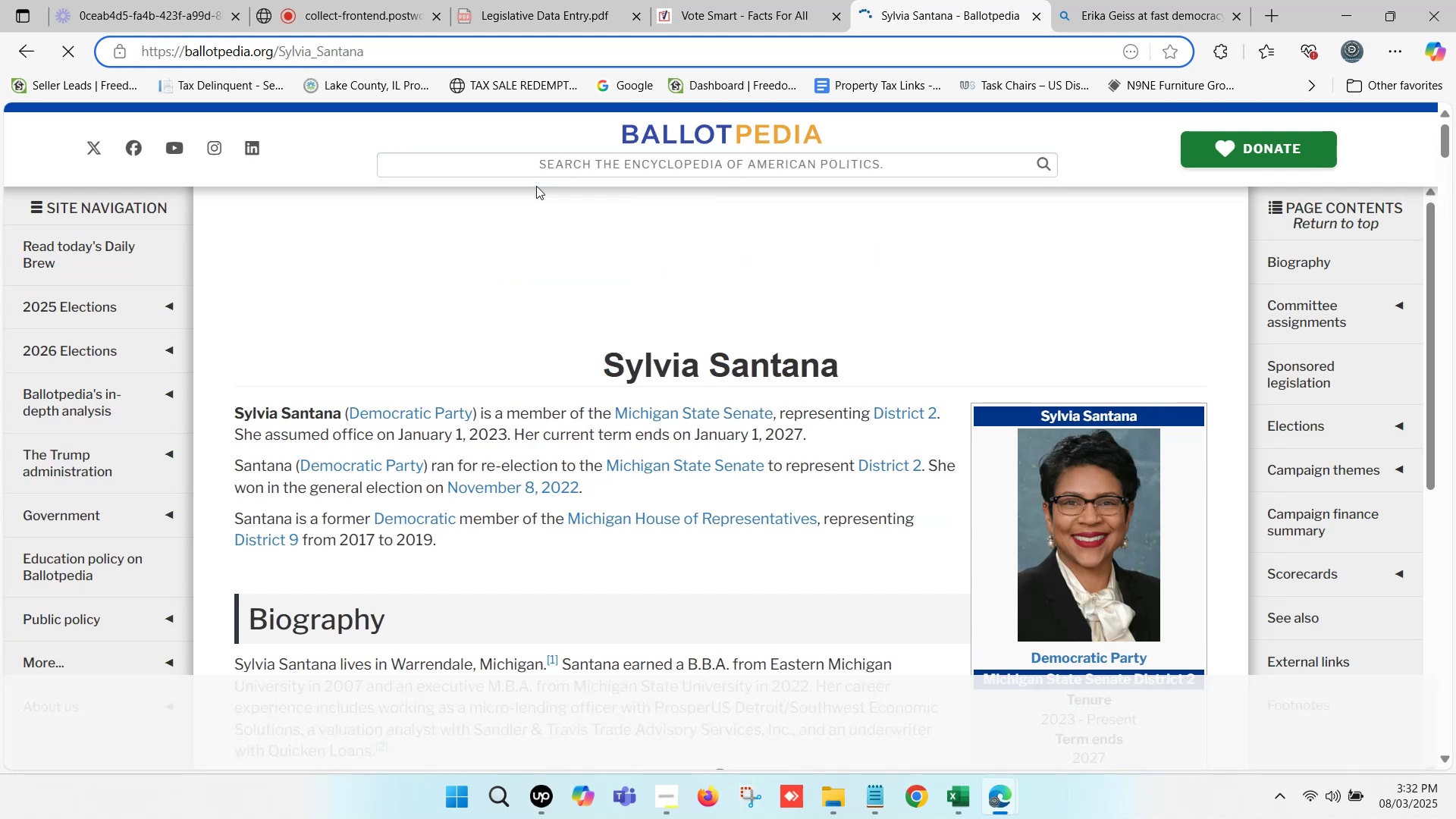 
wait(13.52)
 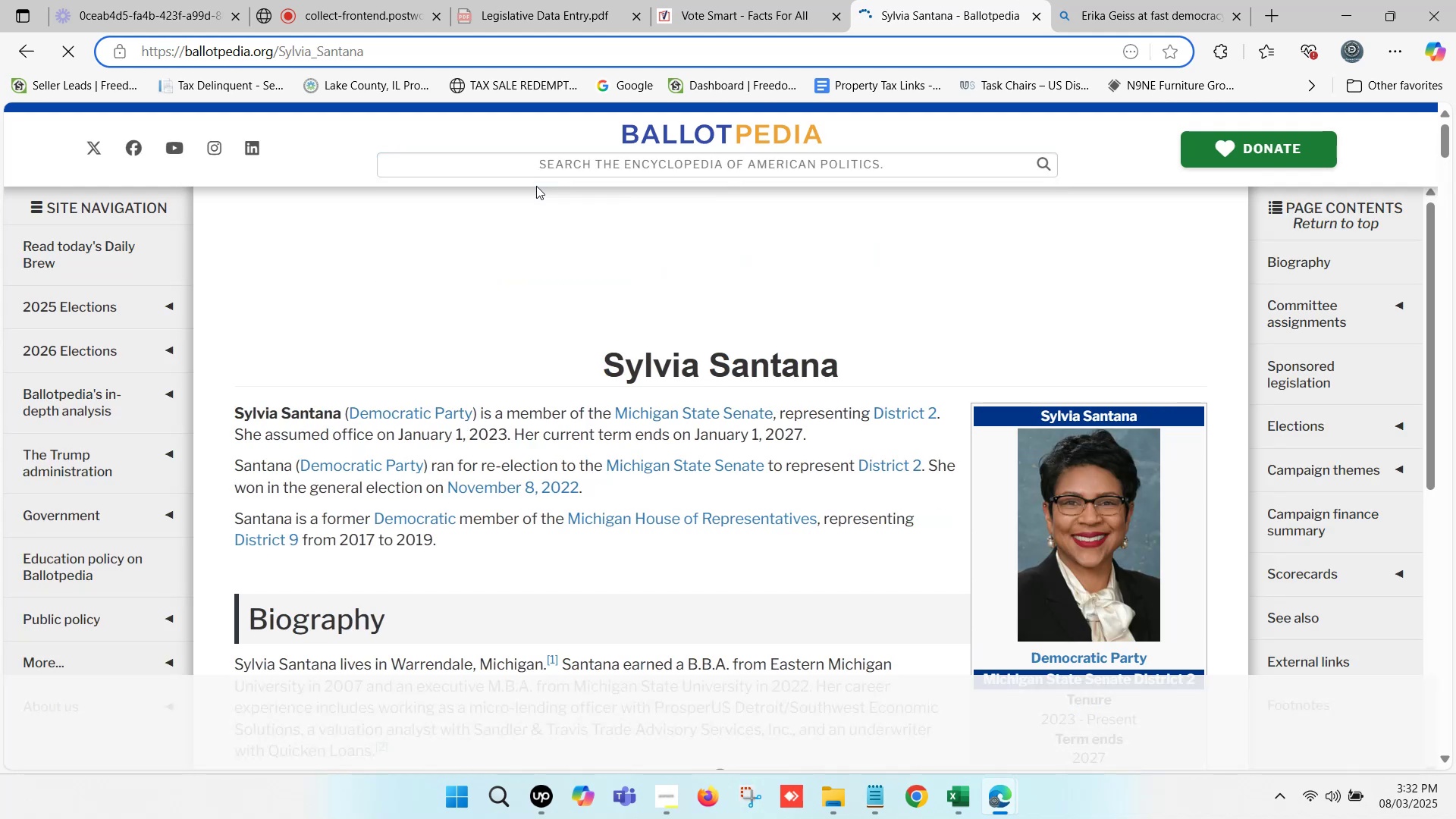 
scroll: coordinate [579, 259], scroll_direction: down, amount: 1.0
 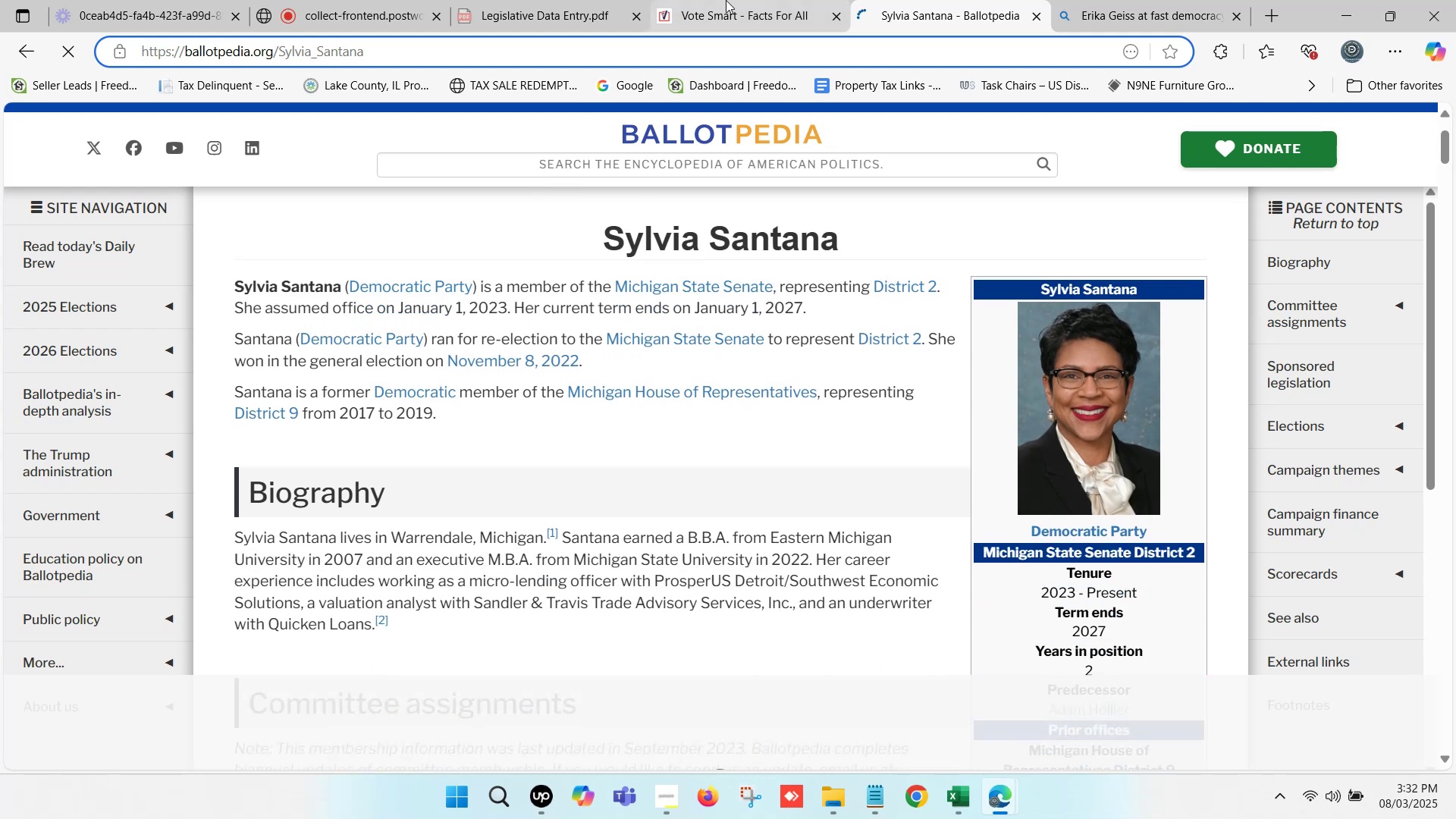 
left_click([726, 0])
 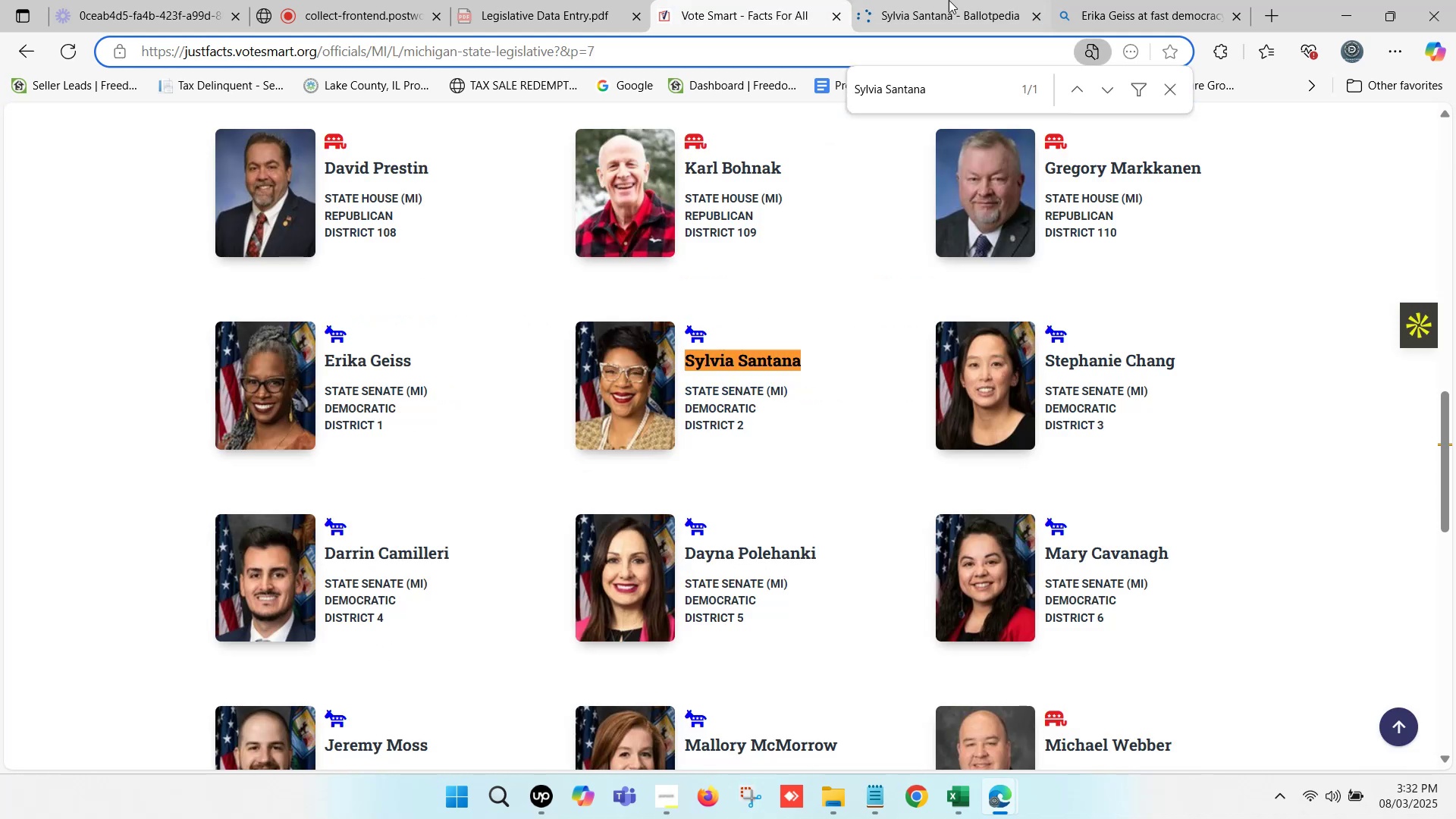 
left_click([965, 0])
 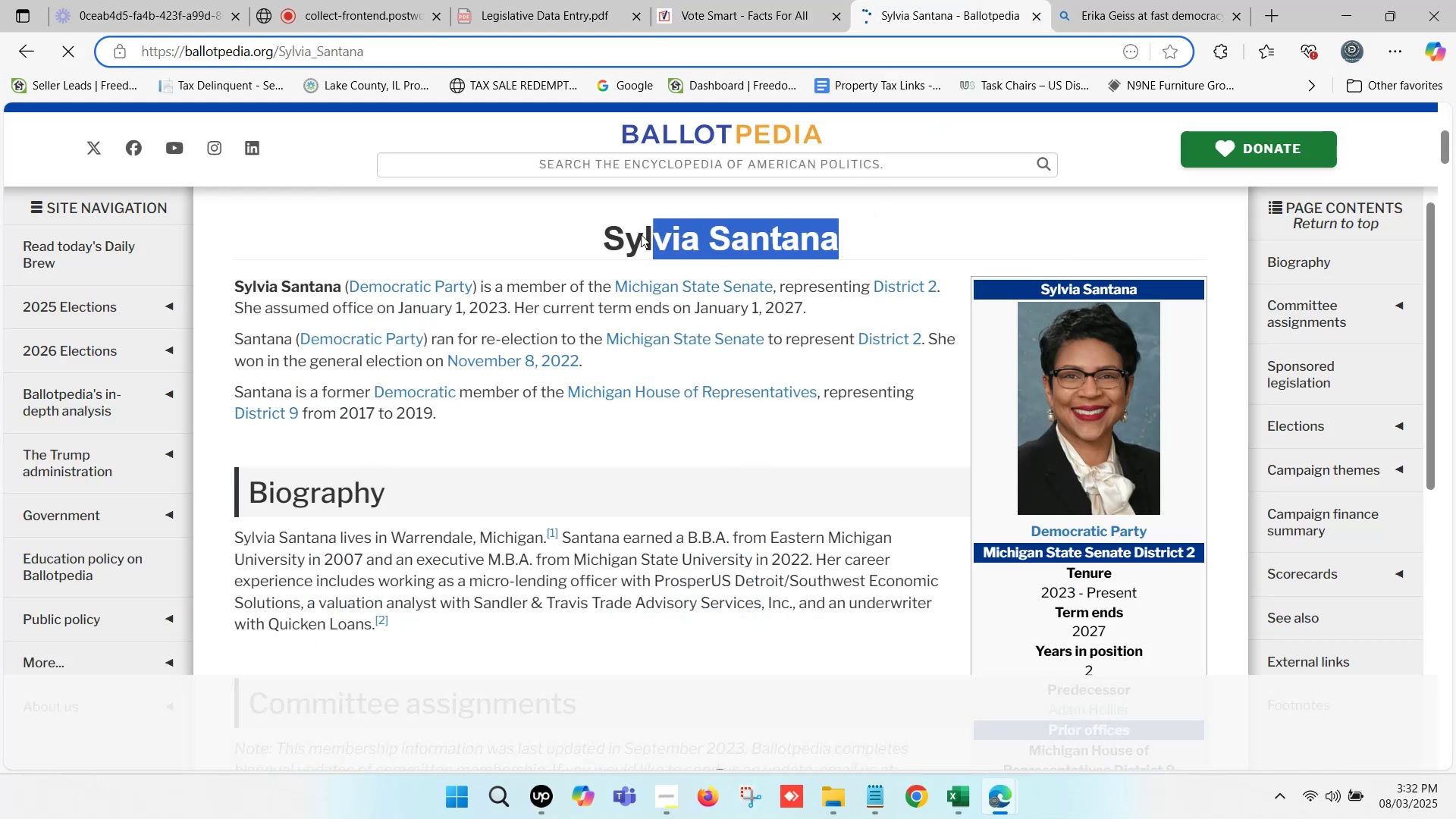 
key(Control+ControlLeft)
 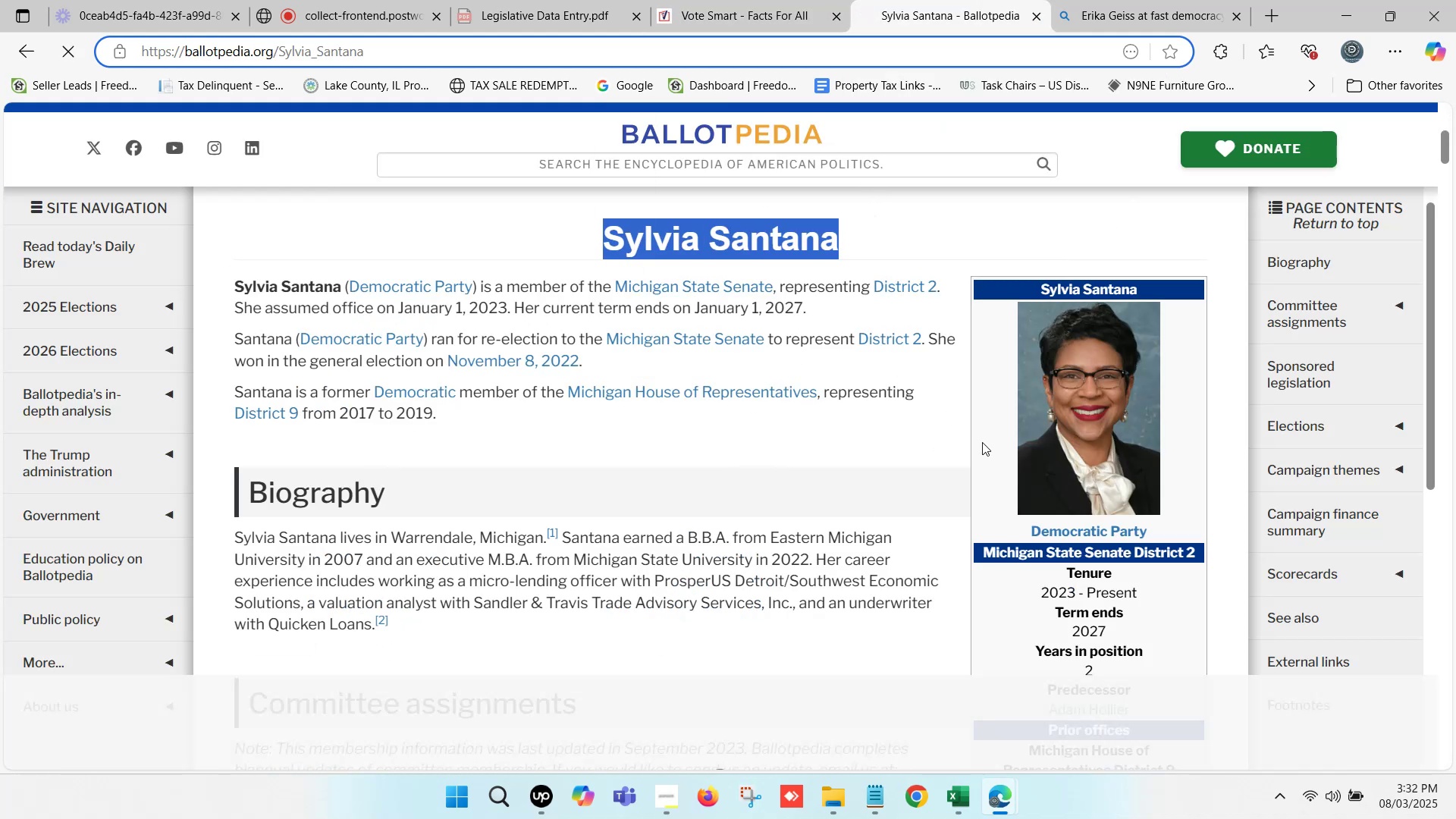 
key(Control+C)
 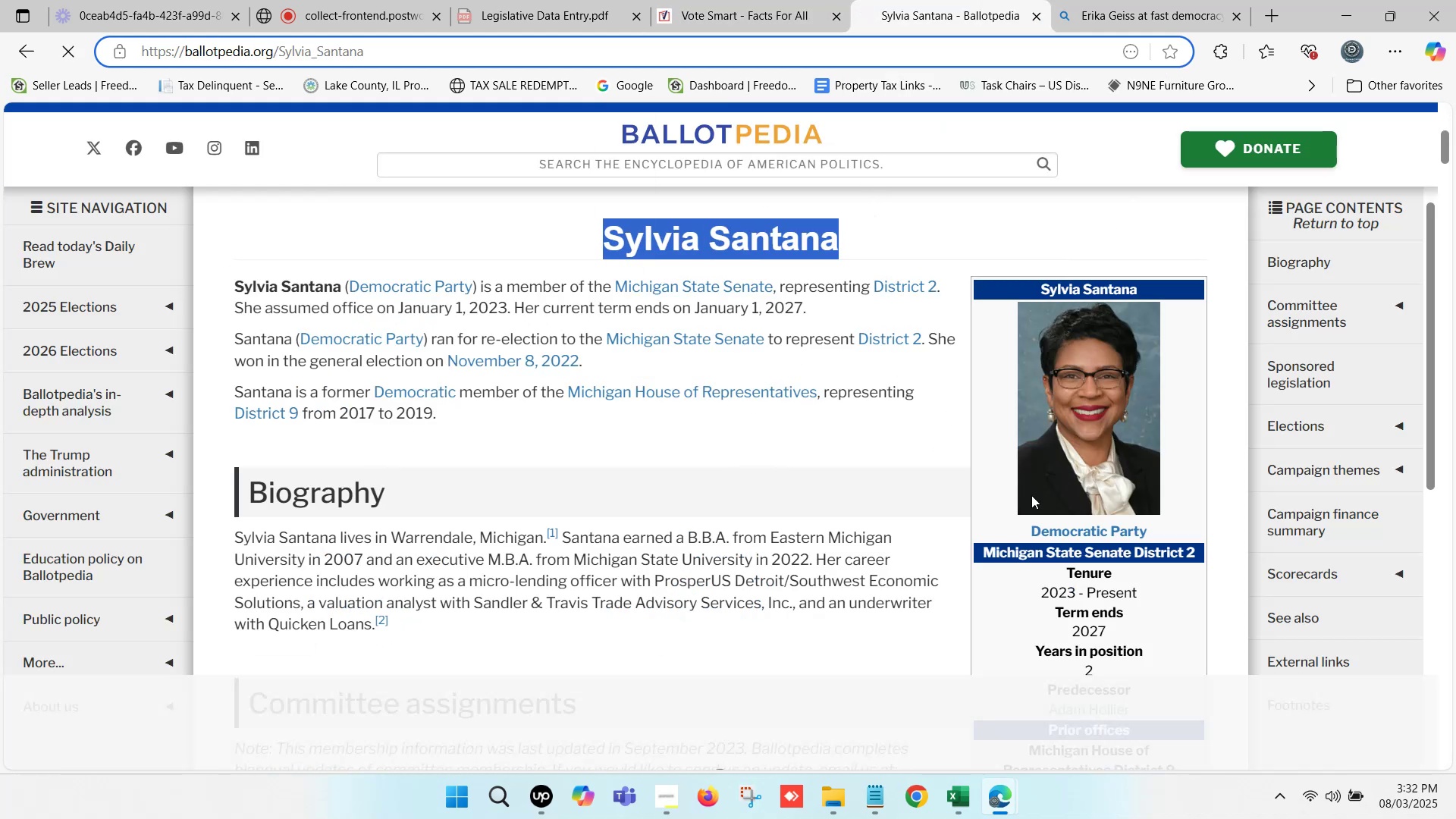 
scroll: coordinate [1084, 491], scroll_direction: down, amount: 6.0
 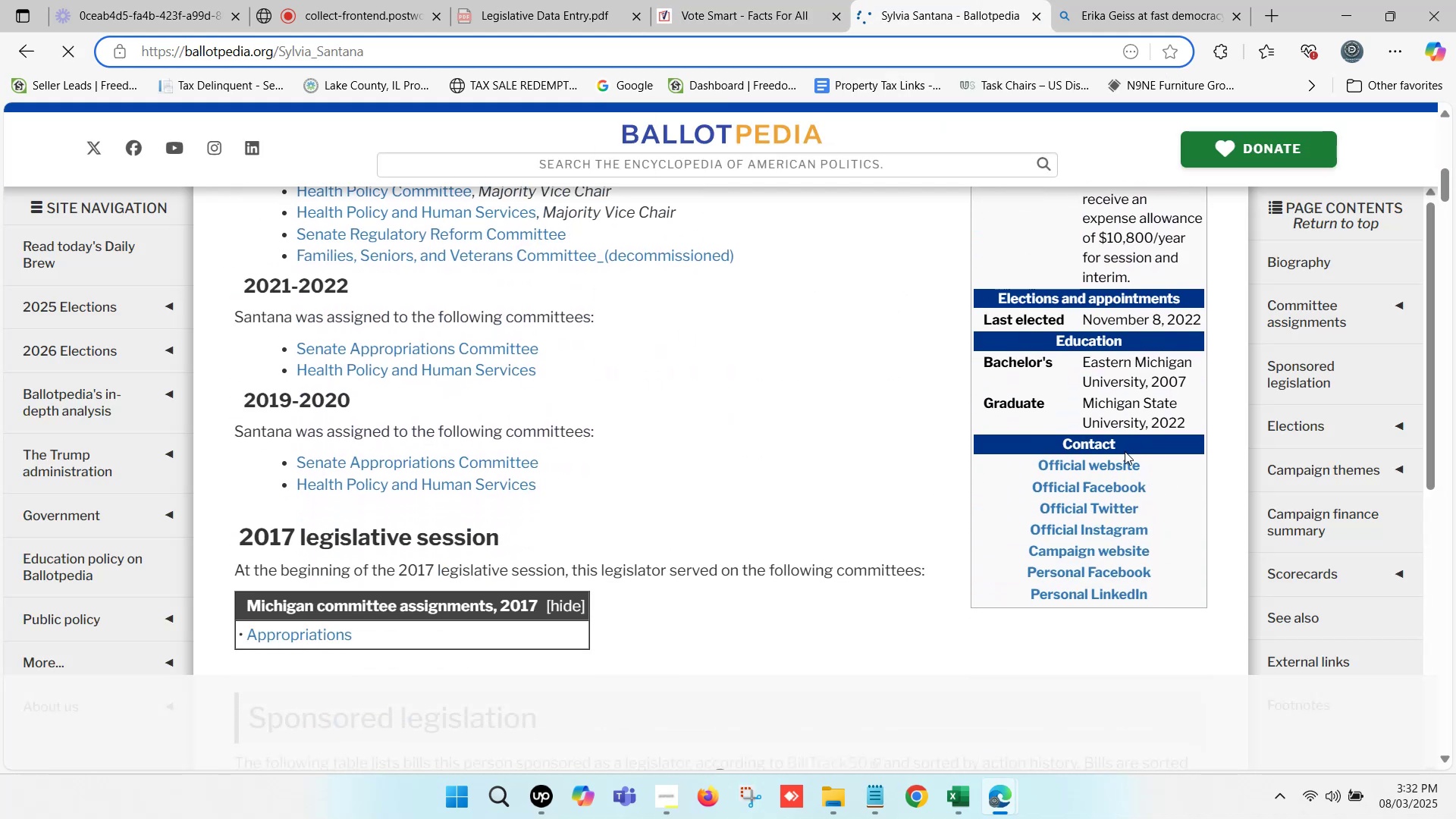 
hold_key(key=ControlLeft, duration=0.7)
left_click([1108, 466])
 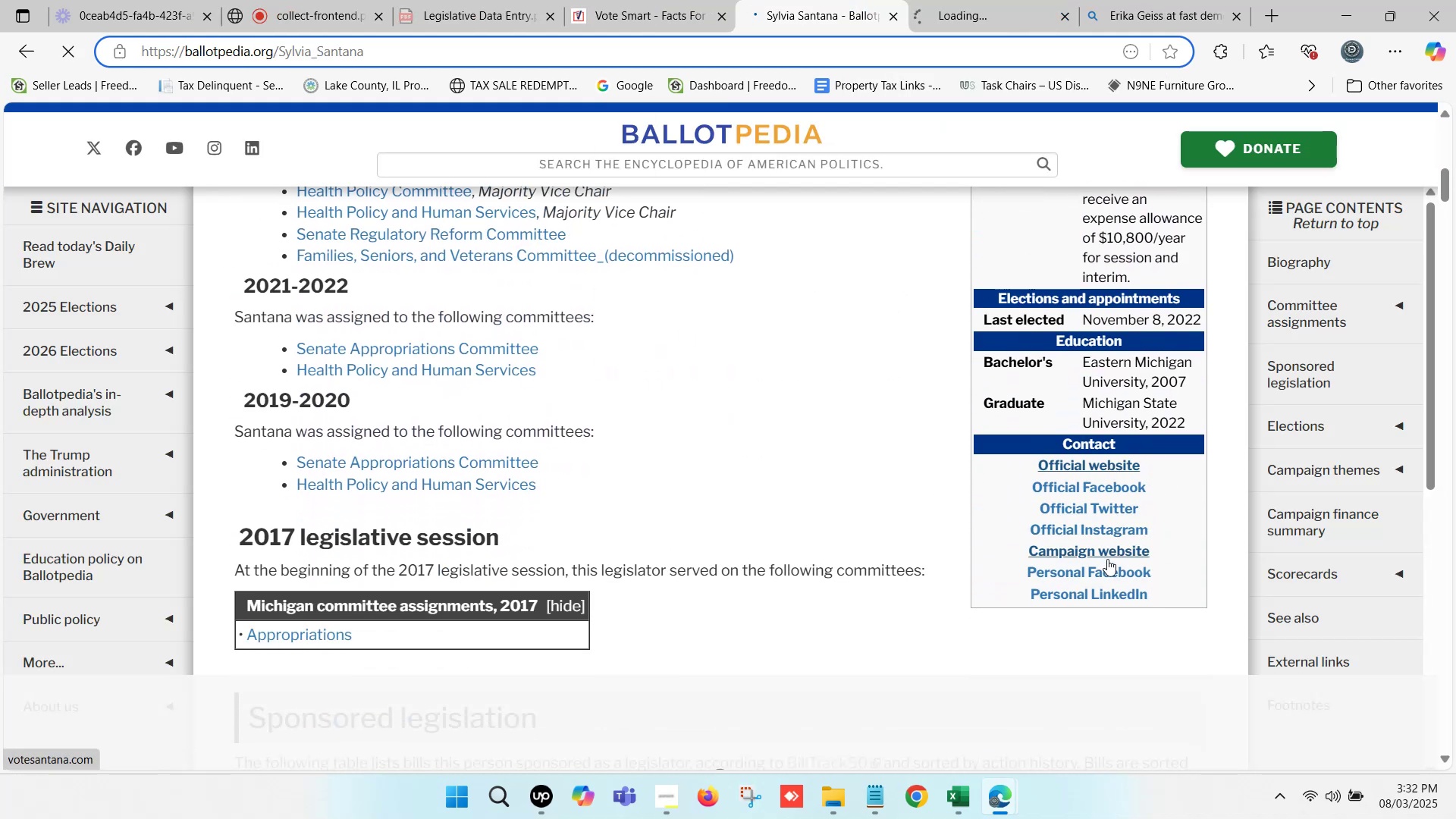 
hold_key(key=ControlLeft, duration=1.18)
left_click([1101, 549])
 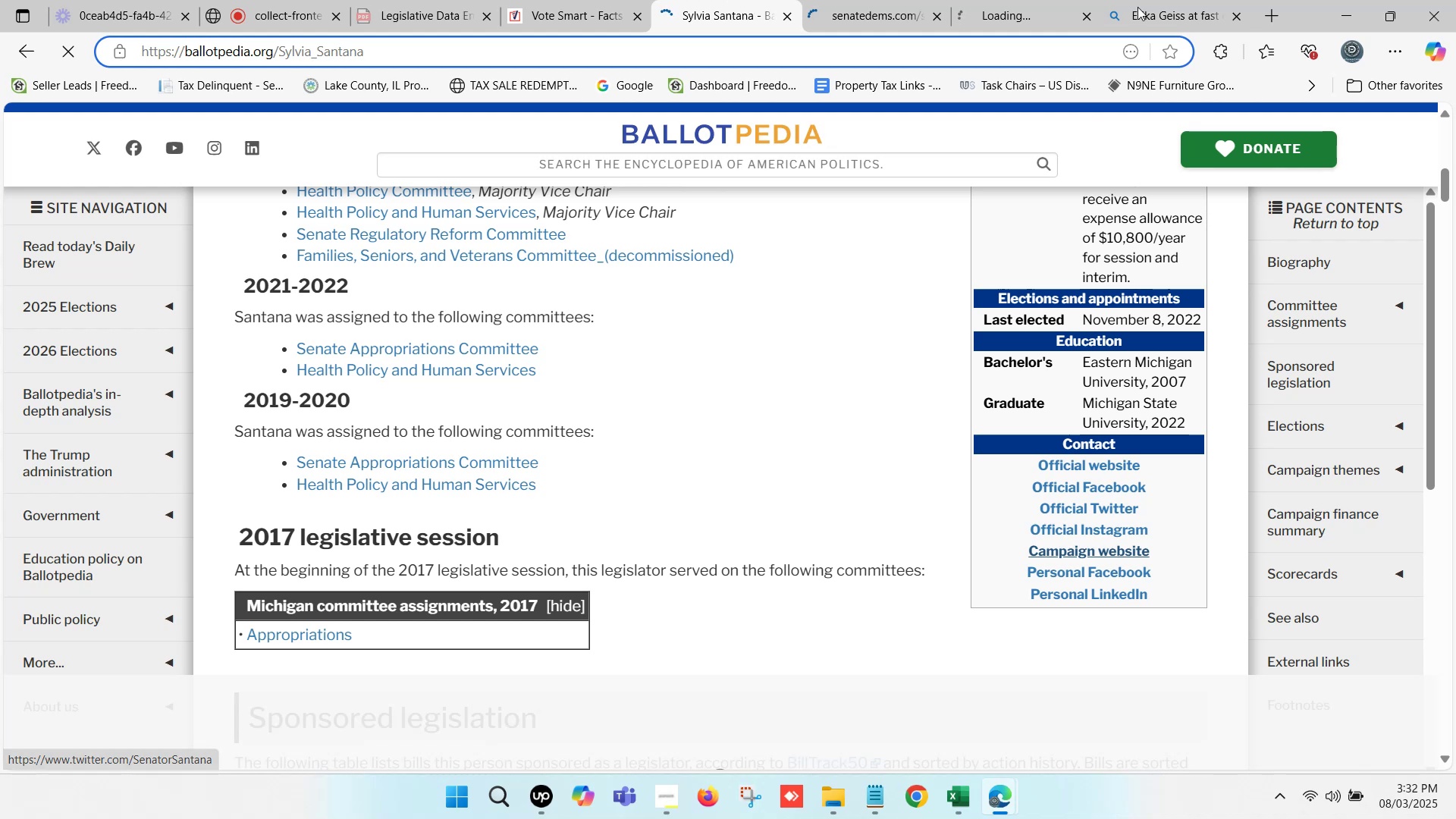 
left_click([1143, 0])
 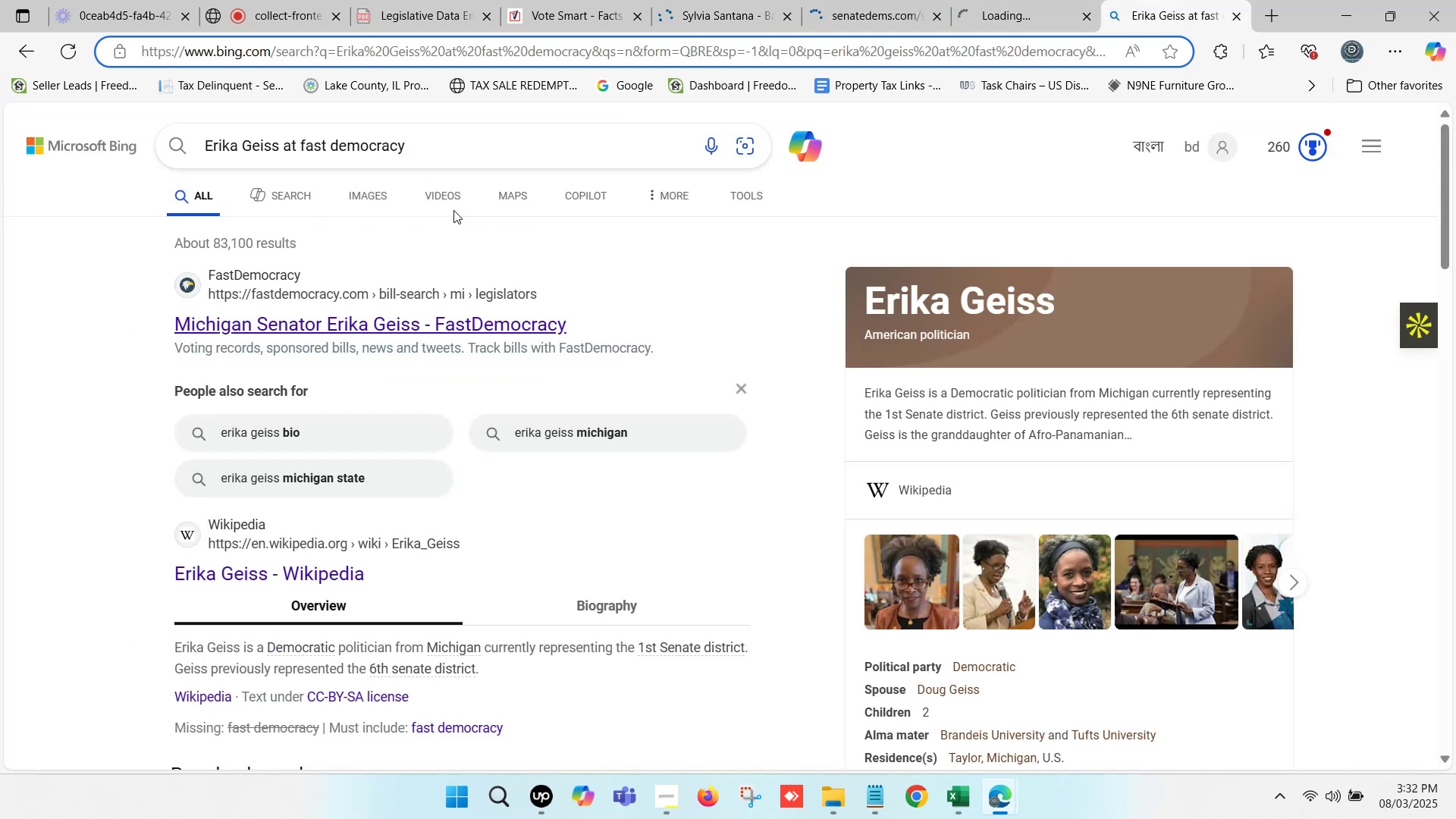 
scroll: coordinate [316, 220], scroll_direction: up, amount: 6.0
 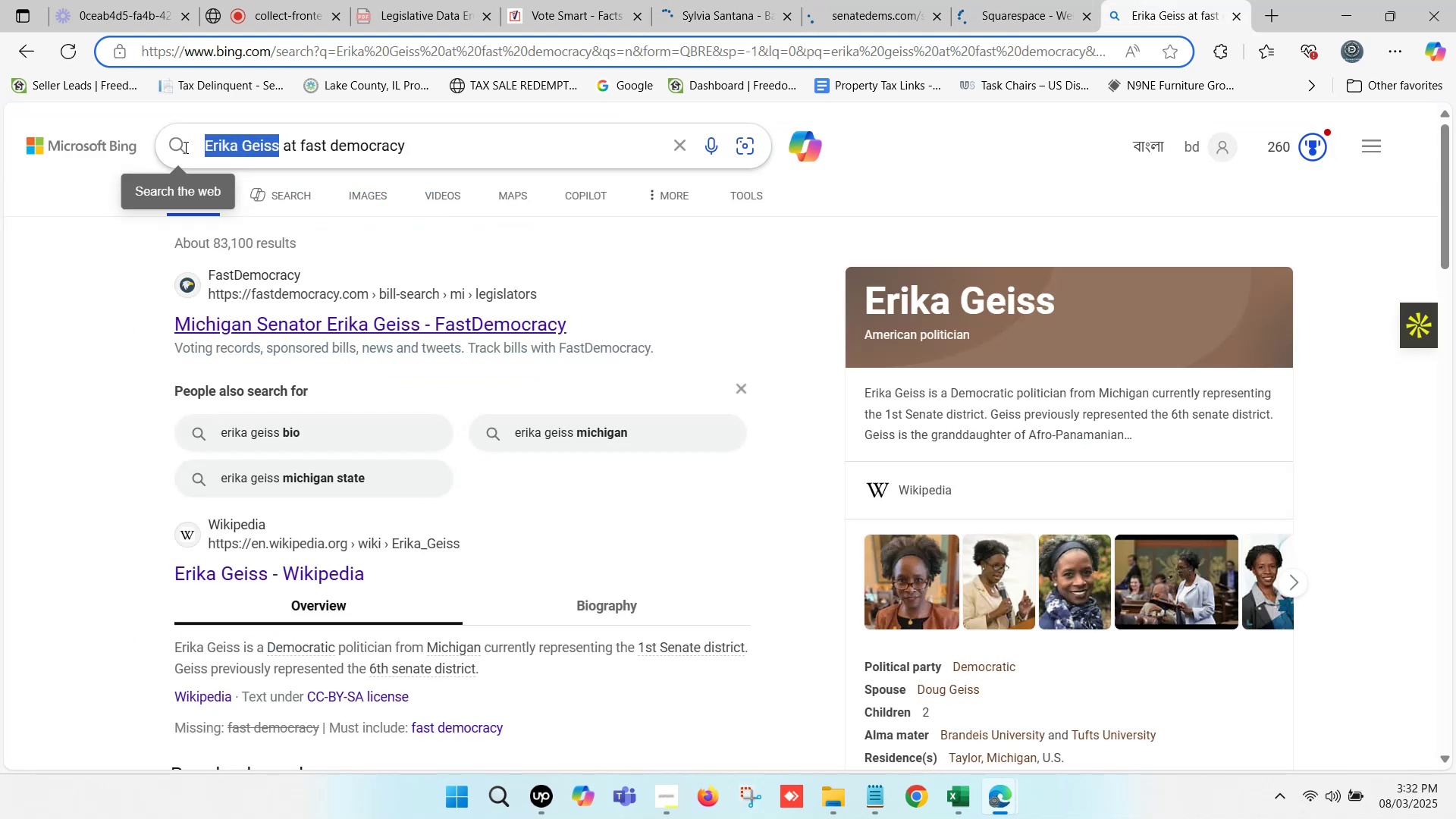 
hold_key(key=ControlLeft, duration=0.34)
 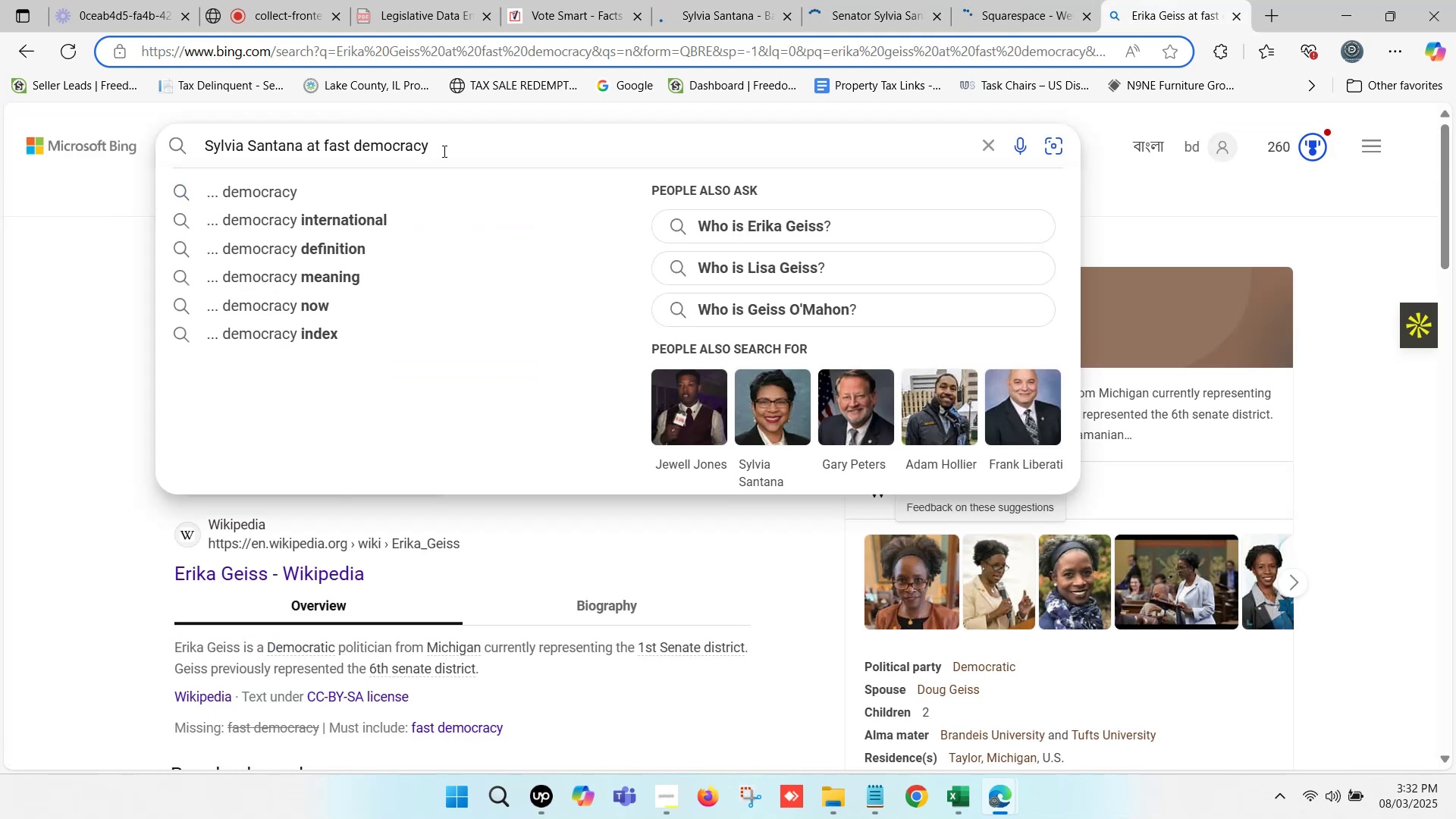 
key(V)
 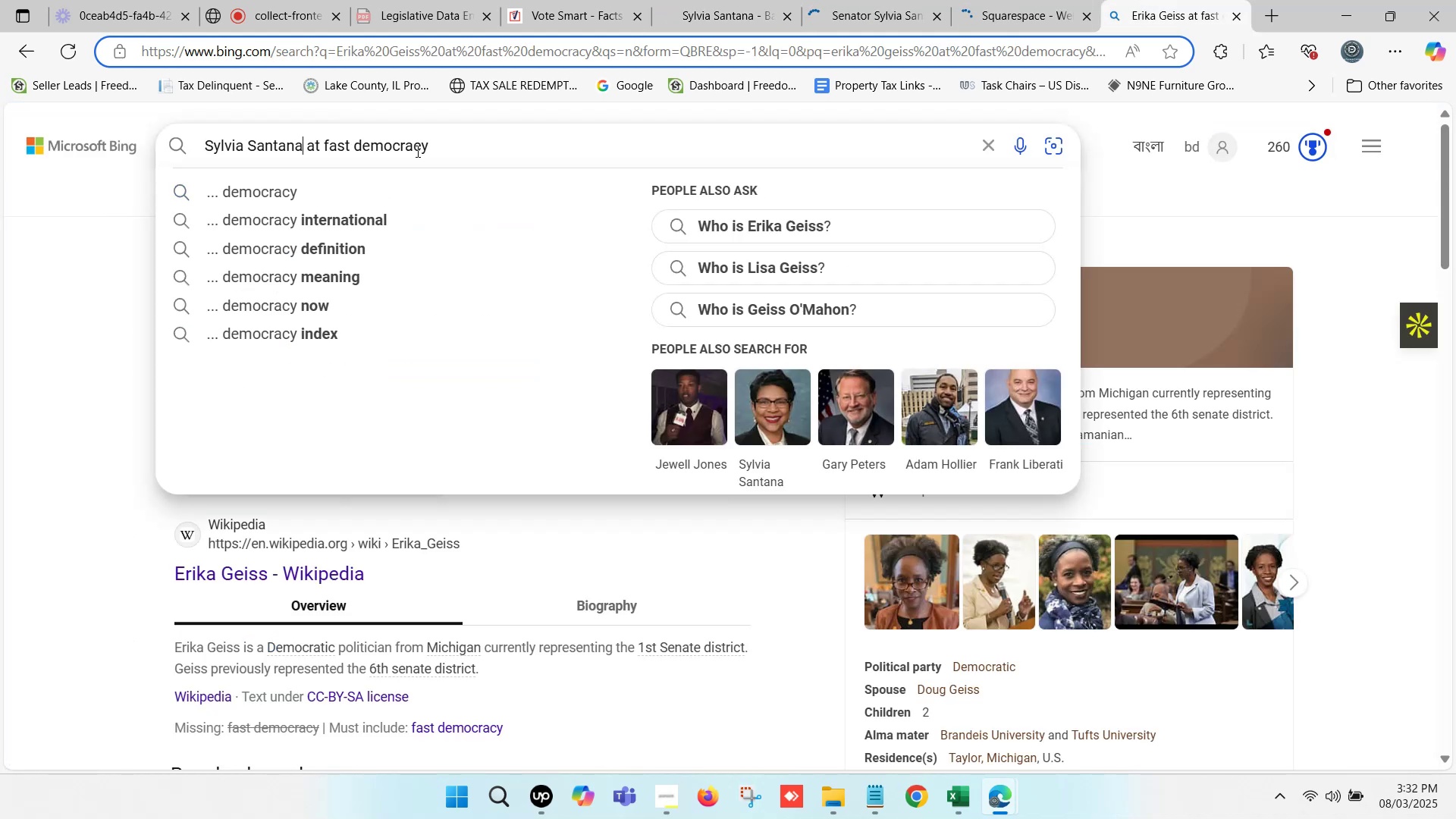 
left_click([443, 151])
 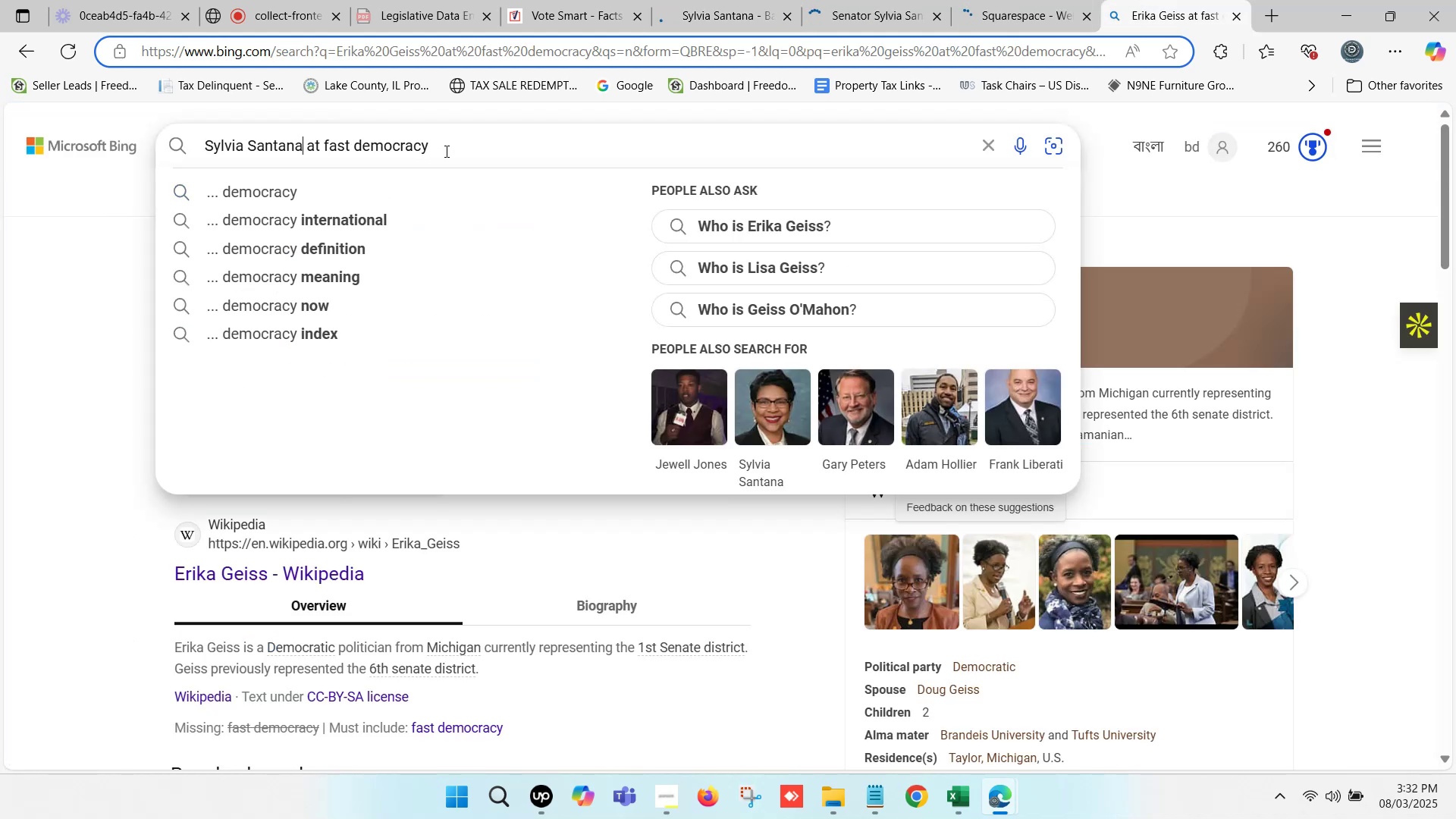 
left_click([449, 146])
 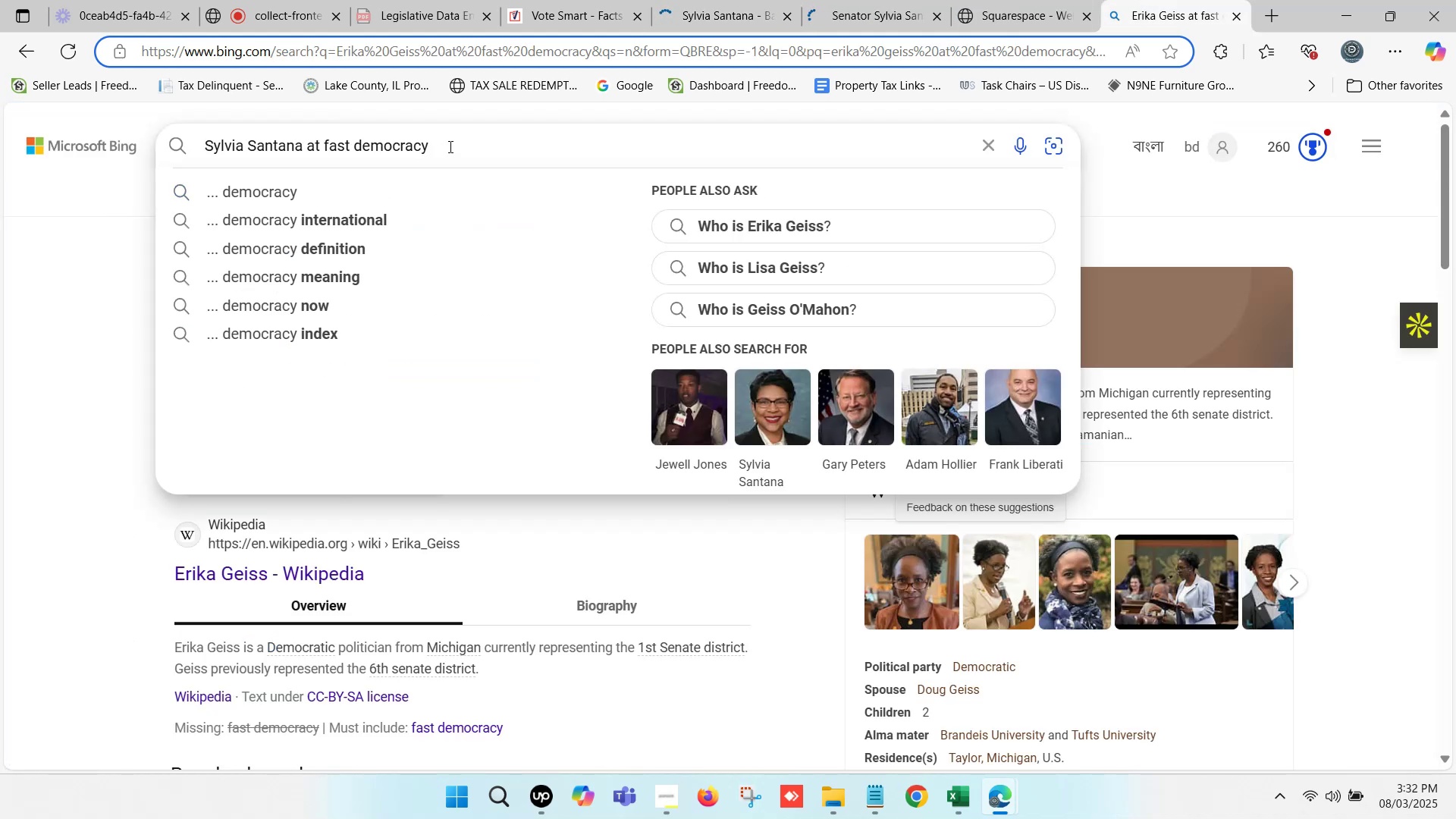 
key(Enter)
 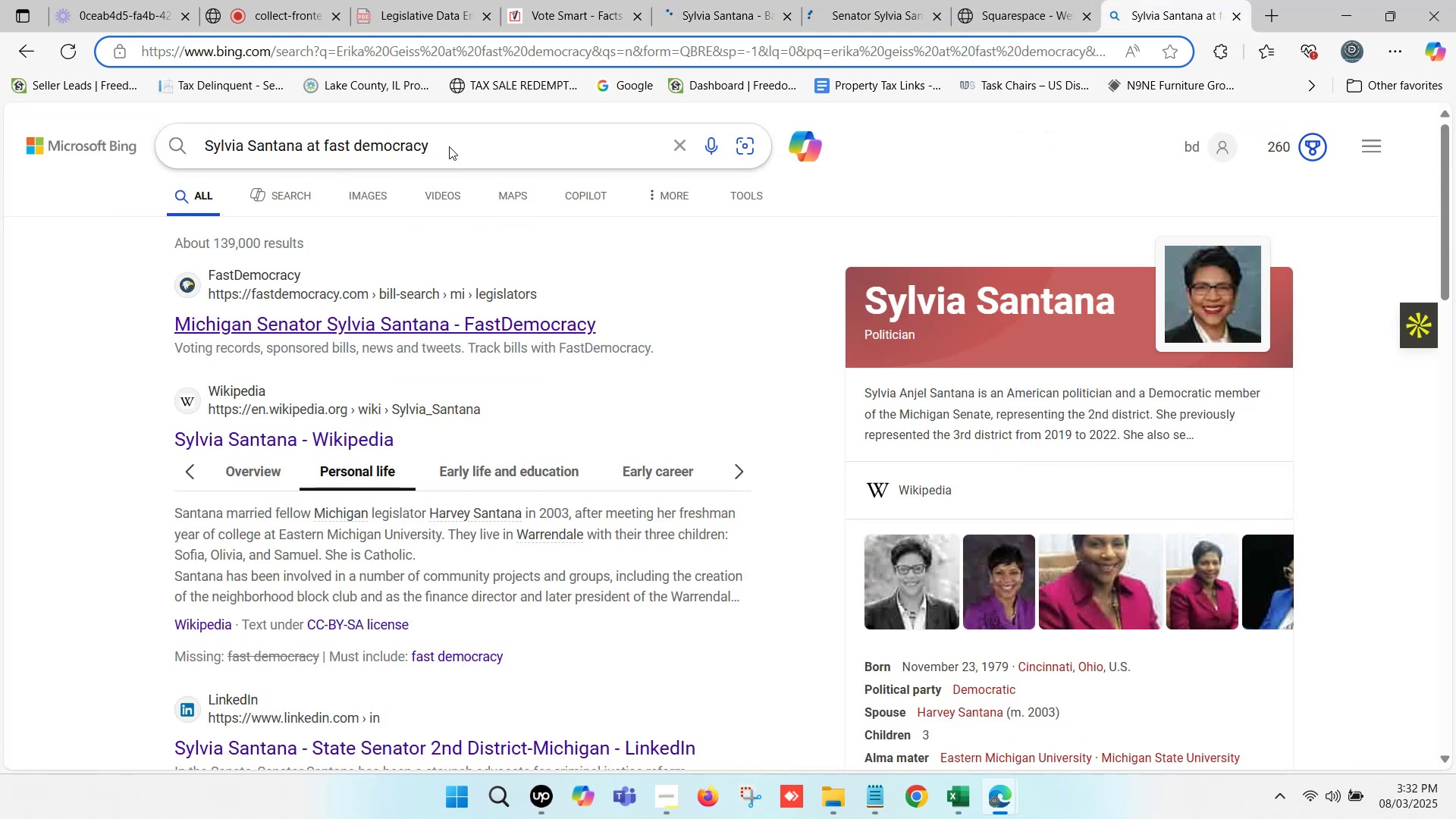 
left_click([426, 326])
 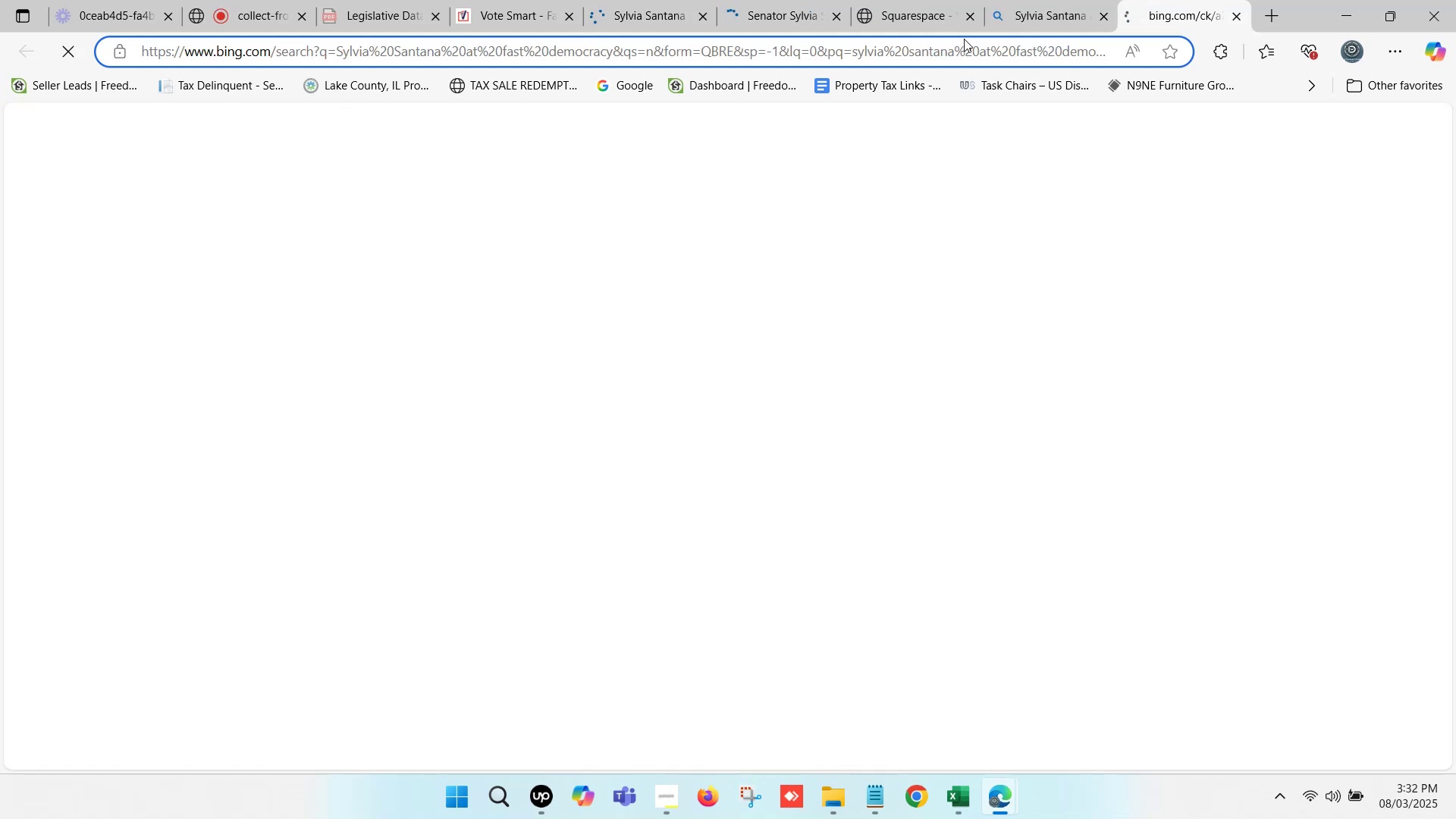 
left_click([911, 0])
 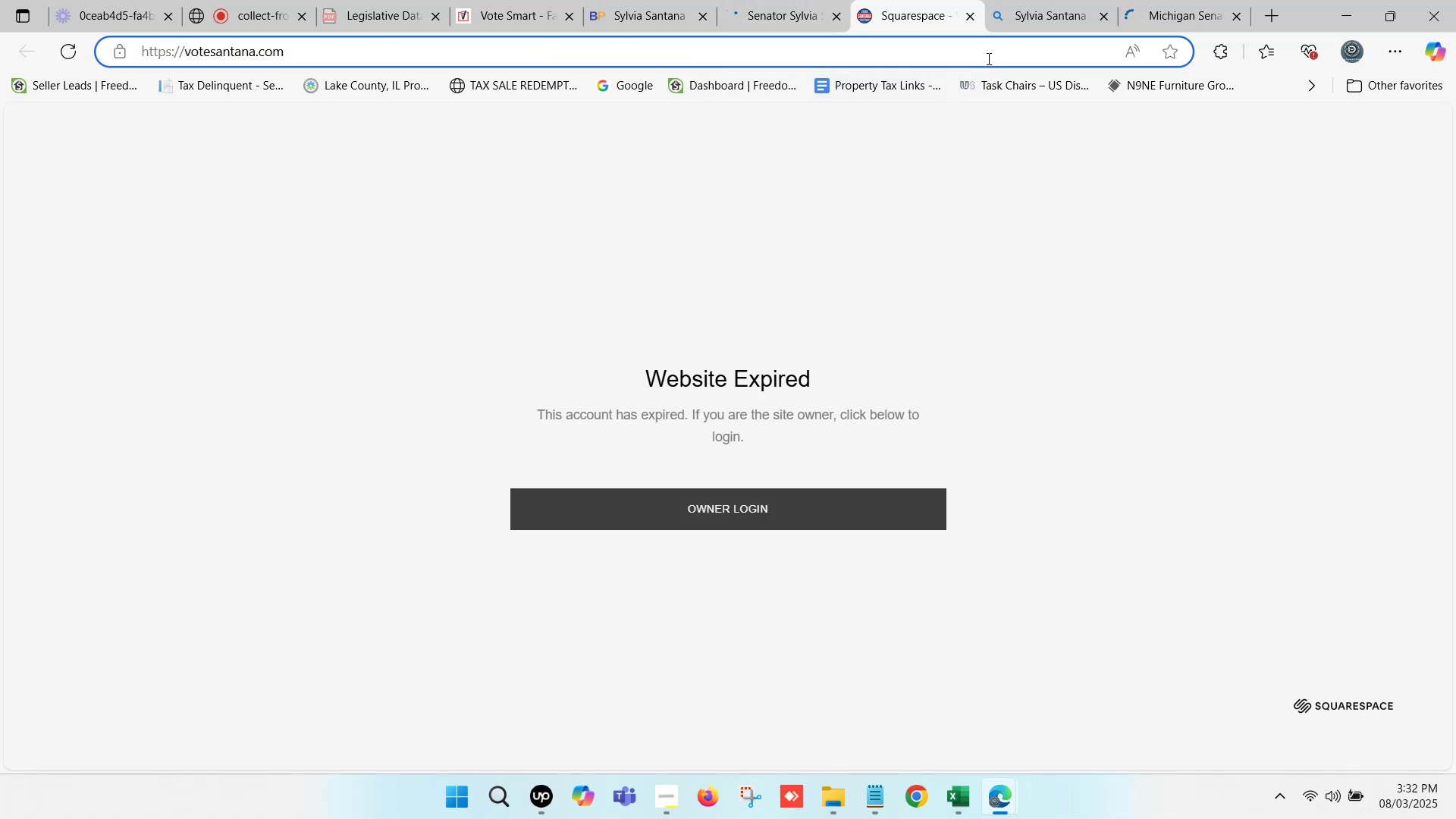 
wait(5.89)
 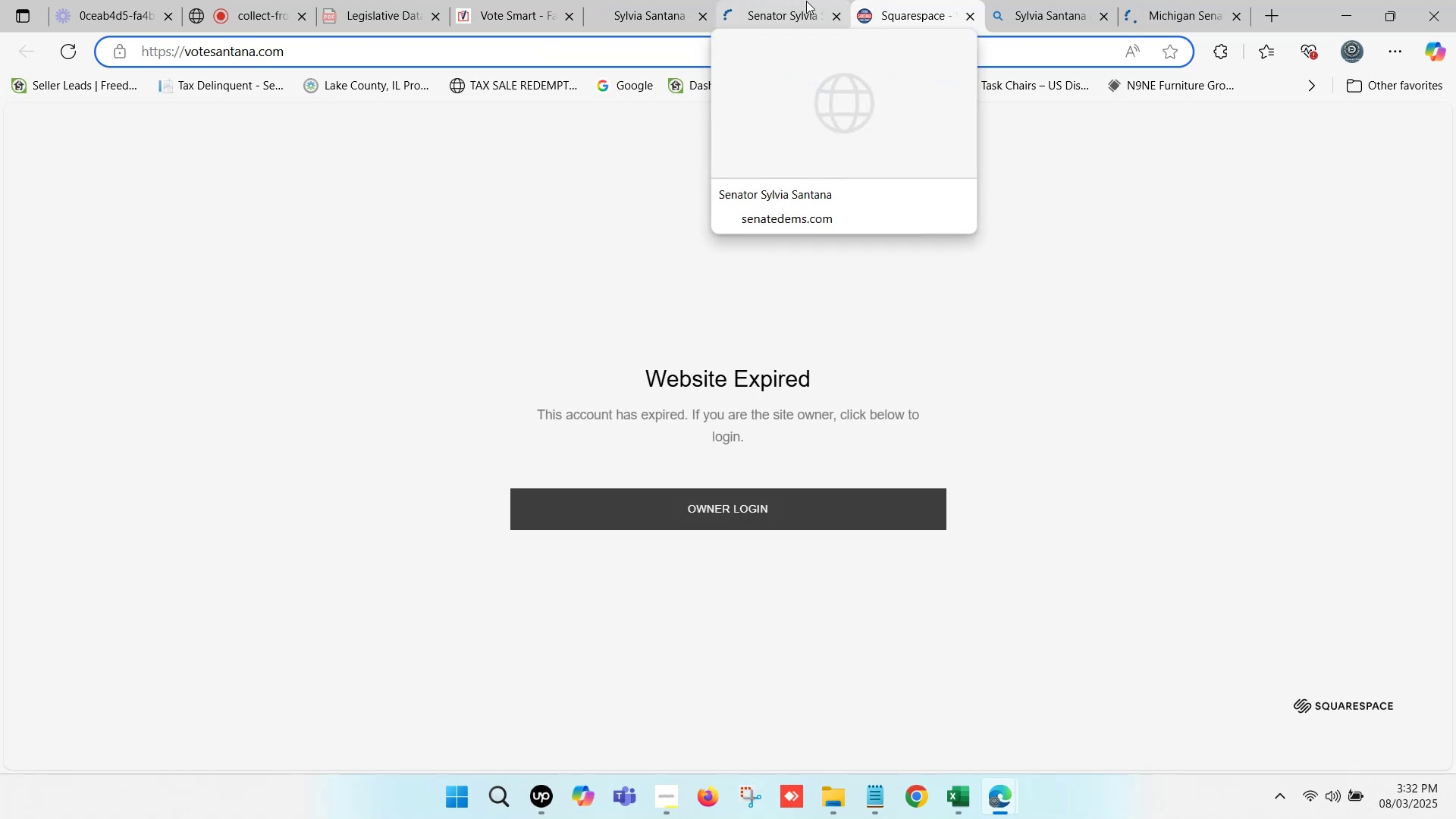 
left_click([971, 21])
 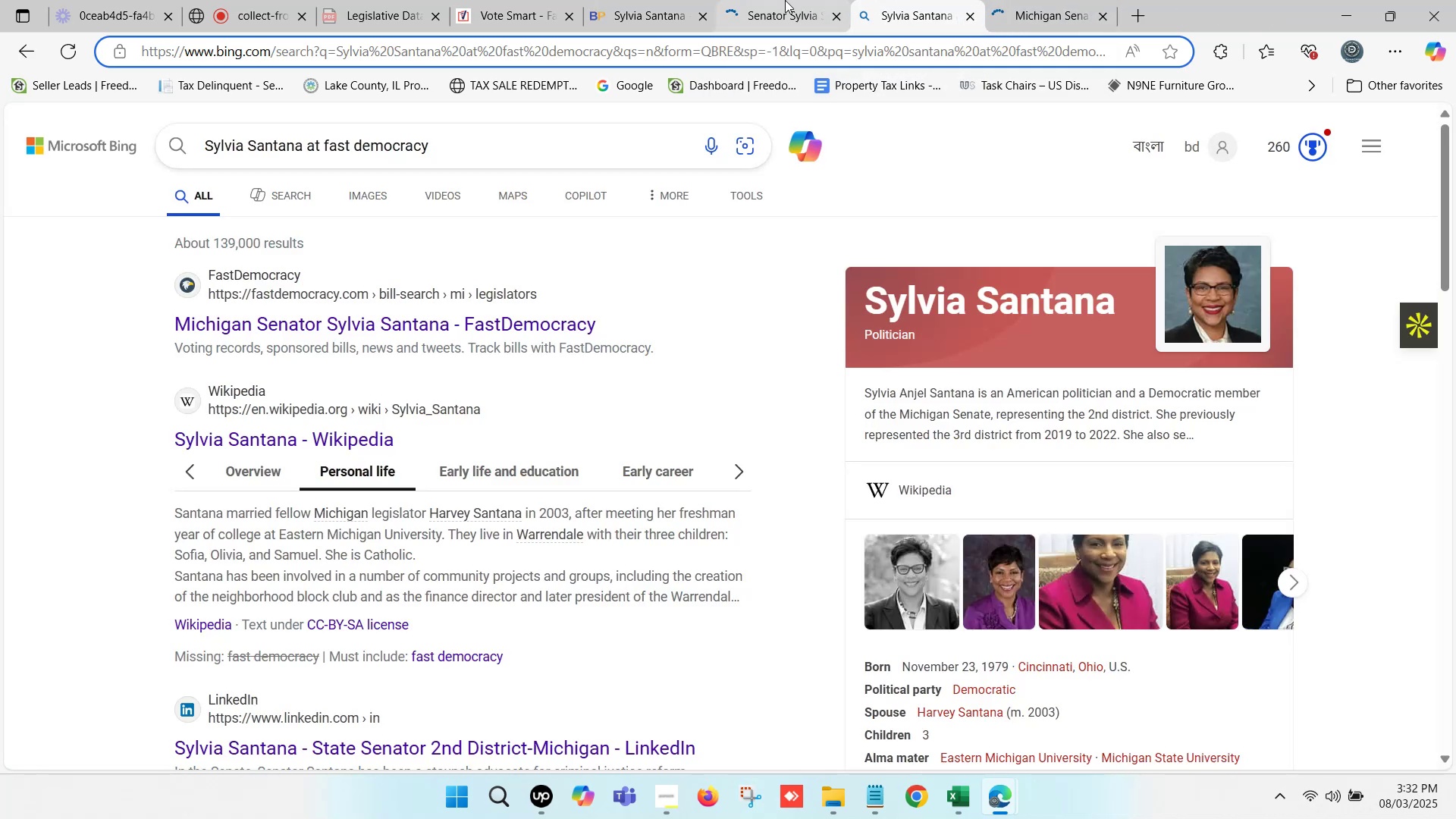 
left_click([785, 0])
 